 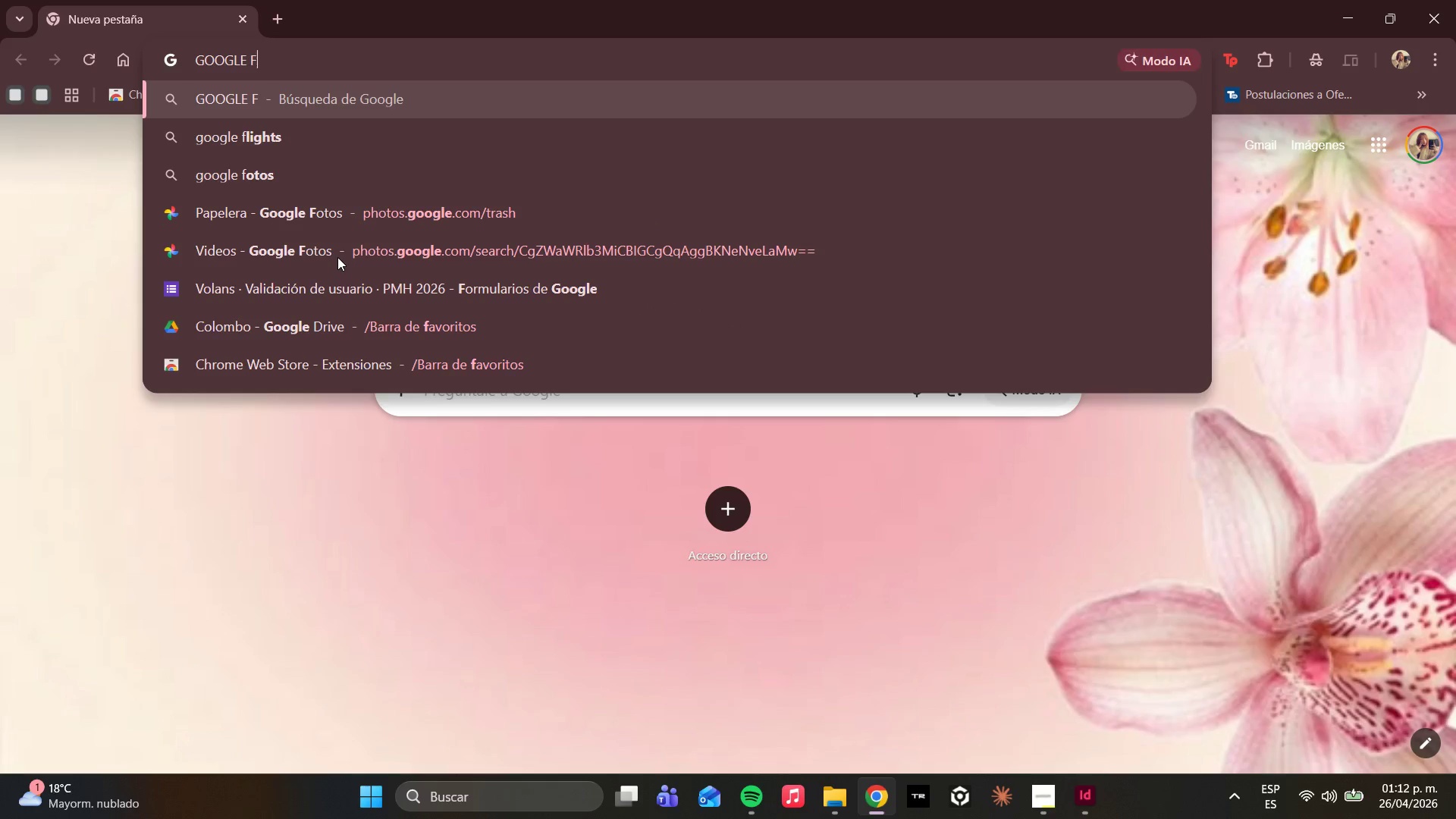 
type(ON)
 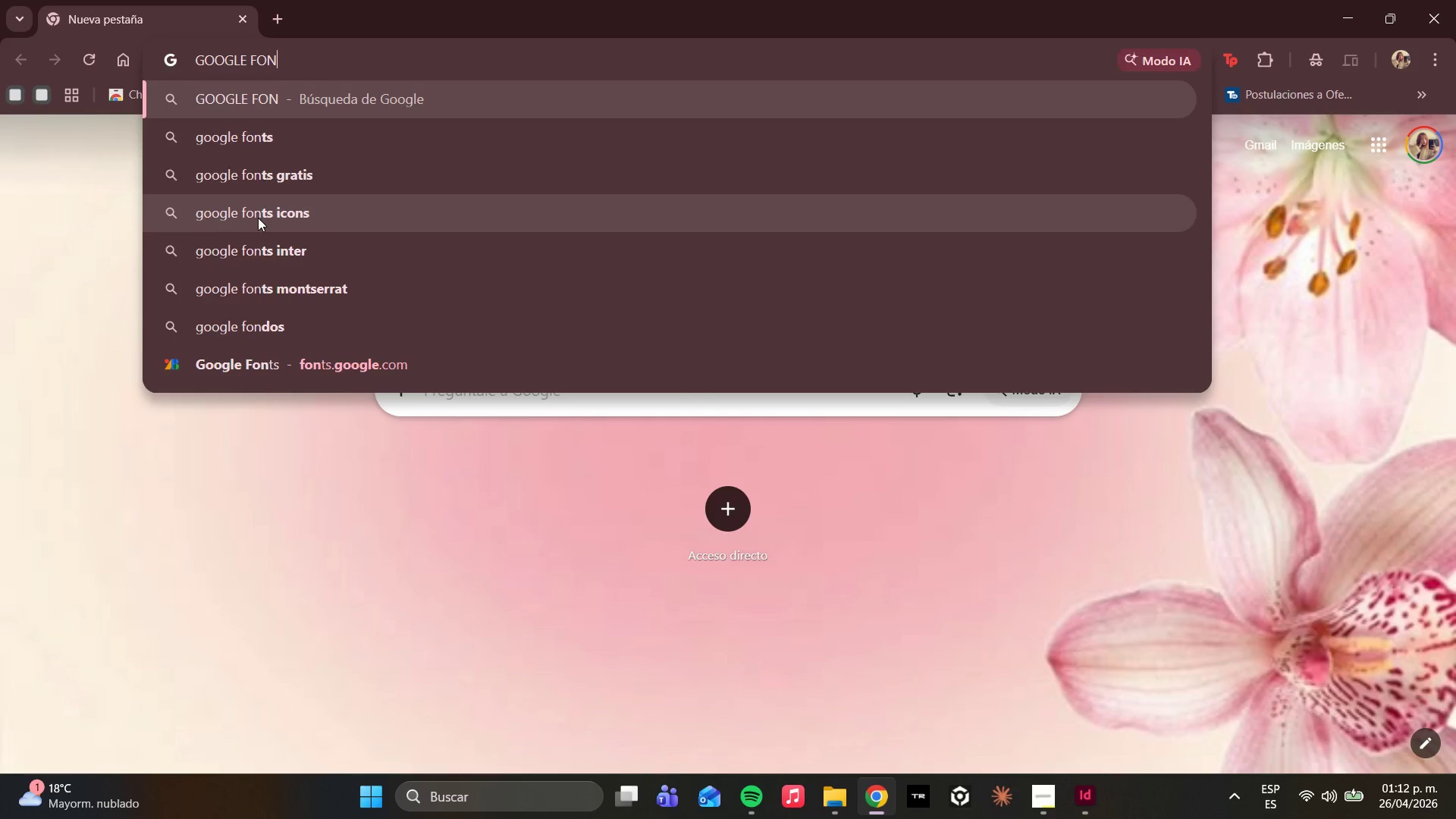 
left_click([253, 143])
 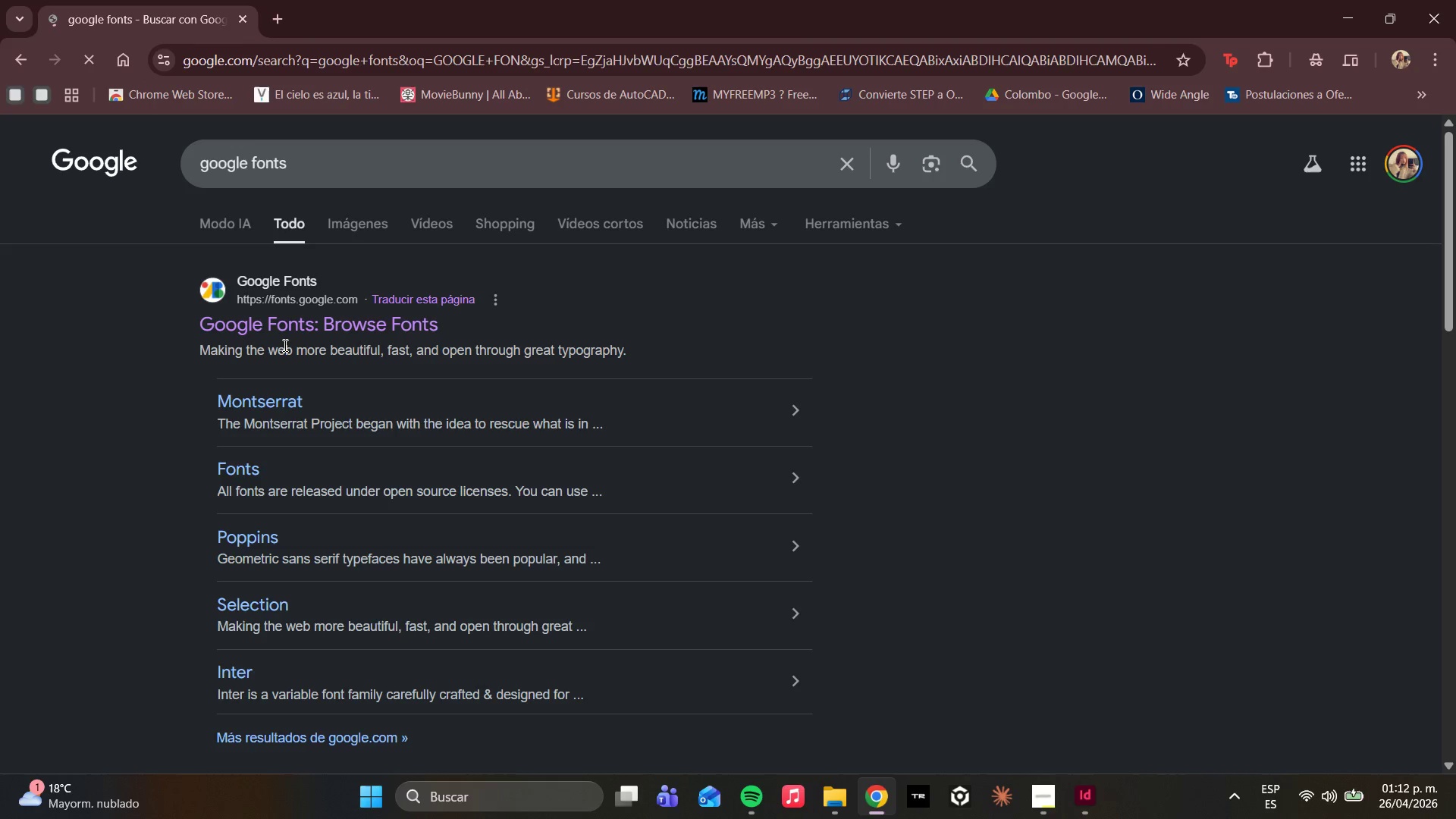 
left_click([286, 340])
 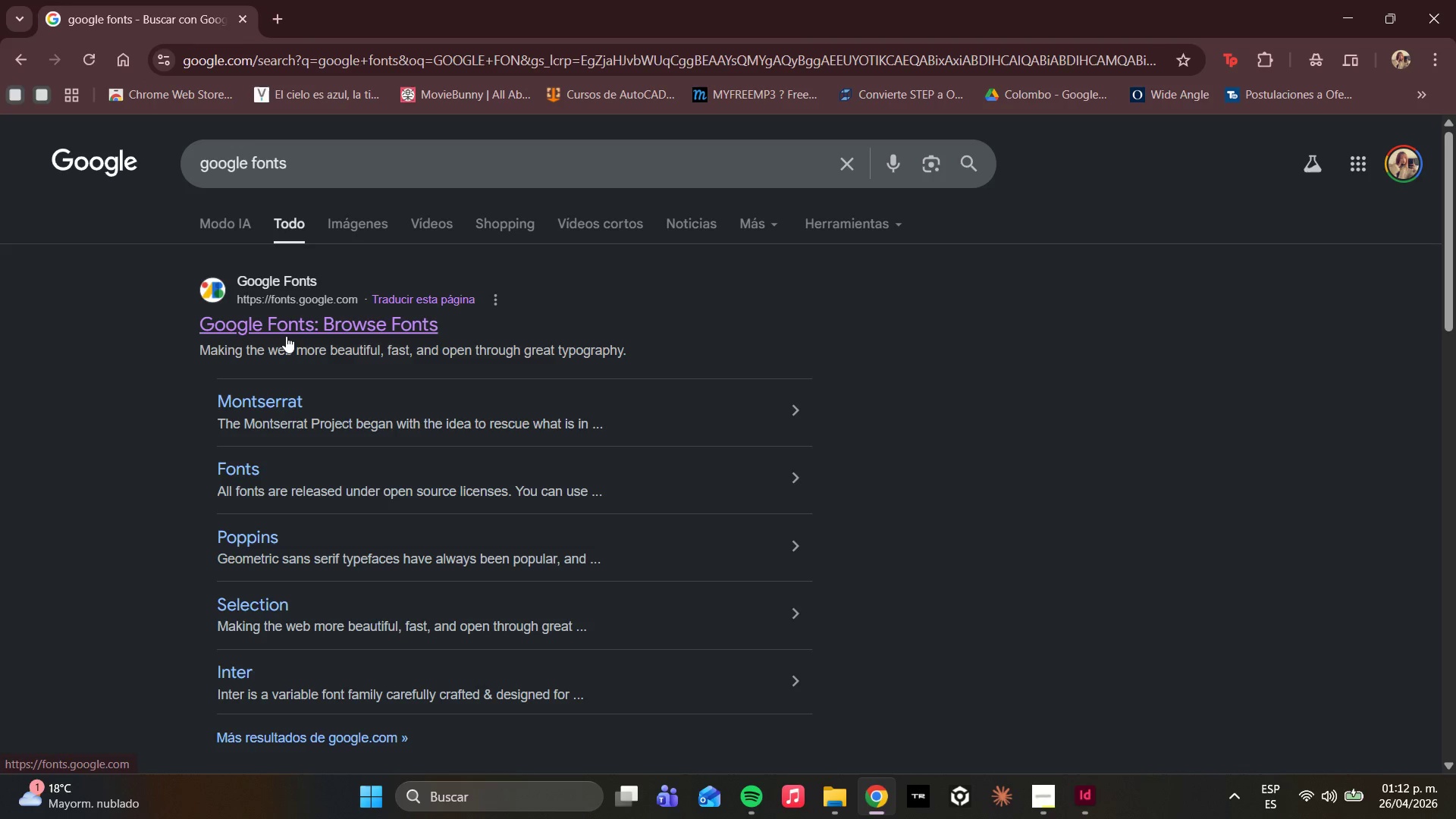 
left_click([286, 336])
 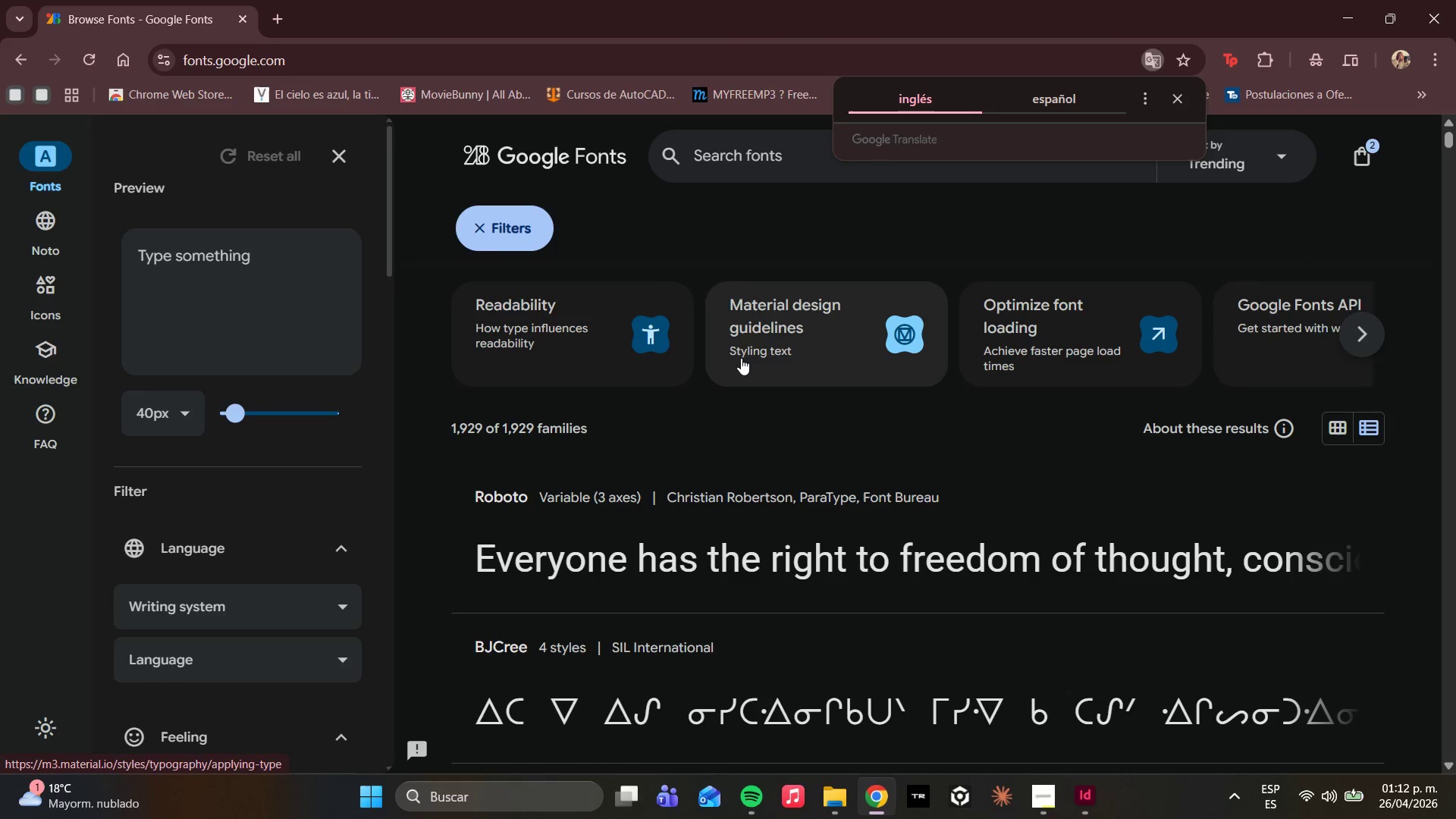 
wait(14.3)
 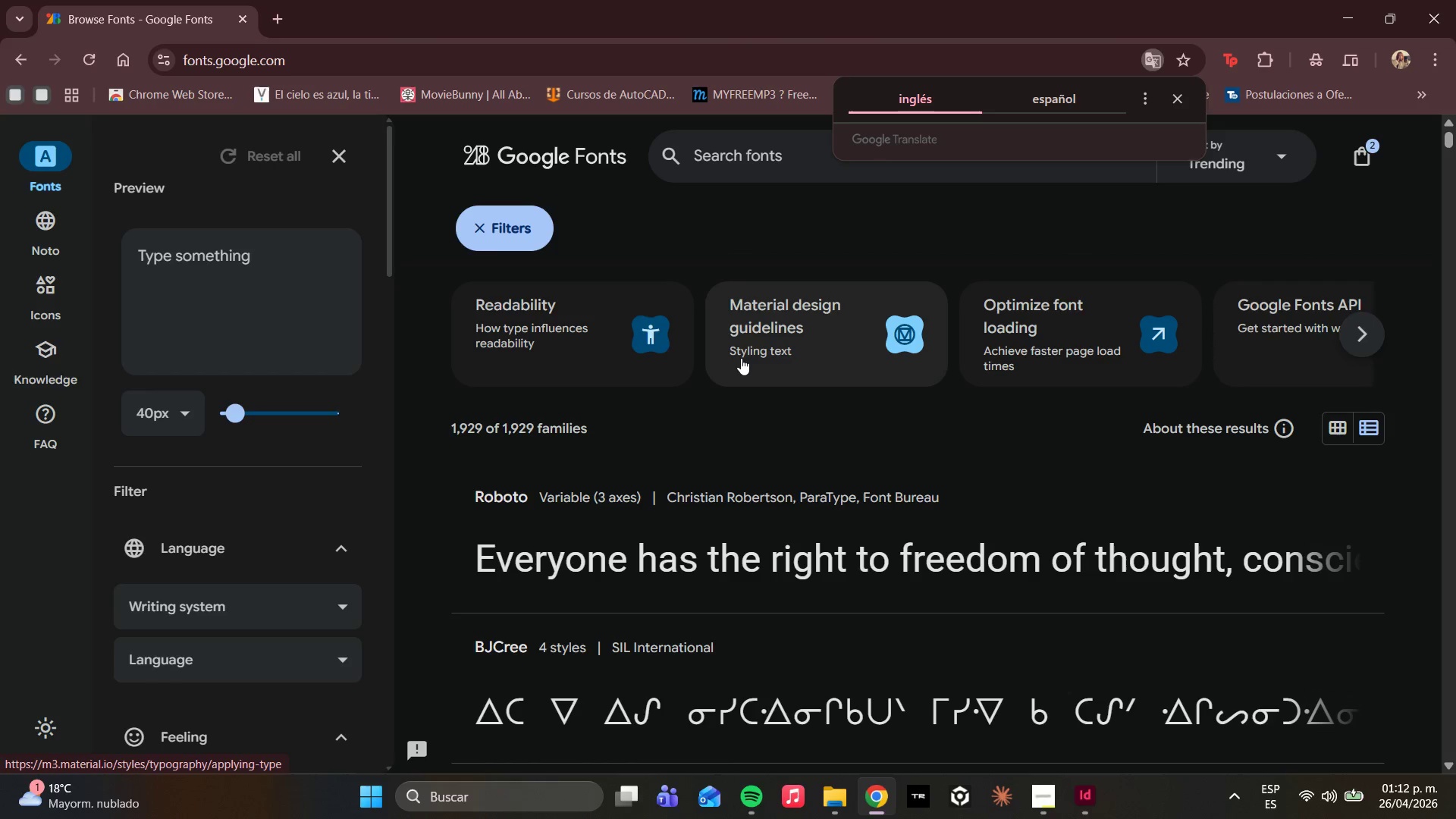 
left_click([757, 173])
 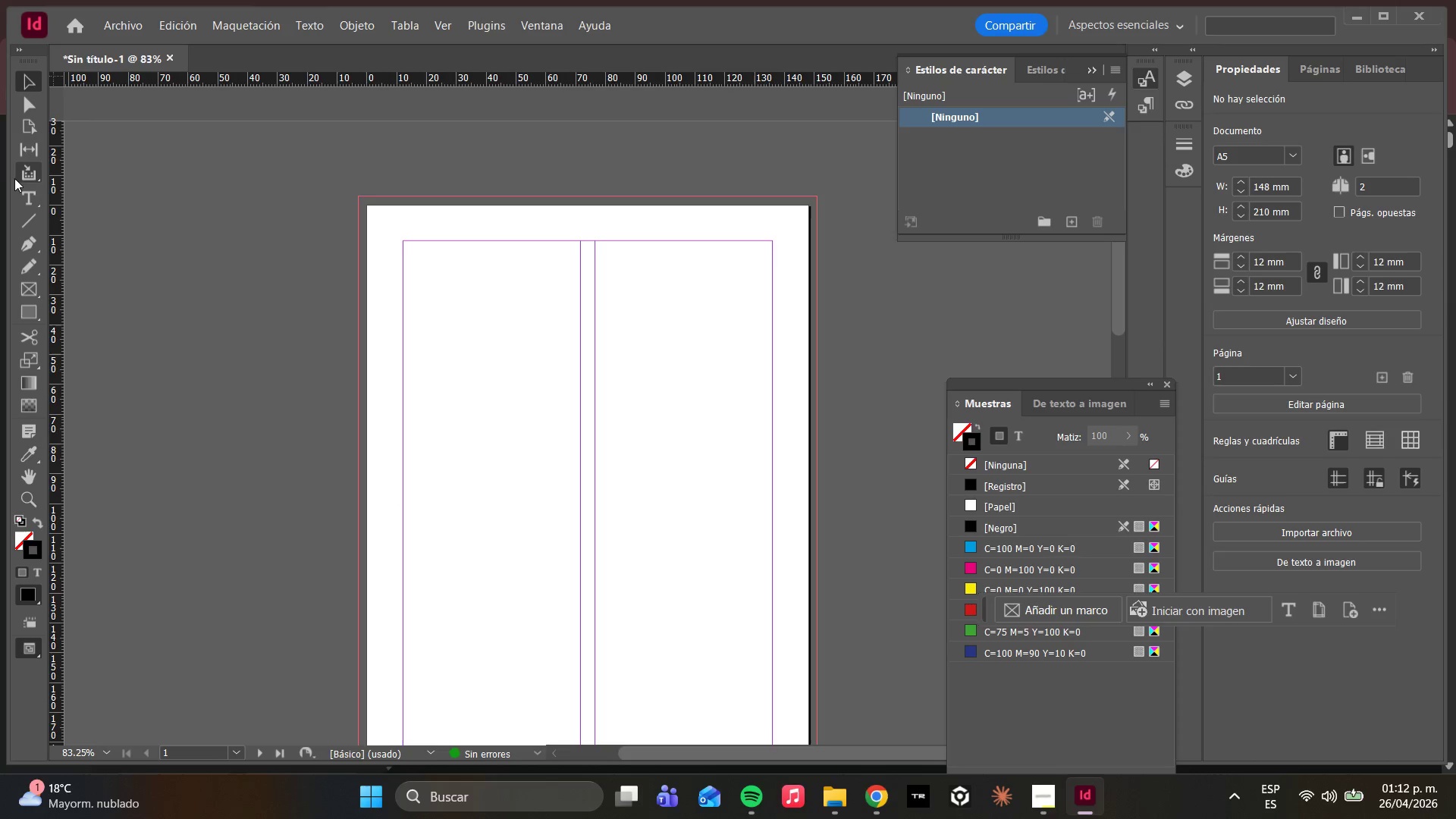 
left_click([35, 191])
 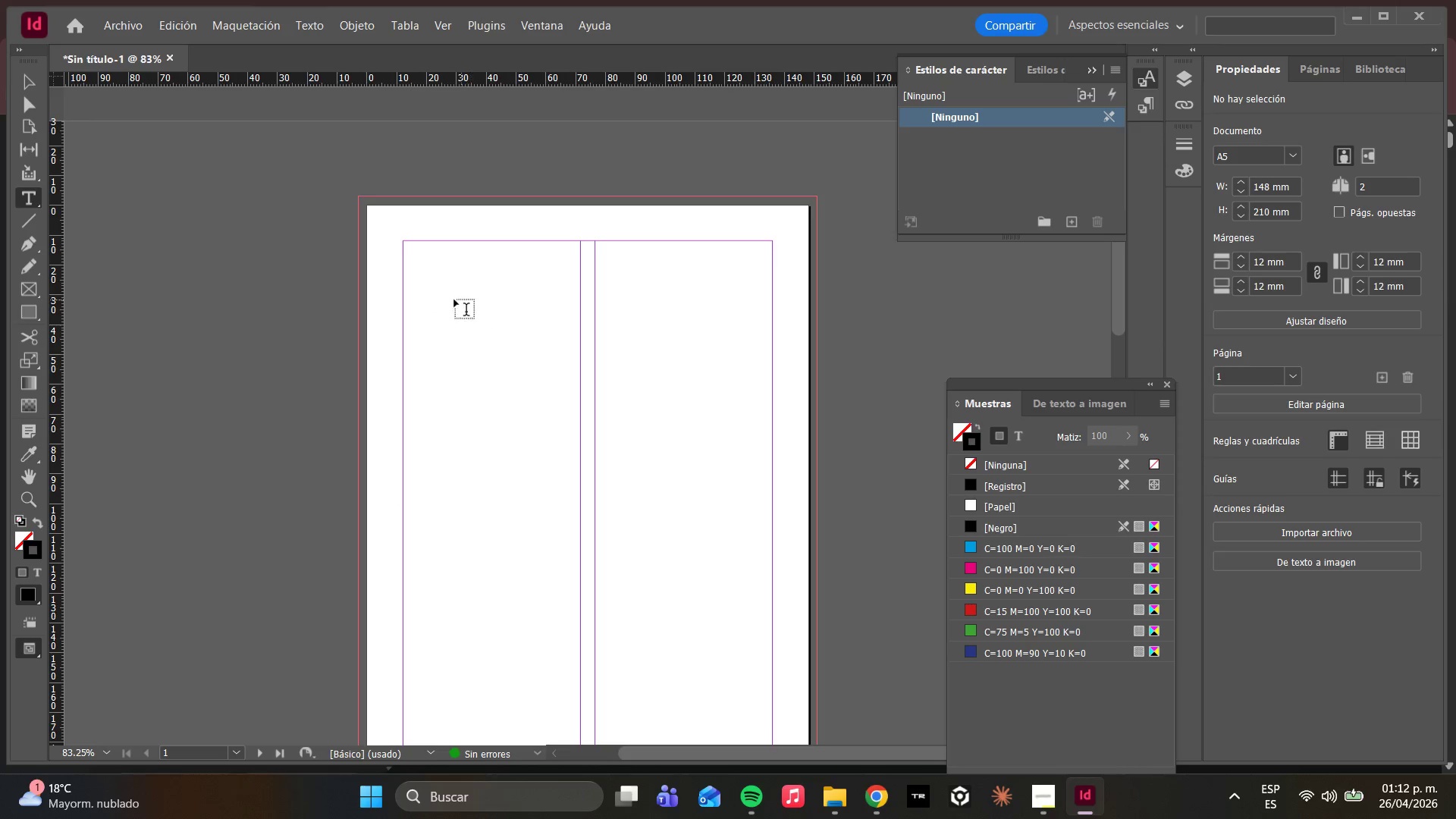 
left_click_drag(start_coordinate=[444, 300], to_coordinate=[554, 331])
 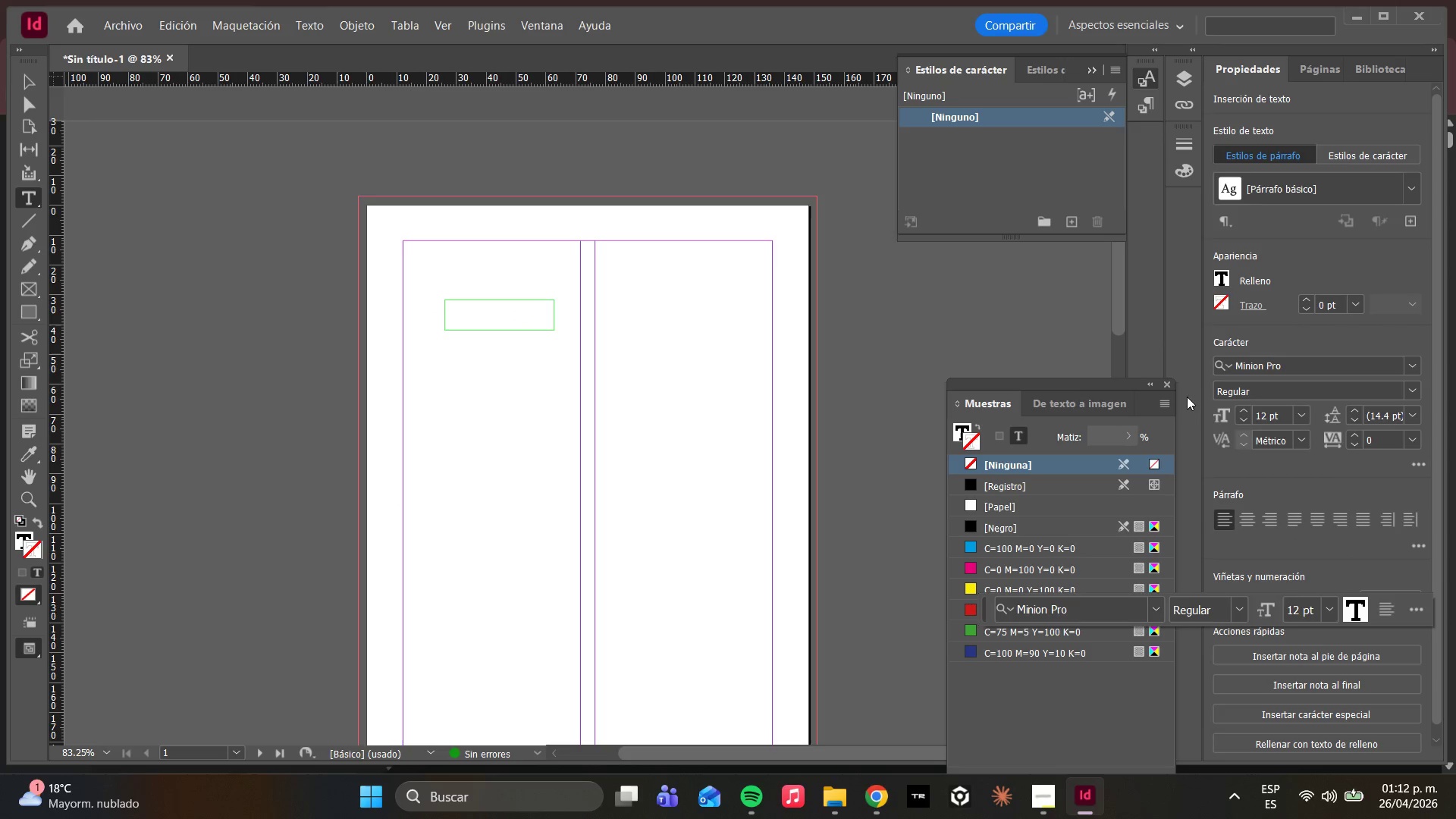 
left_click([1414, 362])
 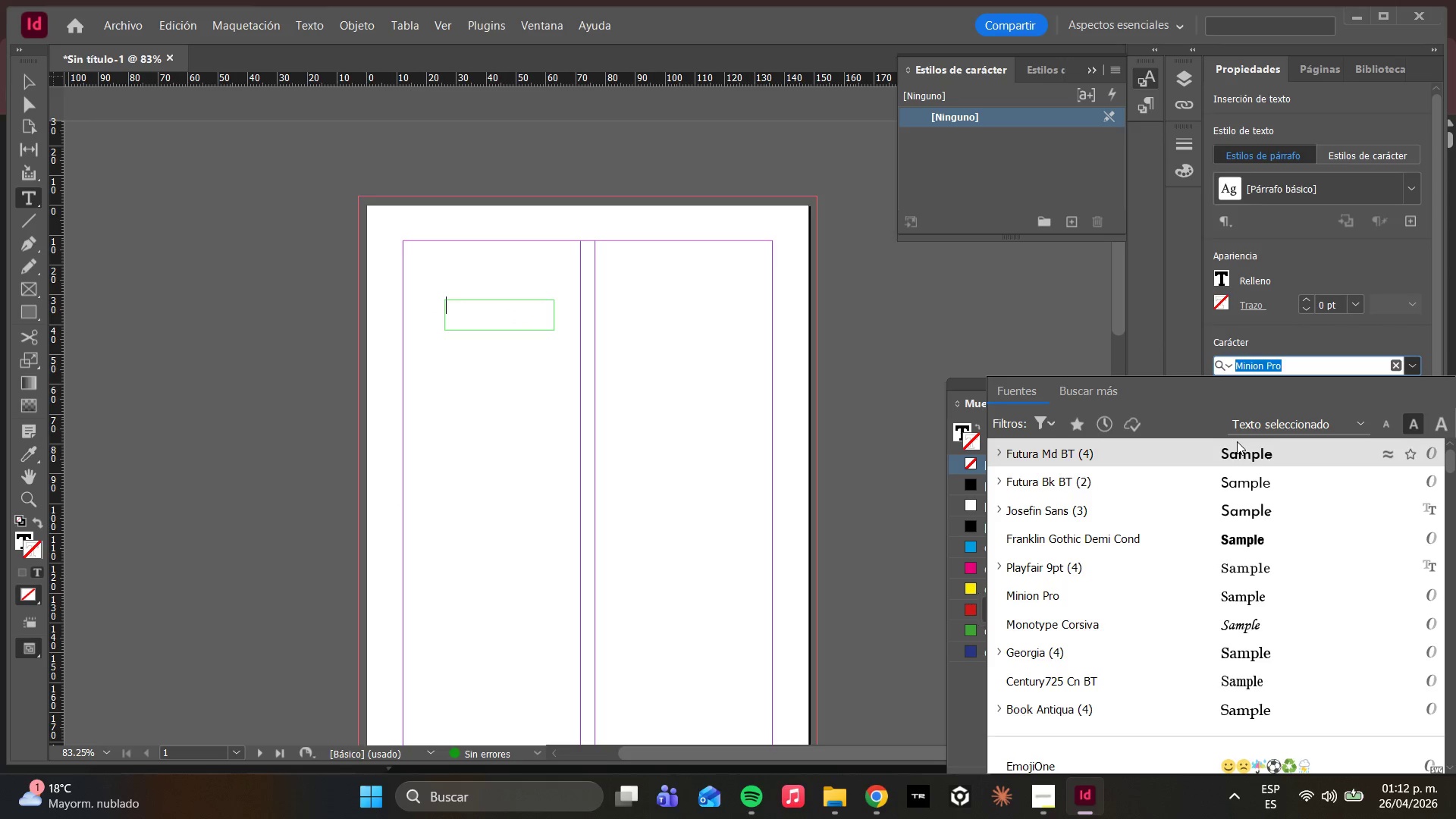 
type(INTR)
key(Backspace)
type(ER)
key(Backspace)
key(Backspace)
key(Backspace)
key(Backspace)
type(nter)
 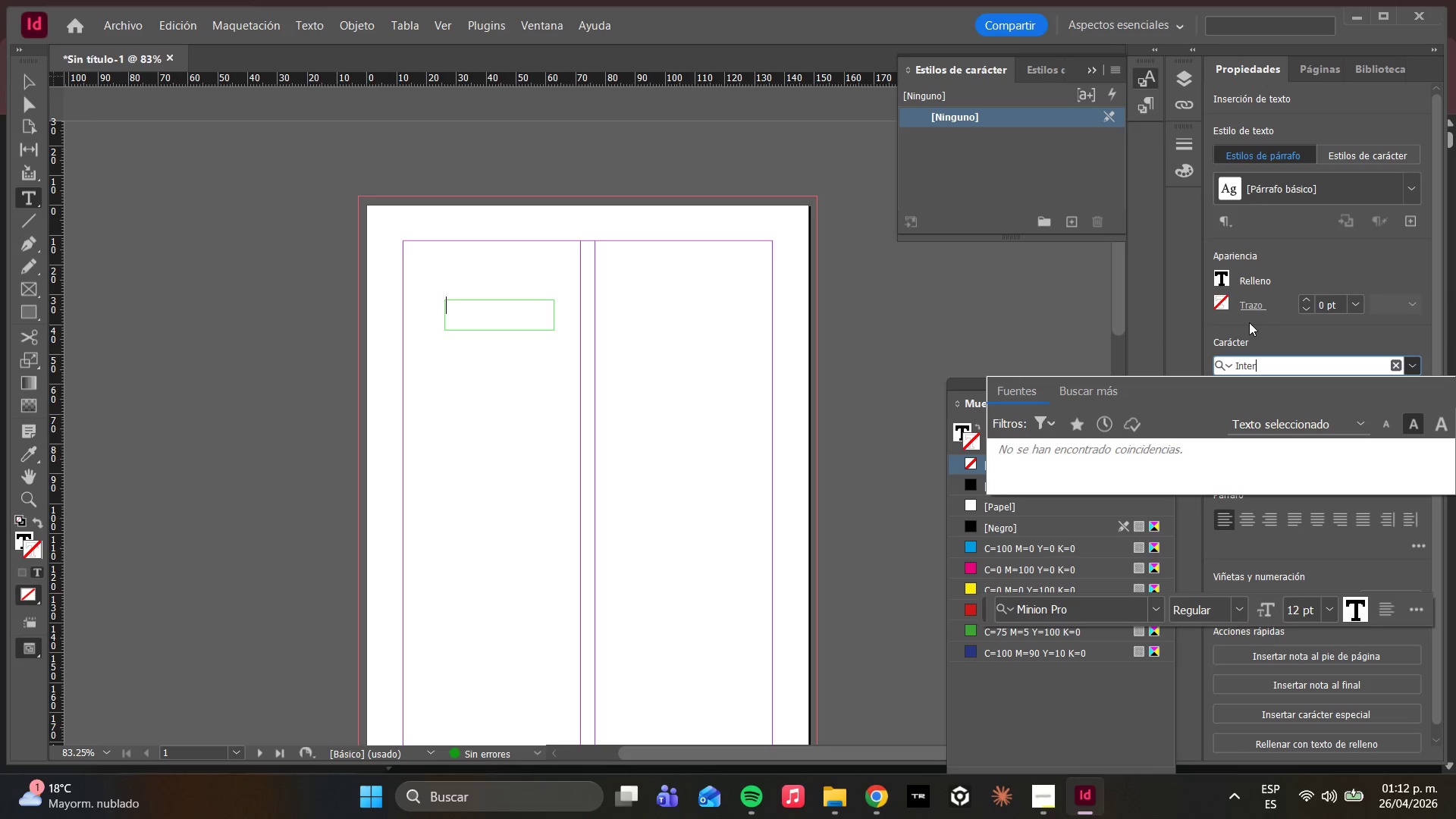 
wait(20.03)
 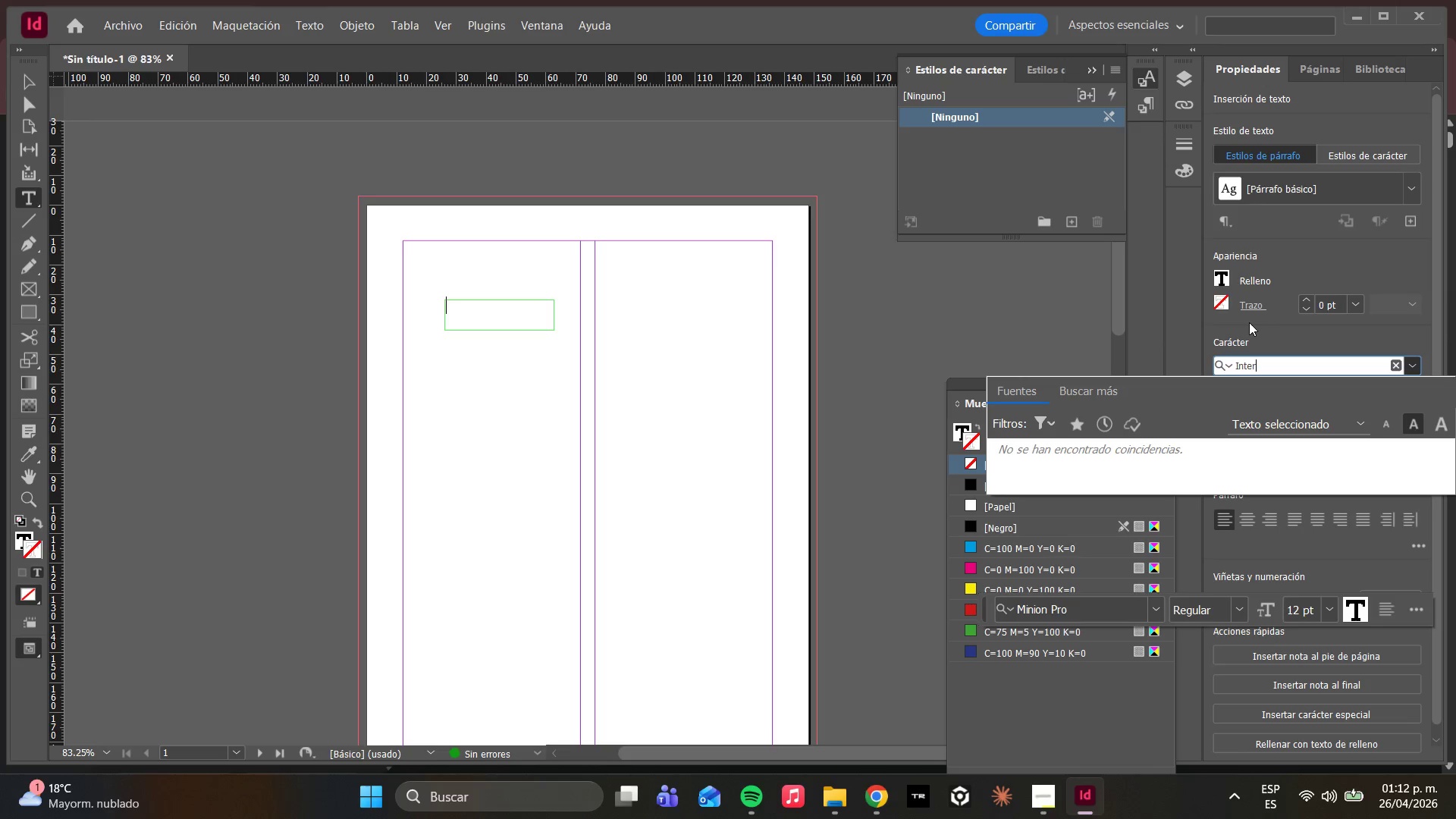 
left_click([1355, 14])
 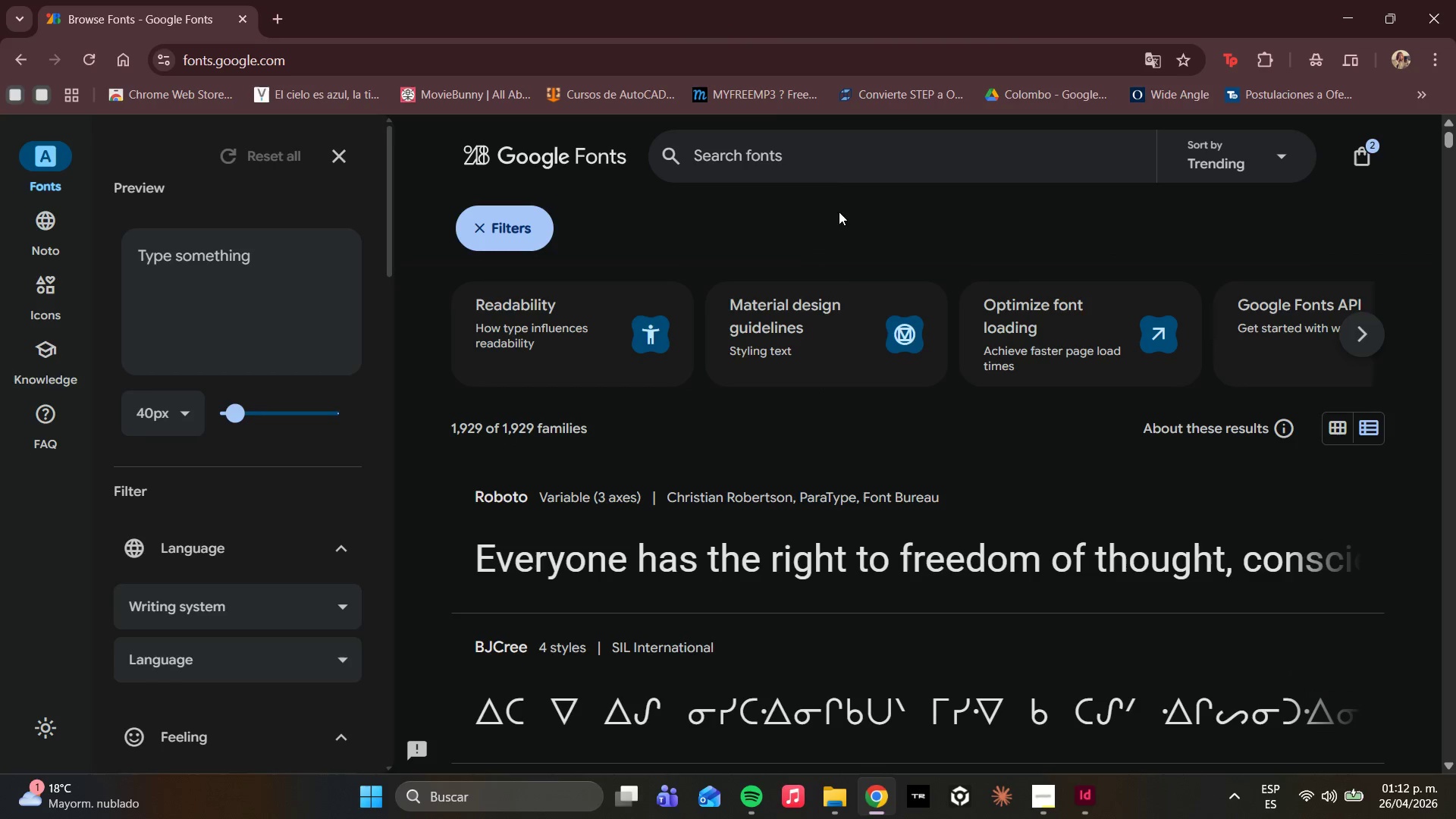 
left_click([839, 164])
 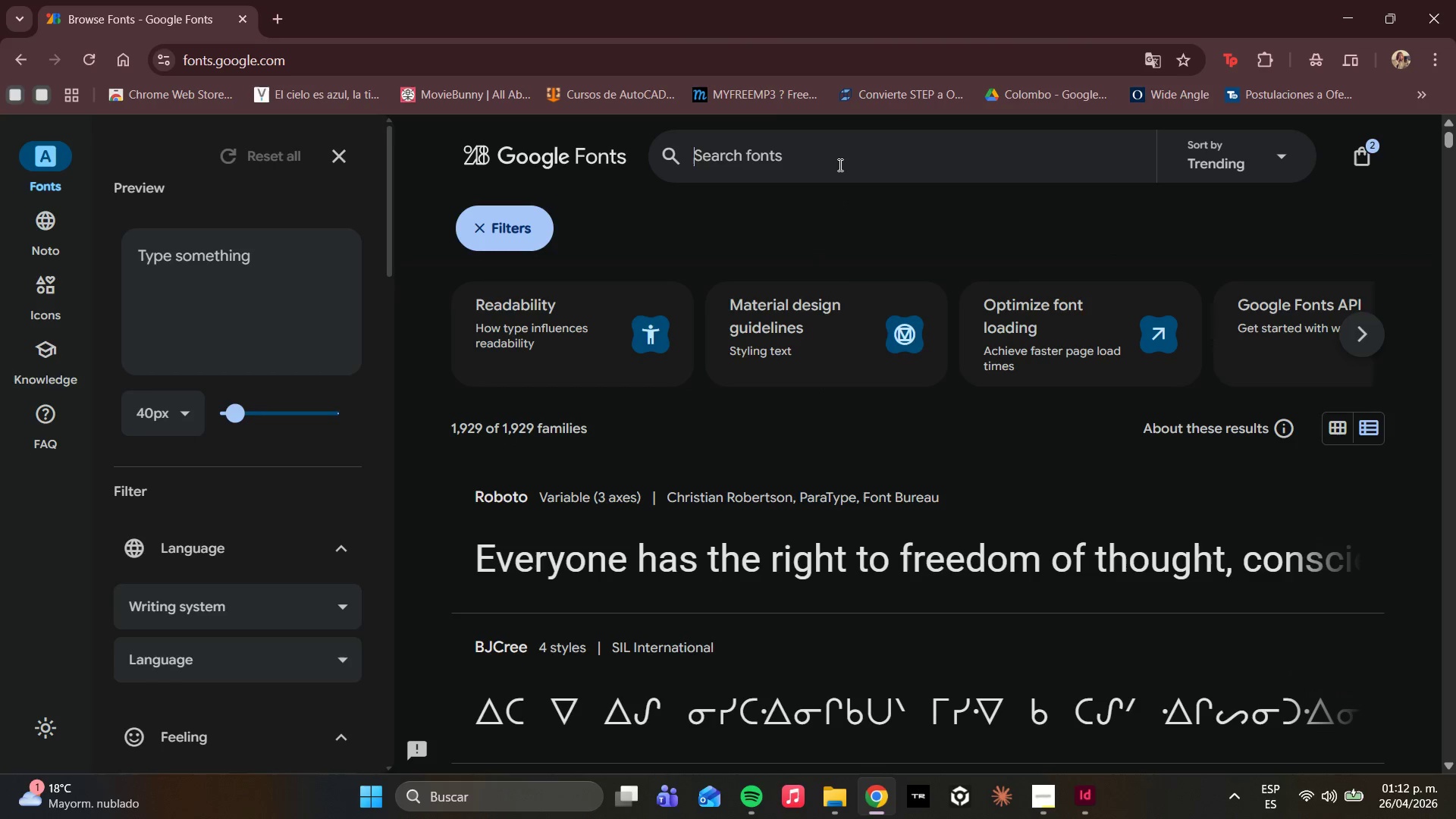 
type(inter)
 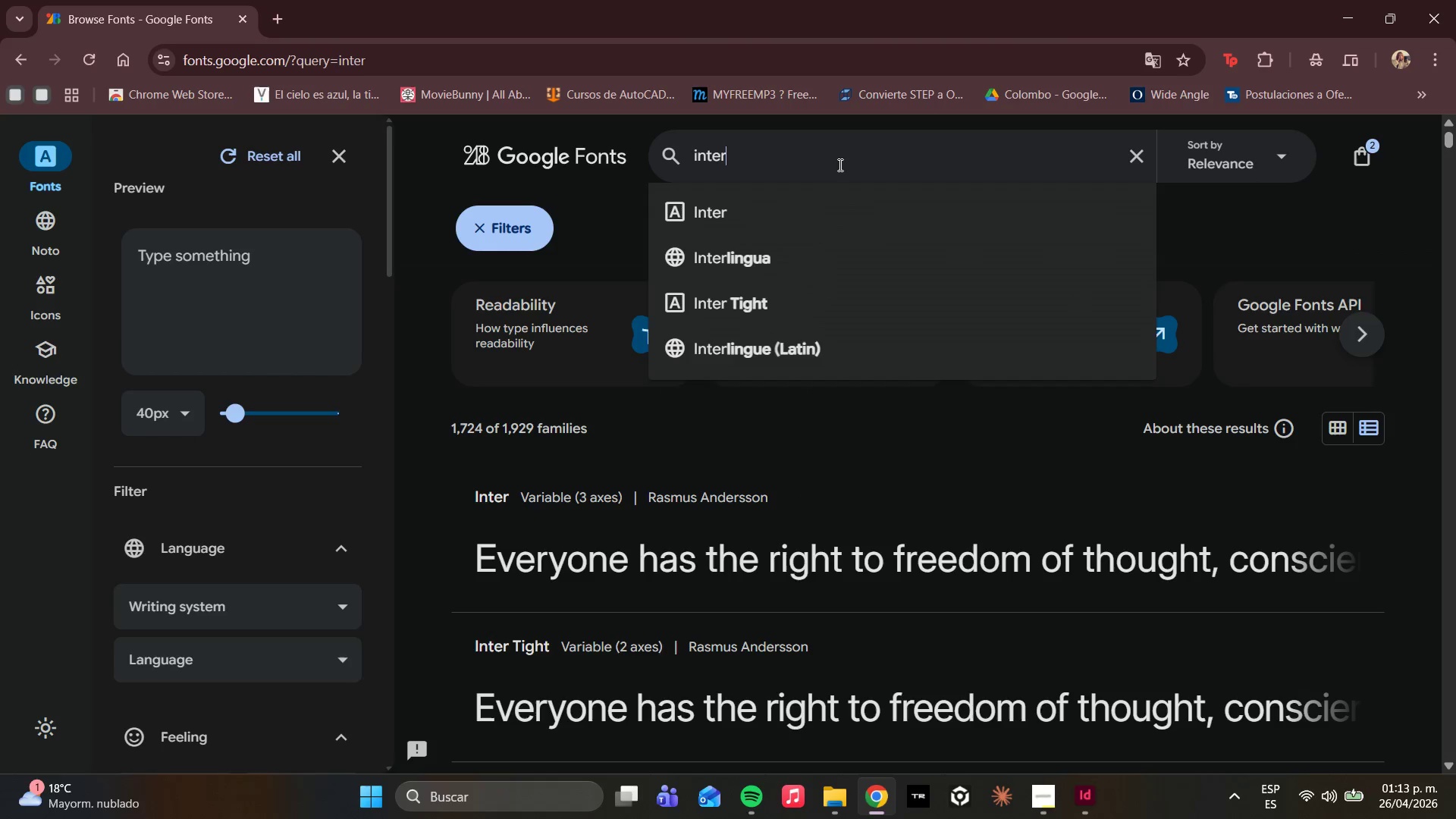 
wait(5.61)
 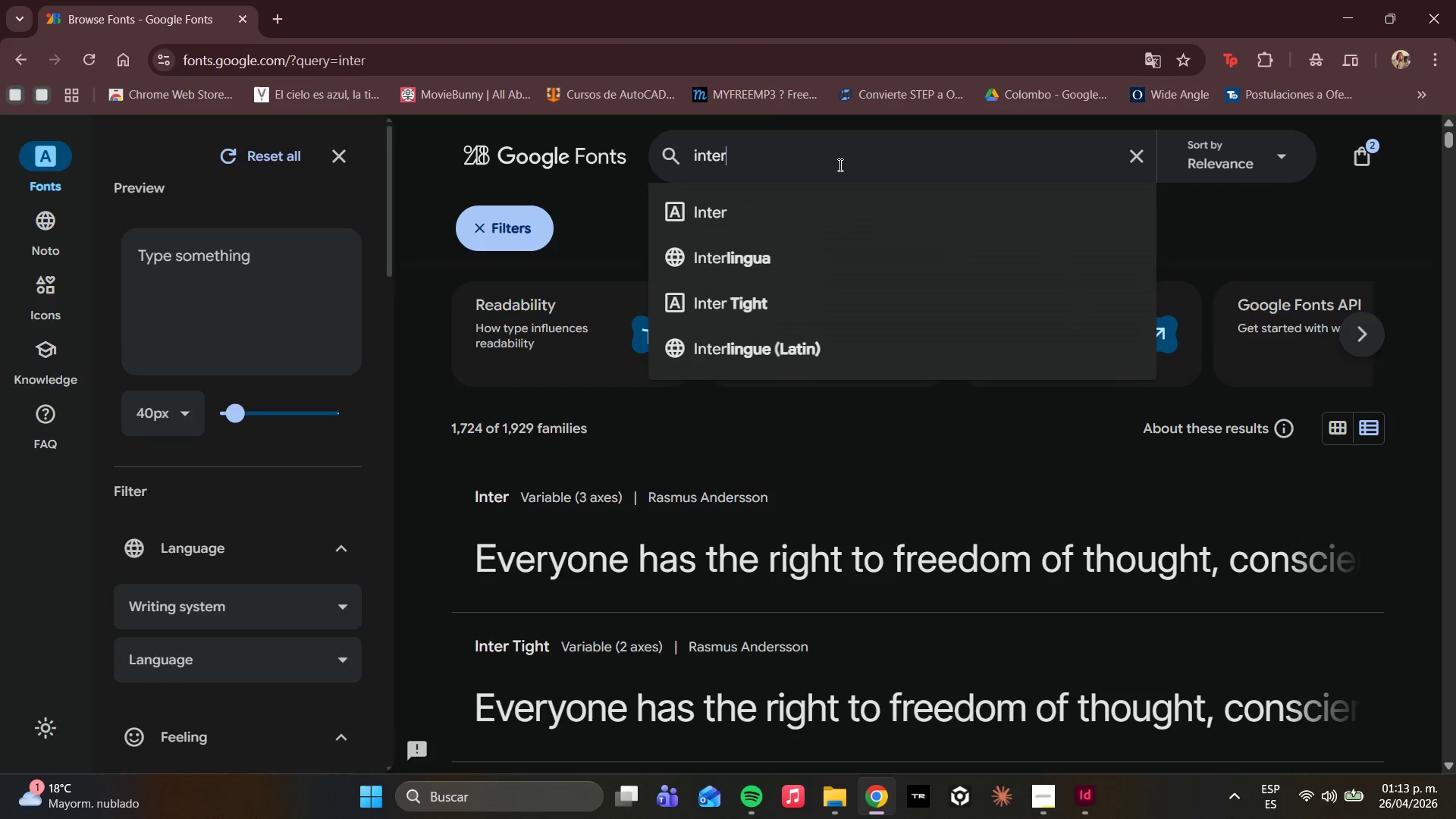 
type( light)
 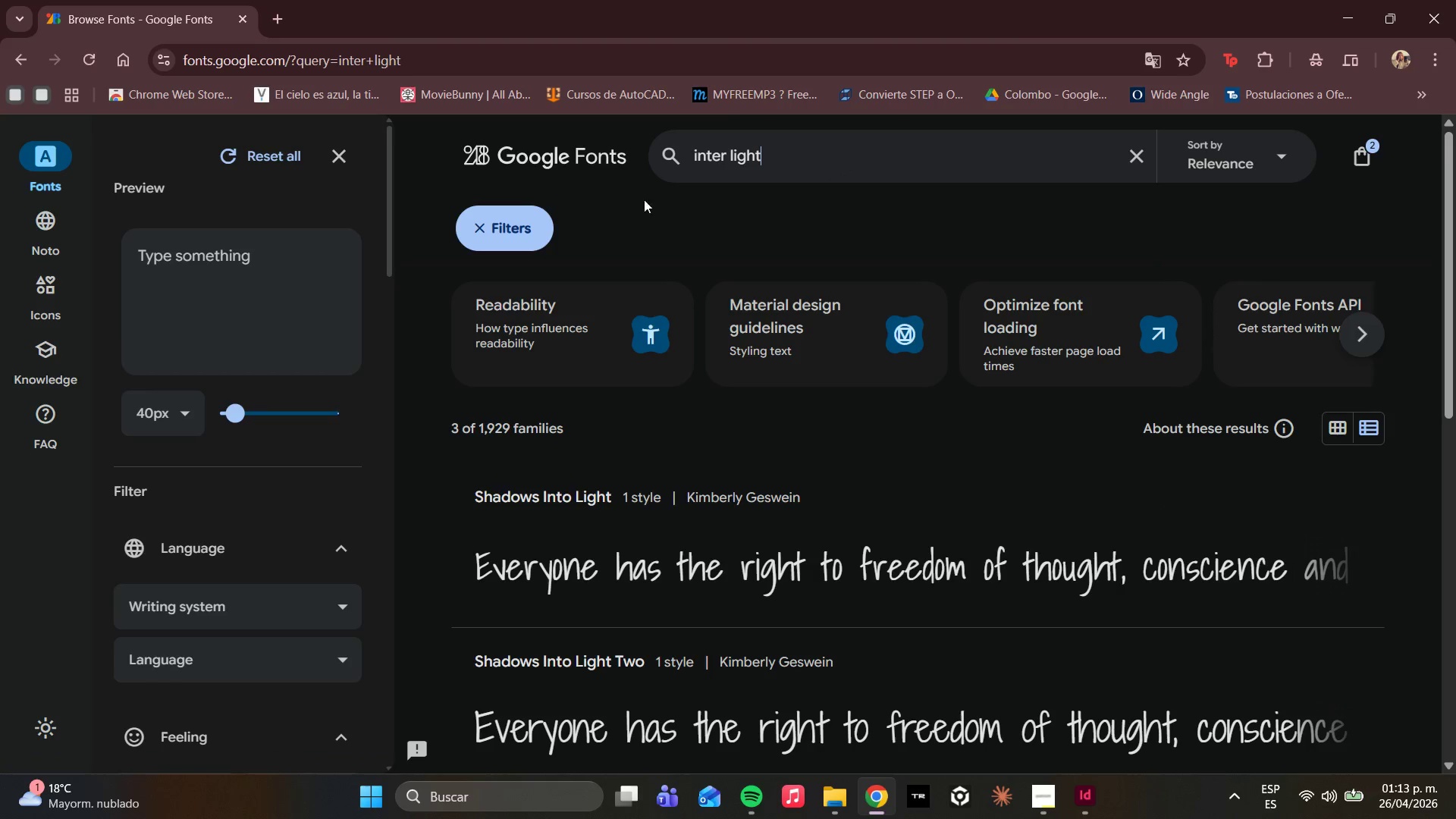 
key(Backspace)
 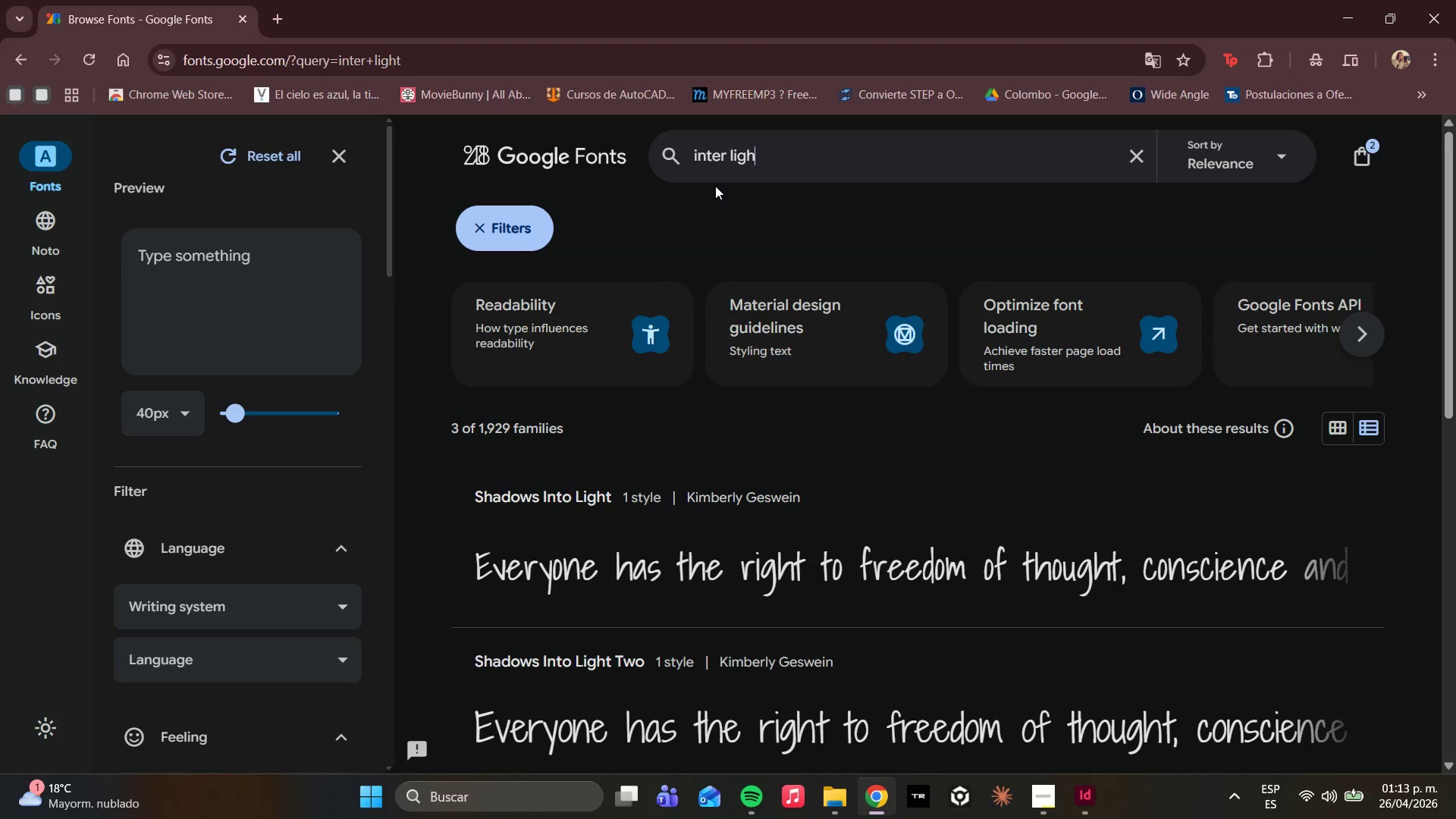 
key(Backspace)
 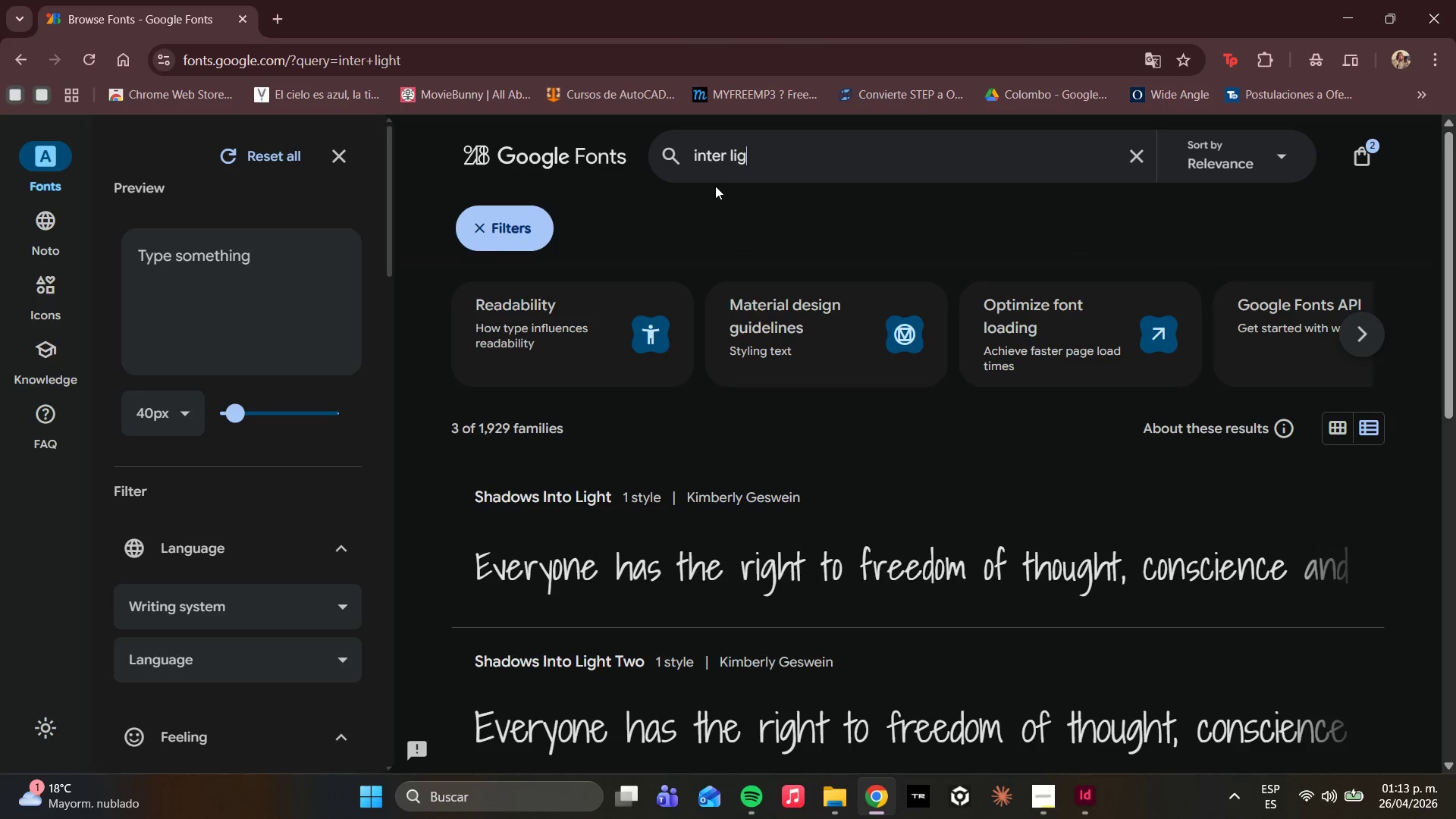 
key(Backspace)
 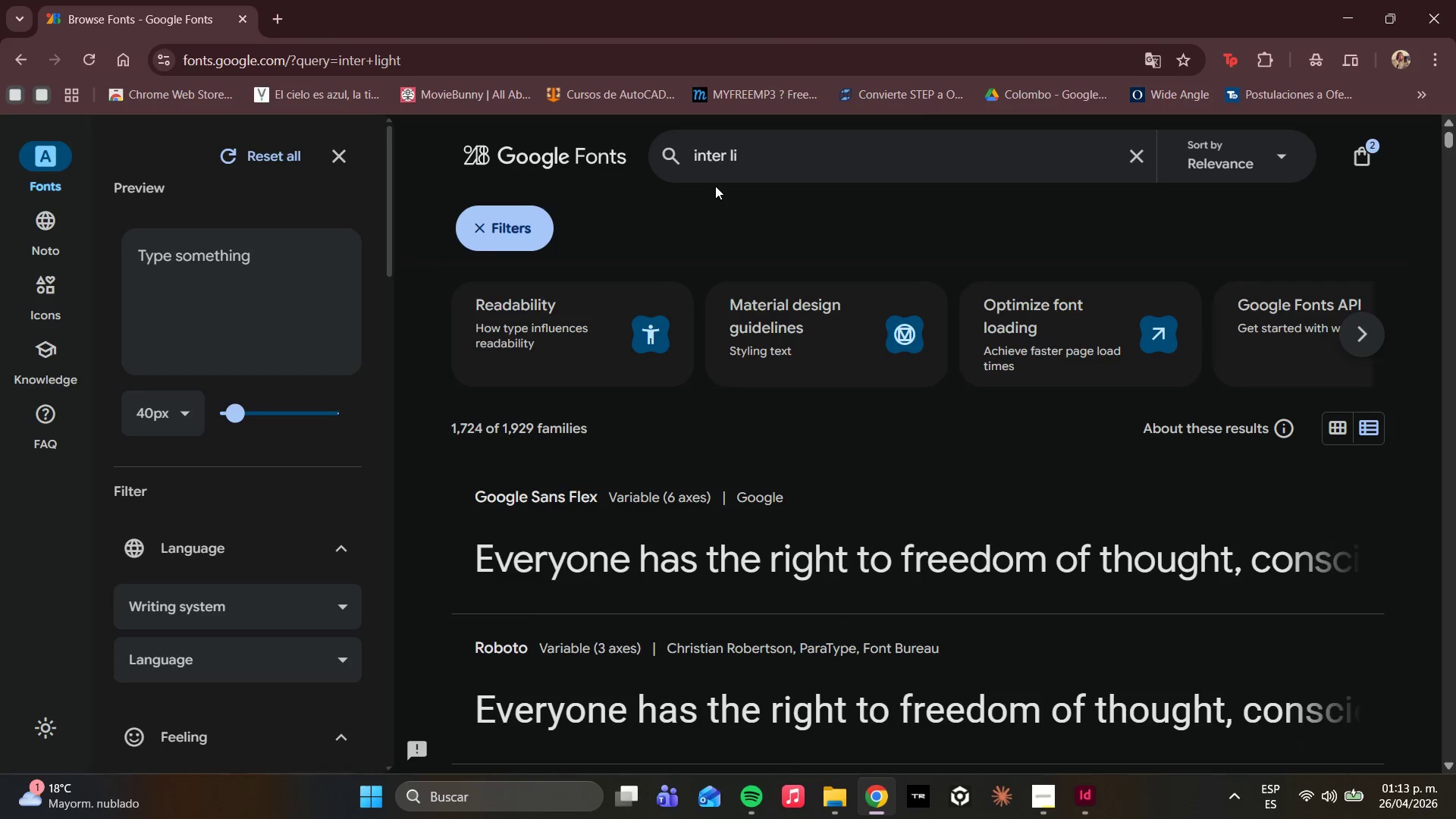 
key(Backspace)
 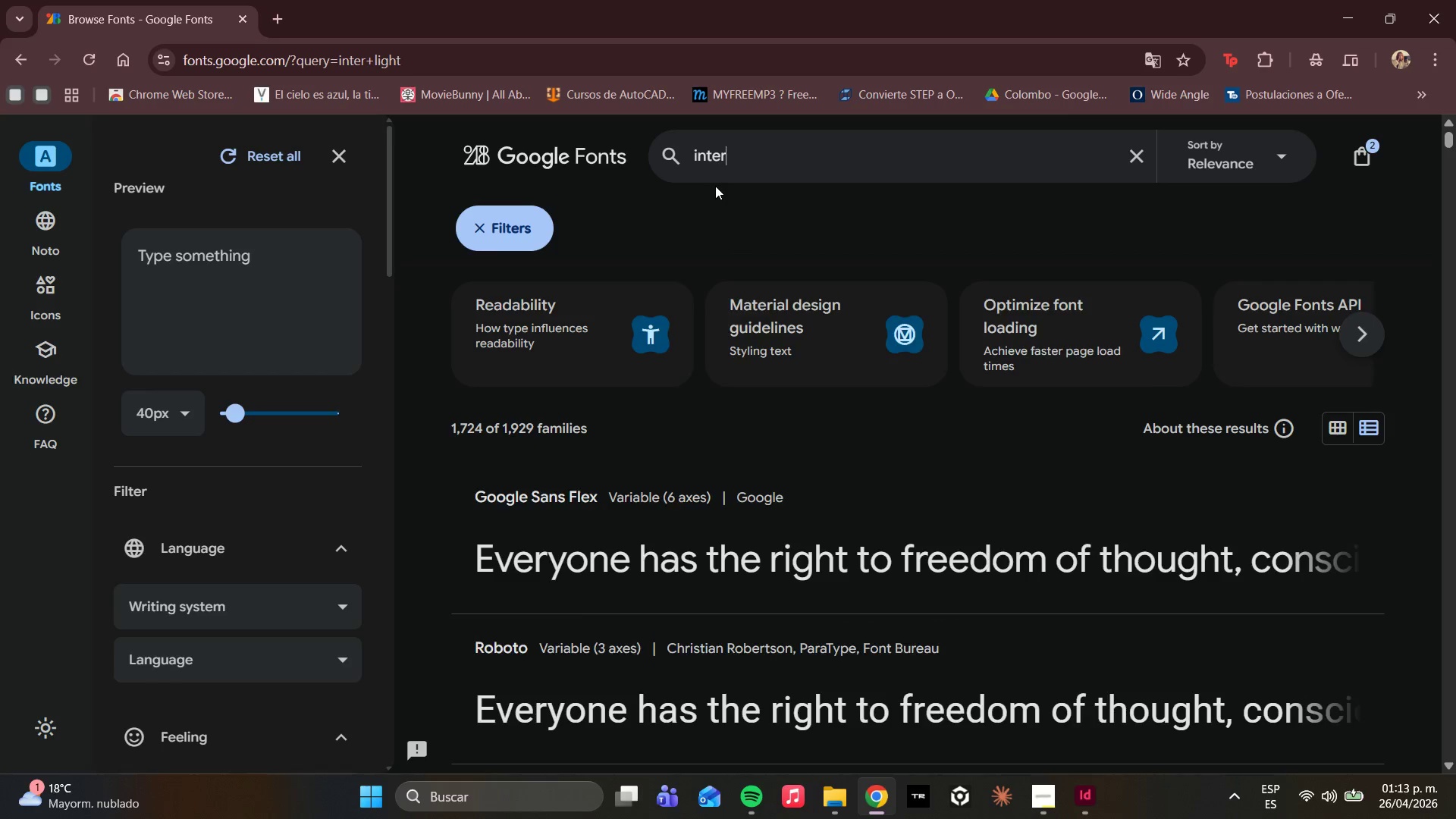 
key(Backspace)
 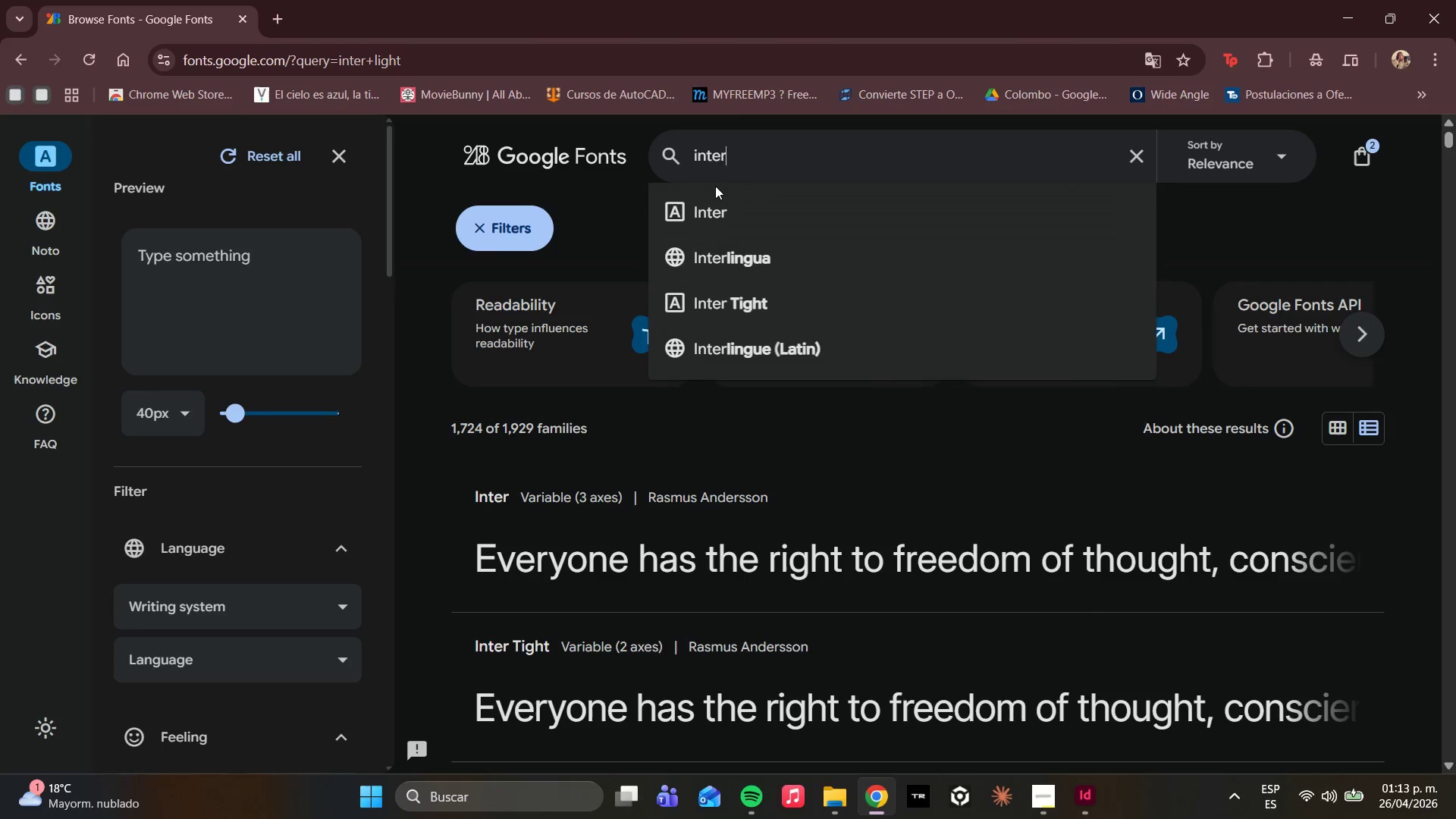 
key(Backspace)
 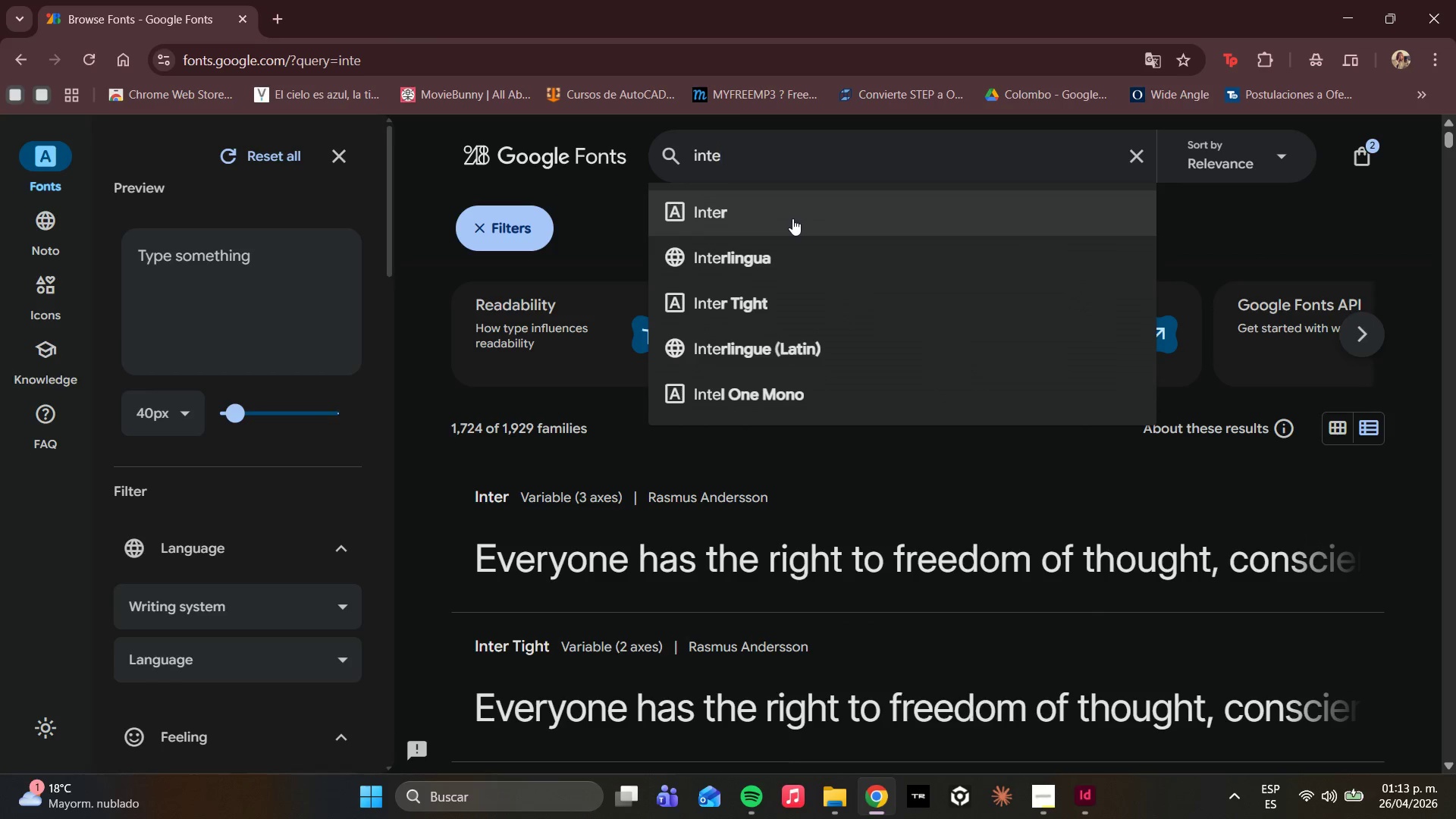 
left_click([792, 218])
 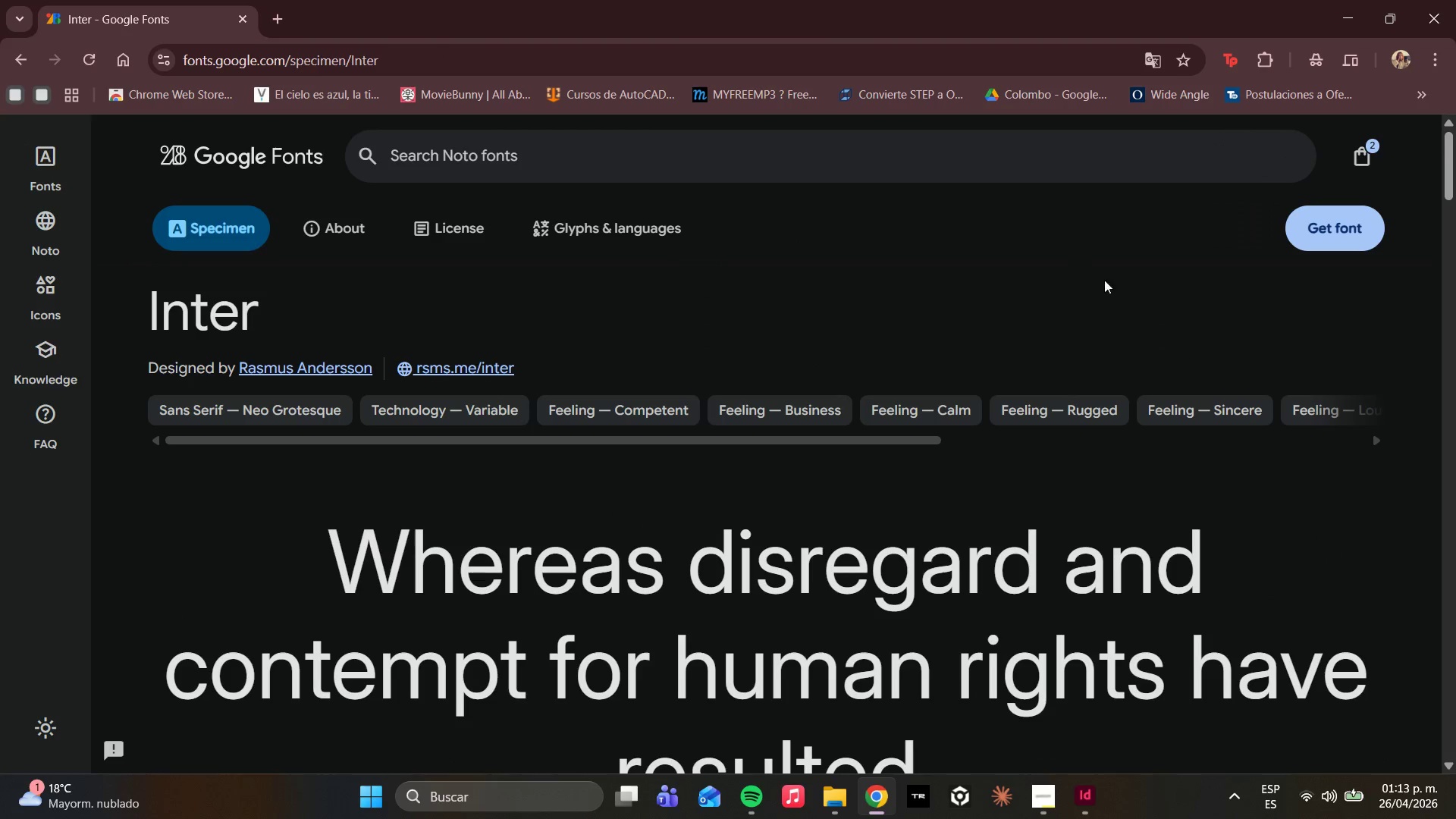 
left_click([1455, 162])
 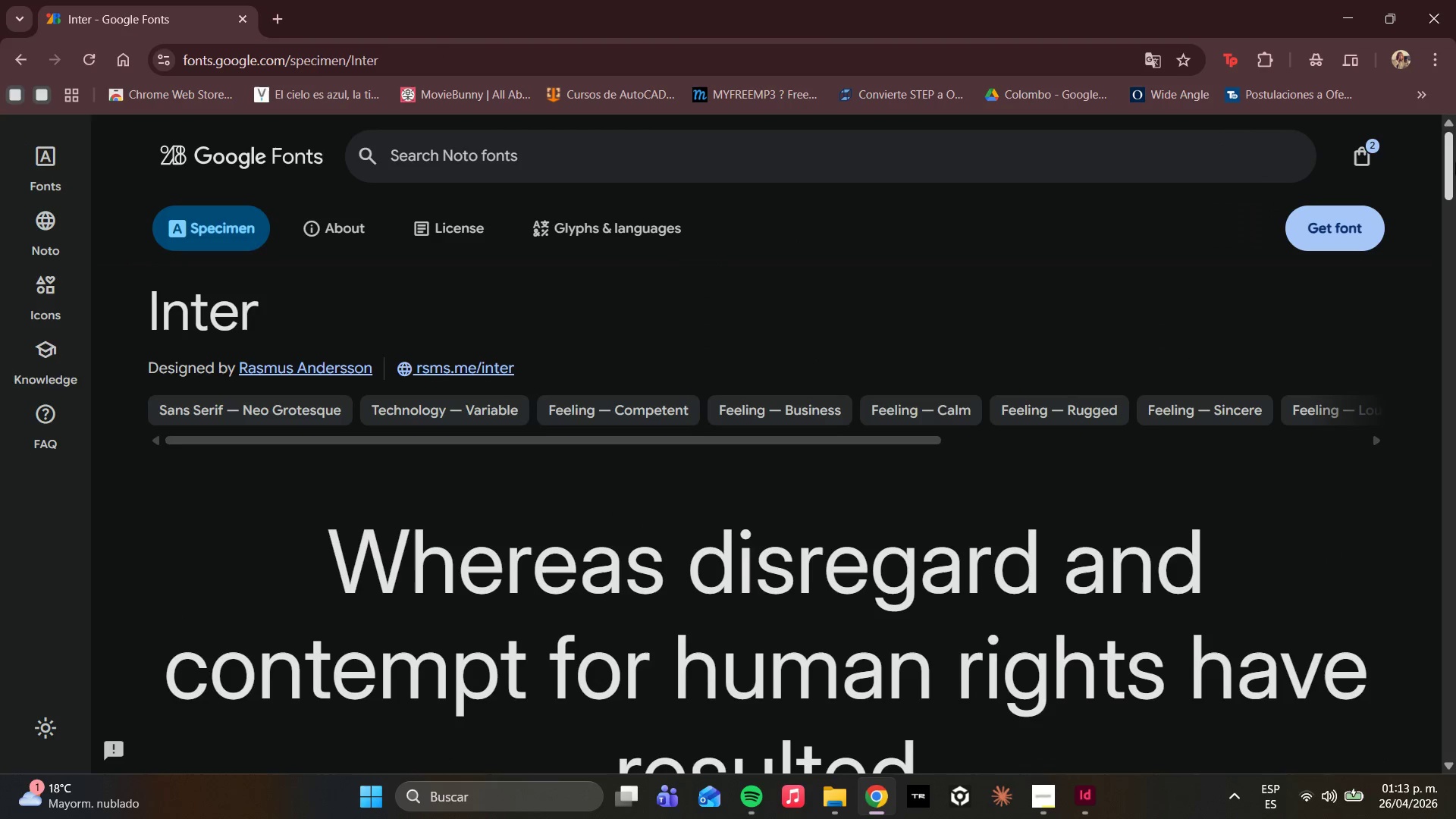 
left_click_drag(start_coordinate=[1455, 162], to_coordinate=[1448, 326])
 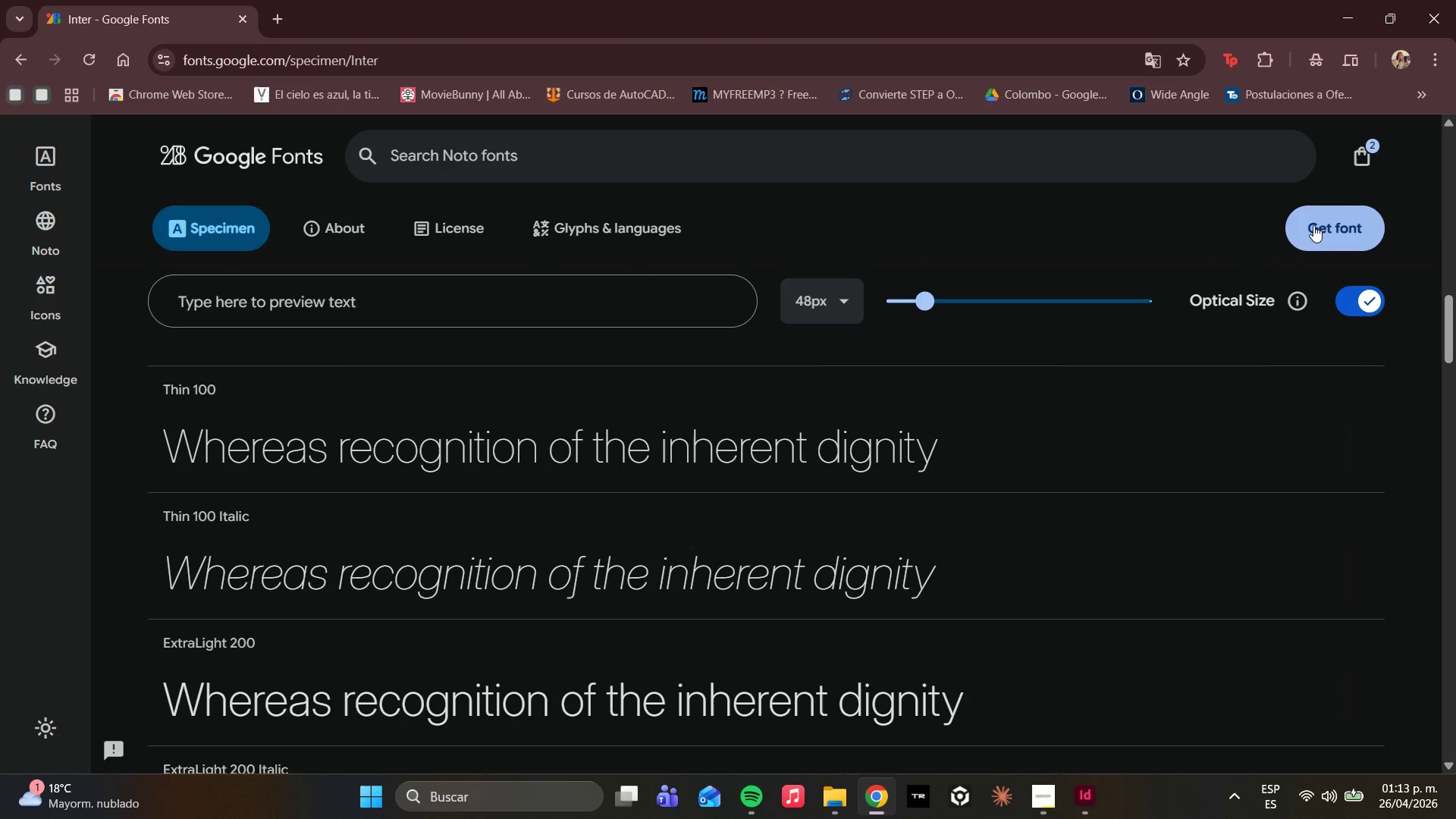 
left_click([1313, 225])
 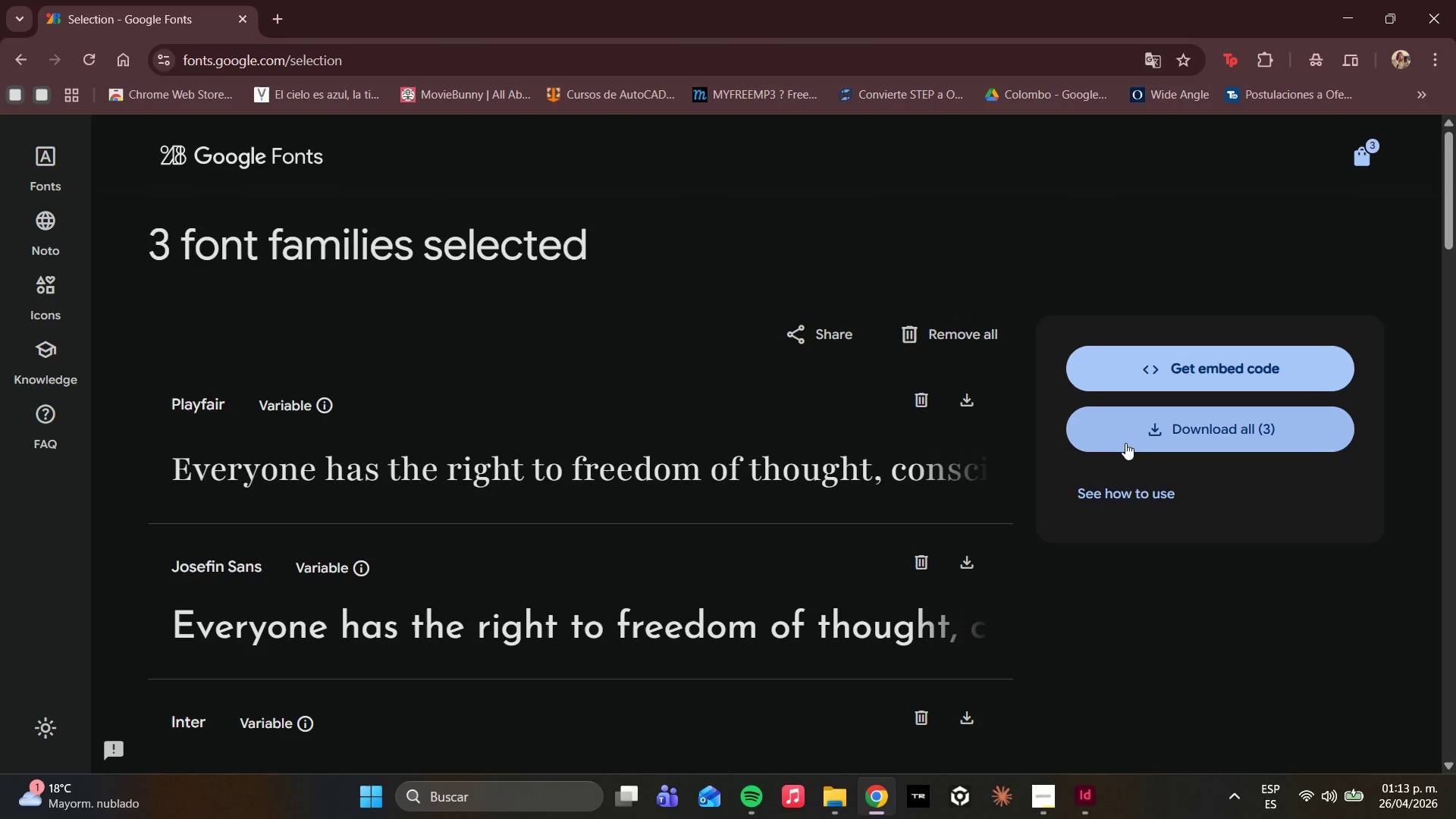 
left_click([1125, 443])
 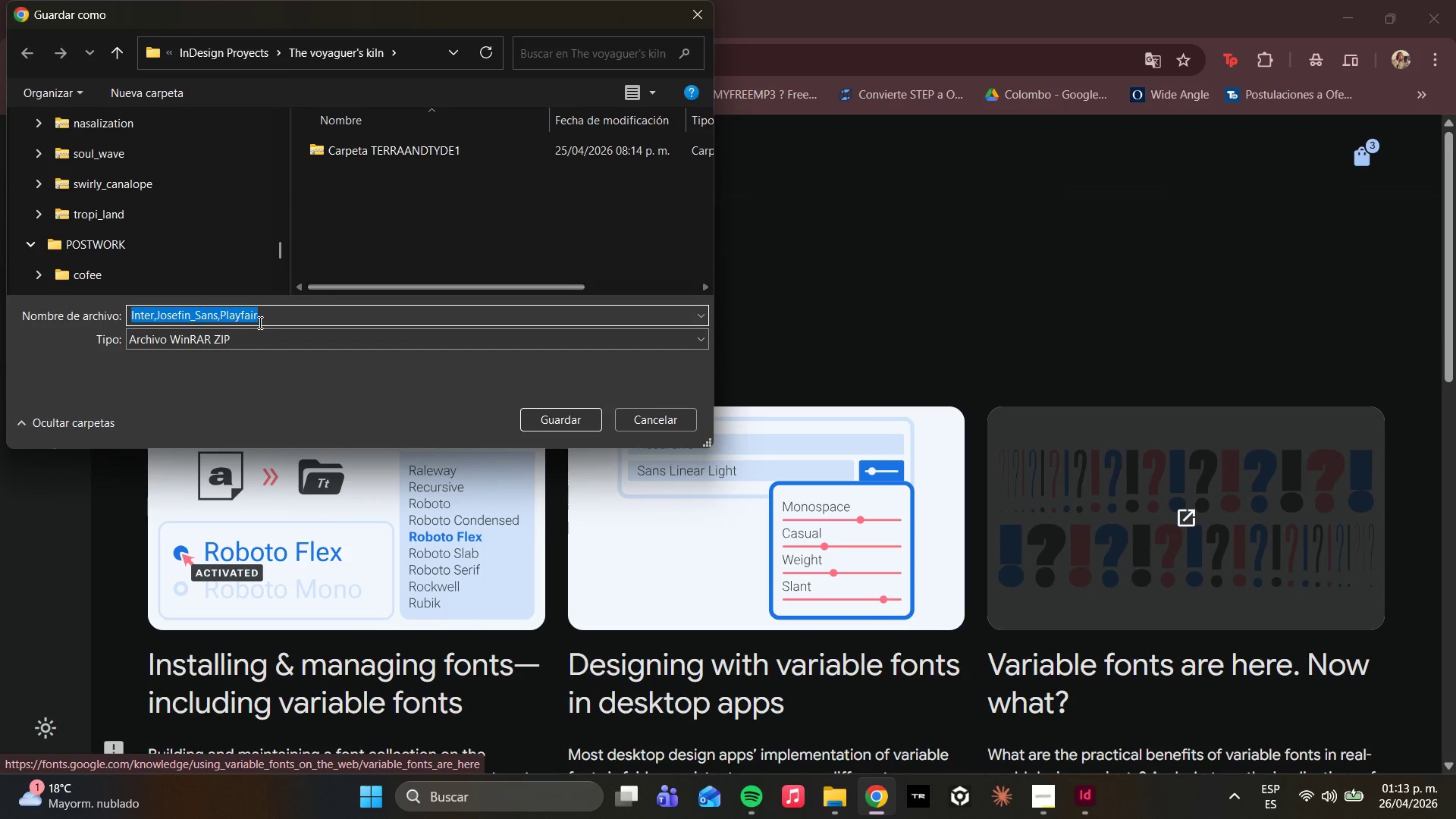 
wait(10.72)
 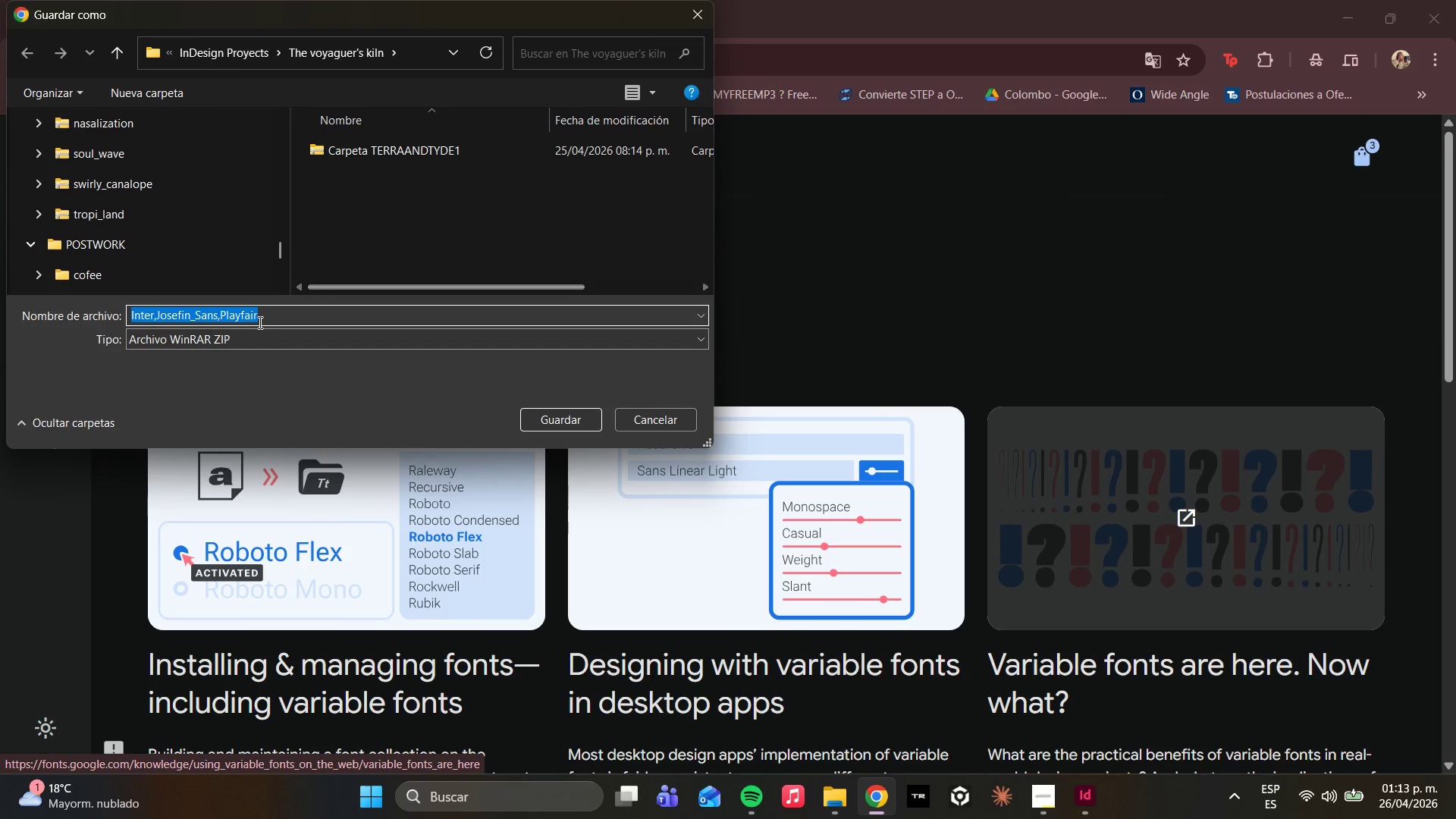 
left_click([207, 48])
 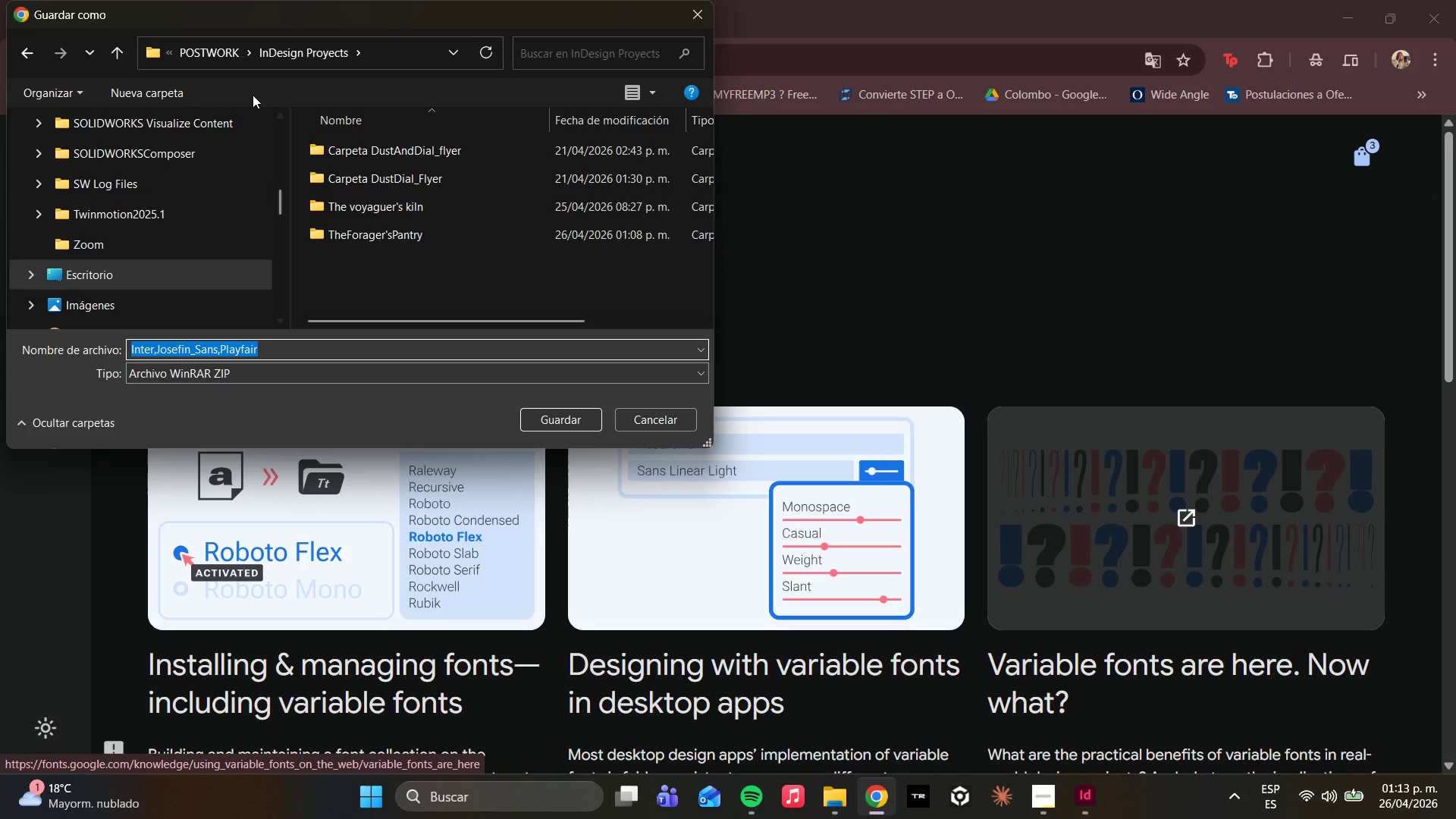 
left_click([219, 52])
 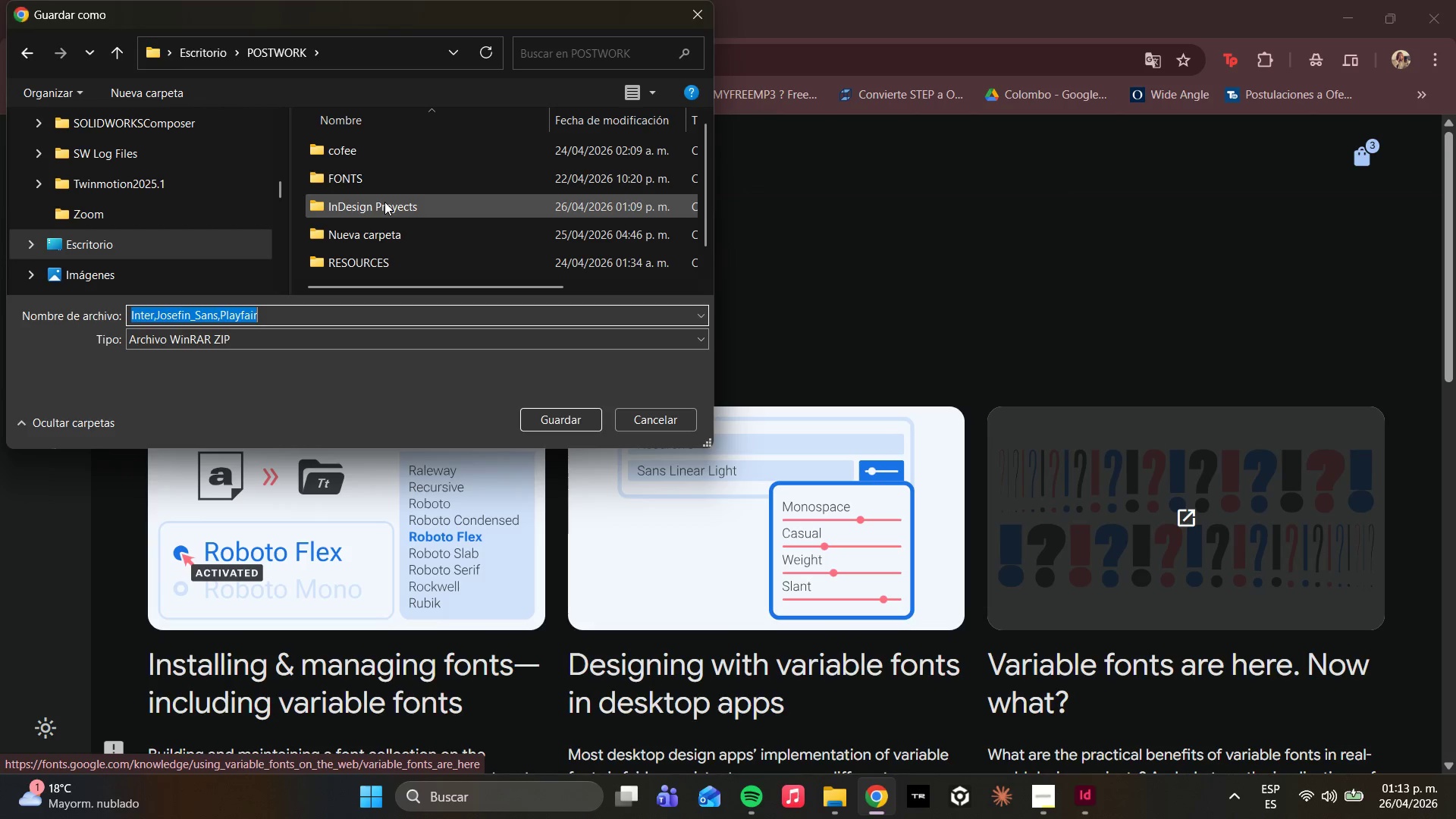 
double_click([384, 202])
 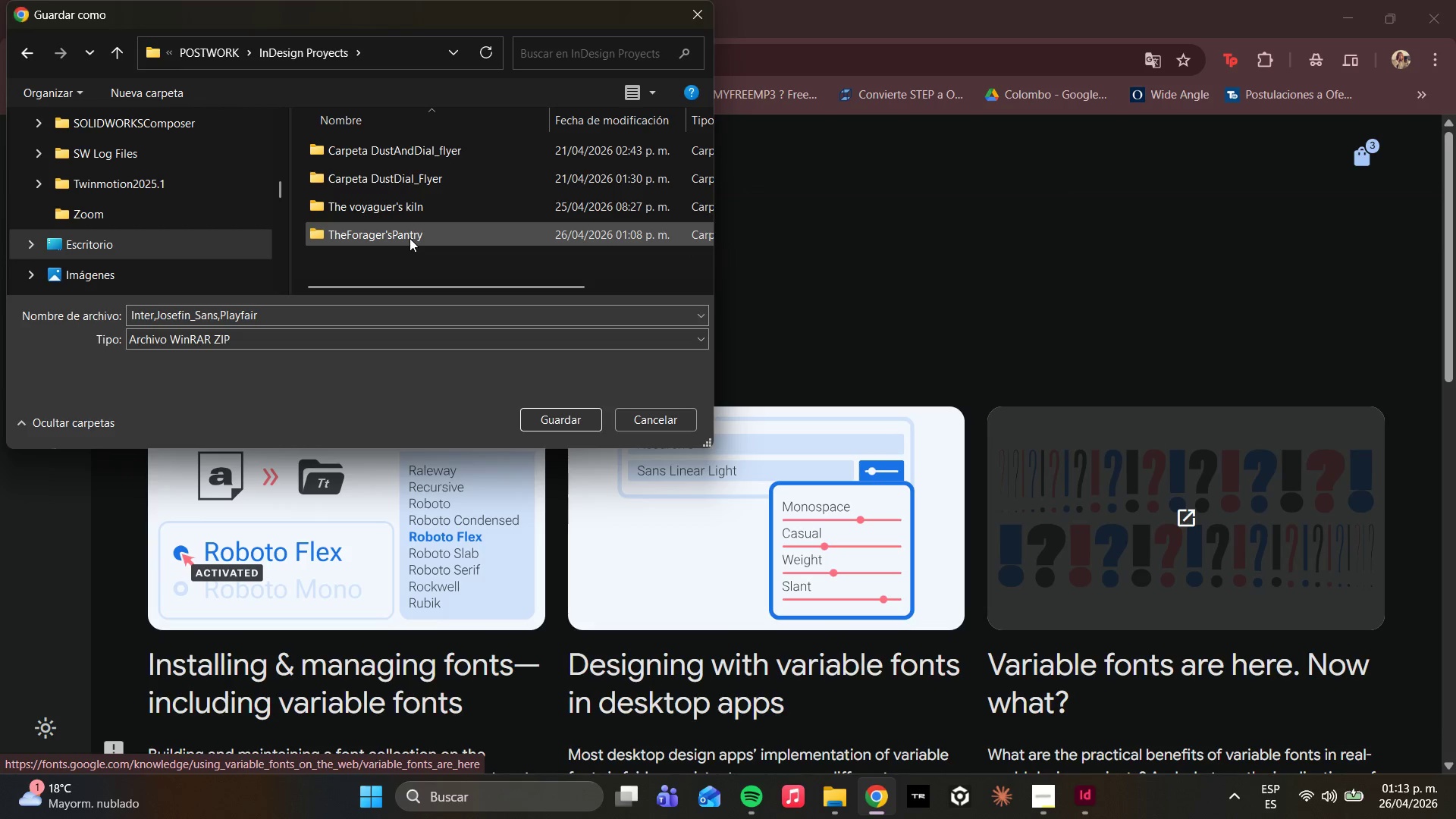 
double_click([410, 238])
 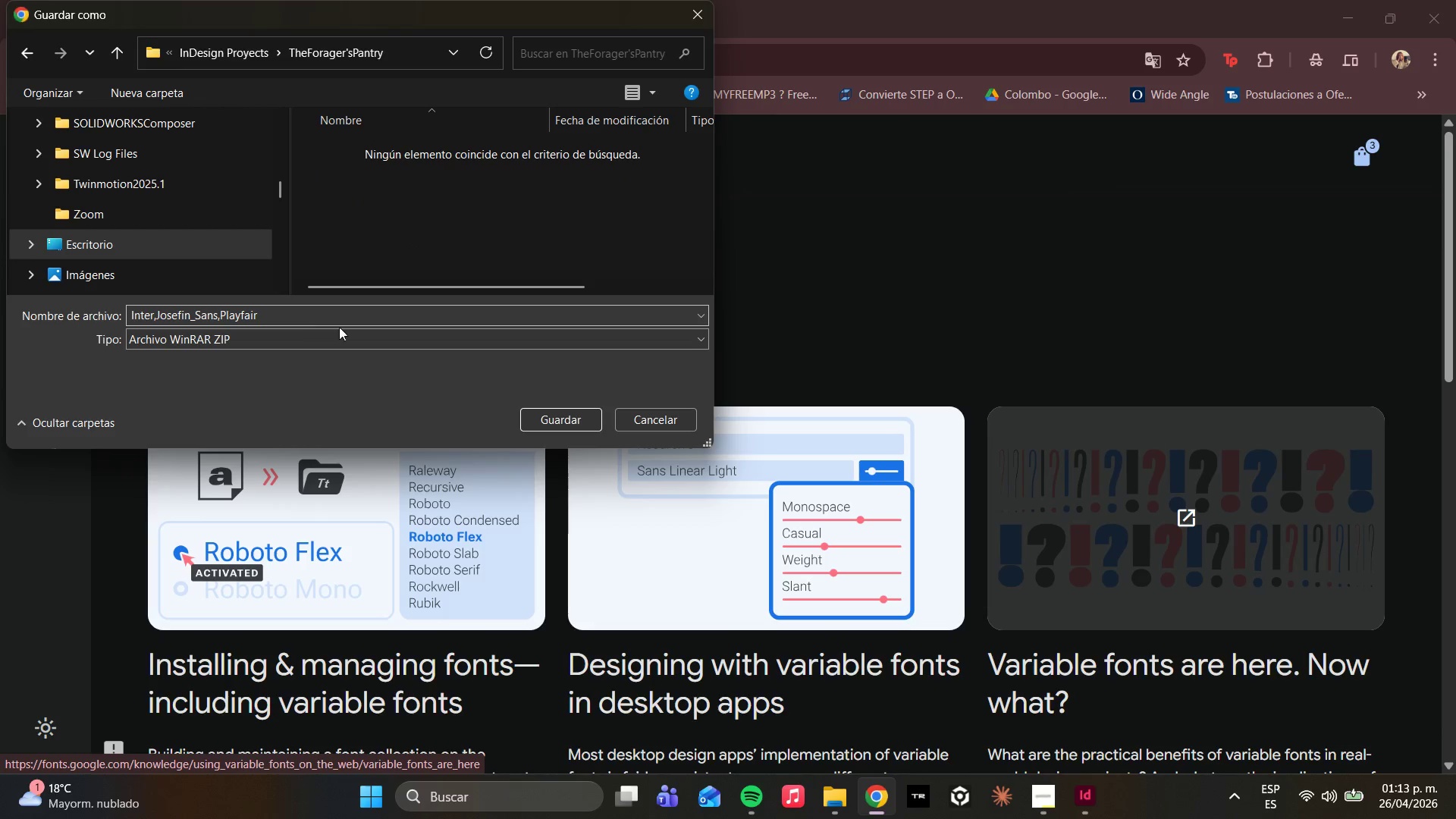 
left_click([535, 417])
 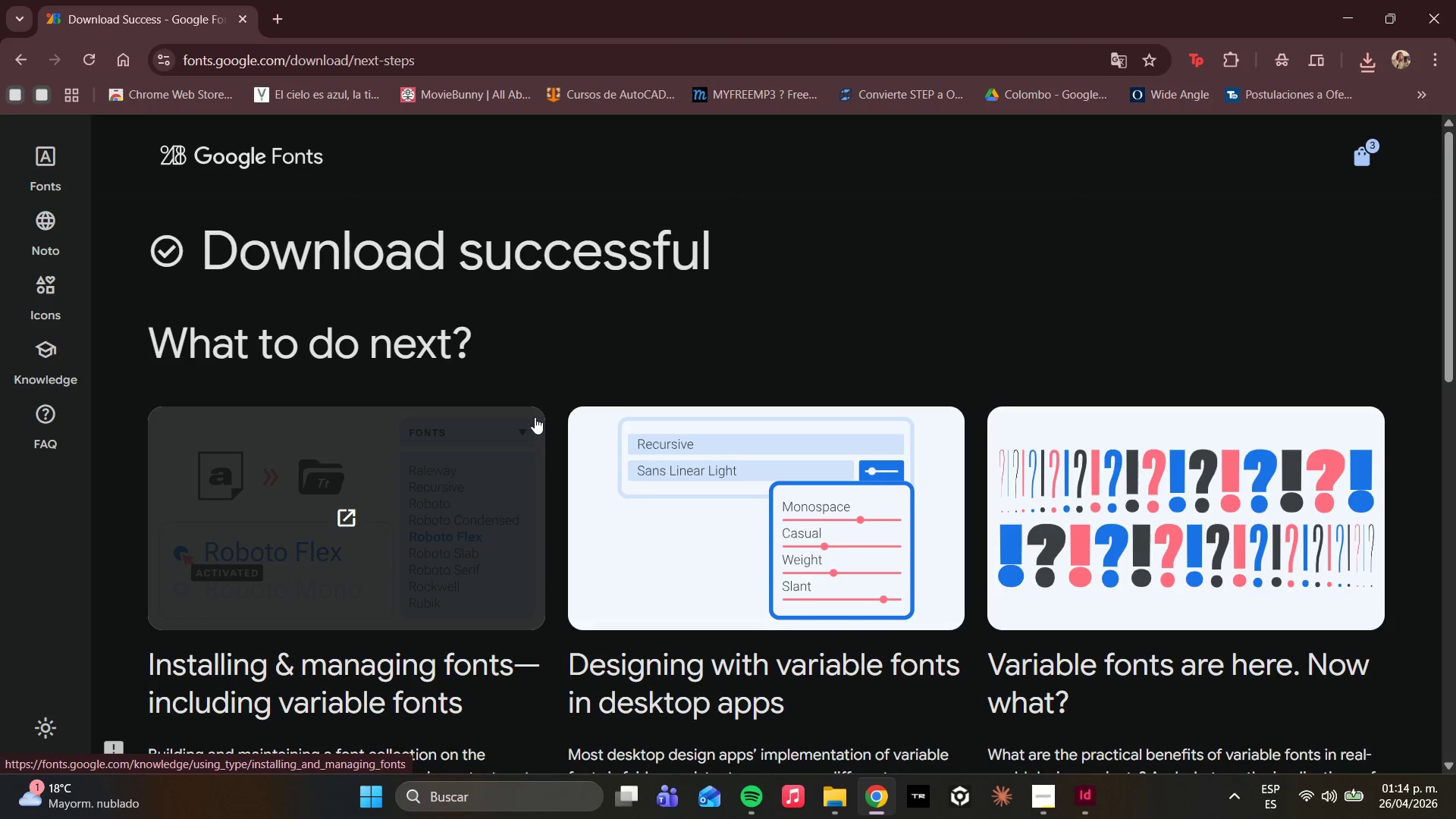 
wait(21.42)
 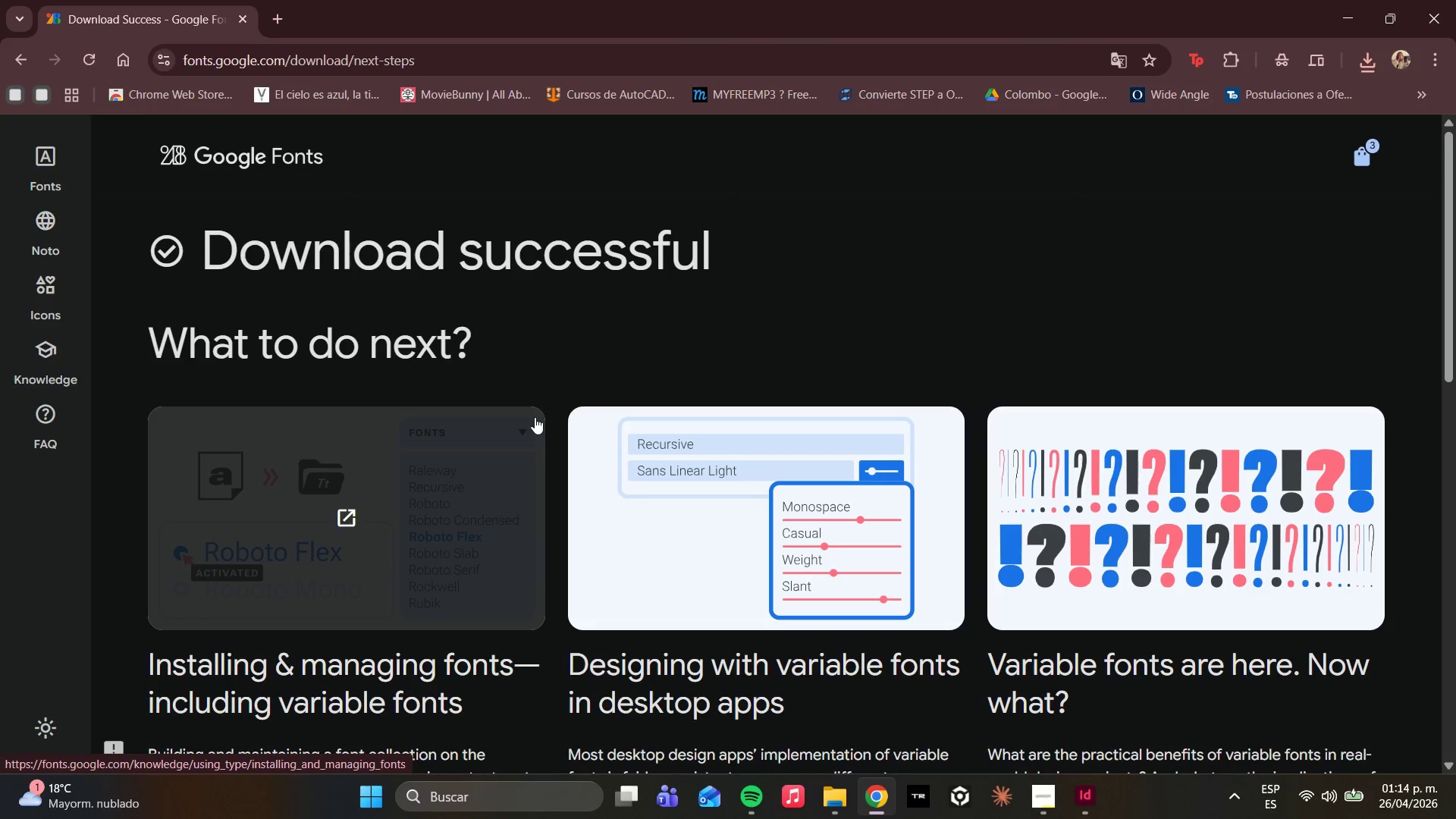 
left_click([839, 817])
 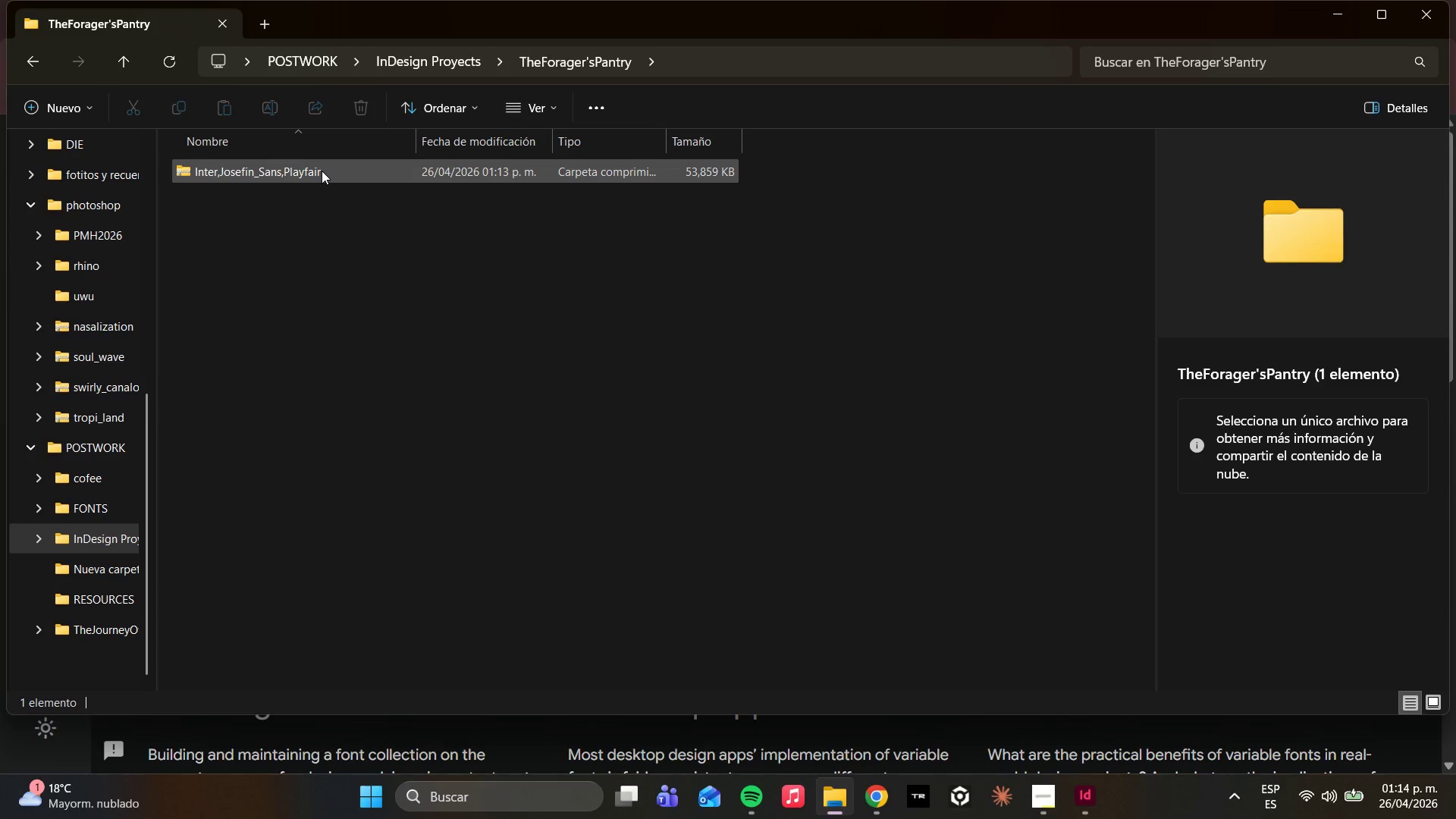 
left_click([322, 171])
 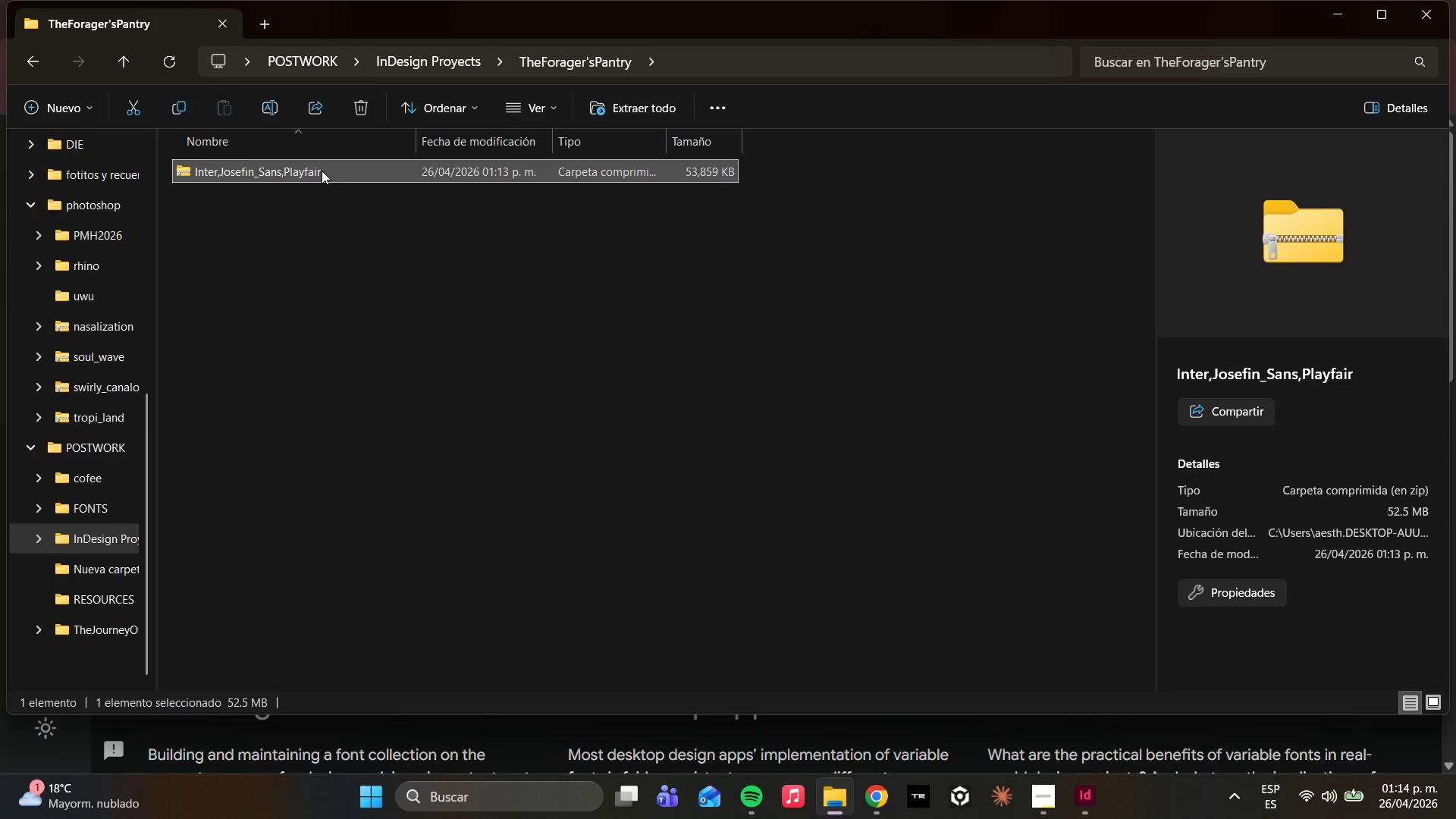 
right_click([322, 171])
 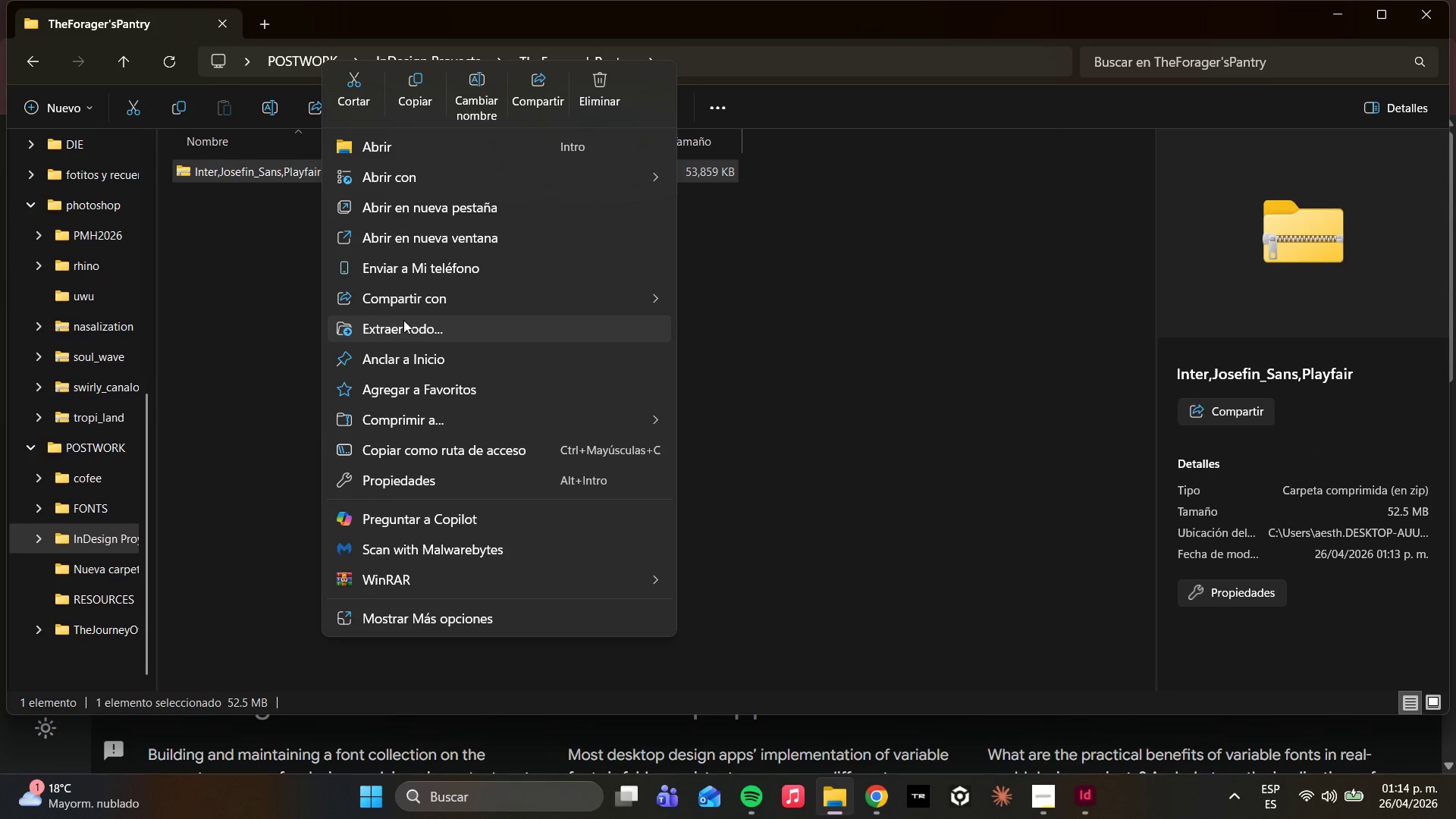 
left_click([403, 322])
 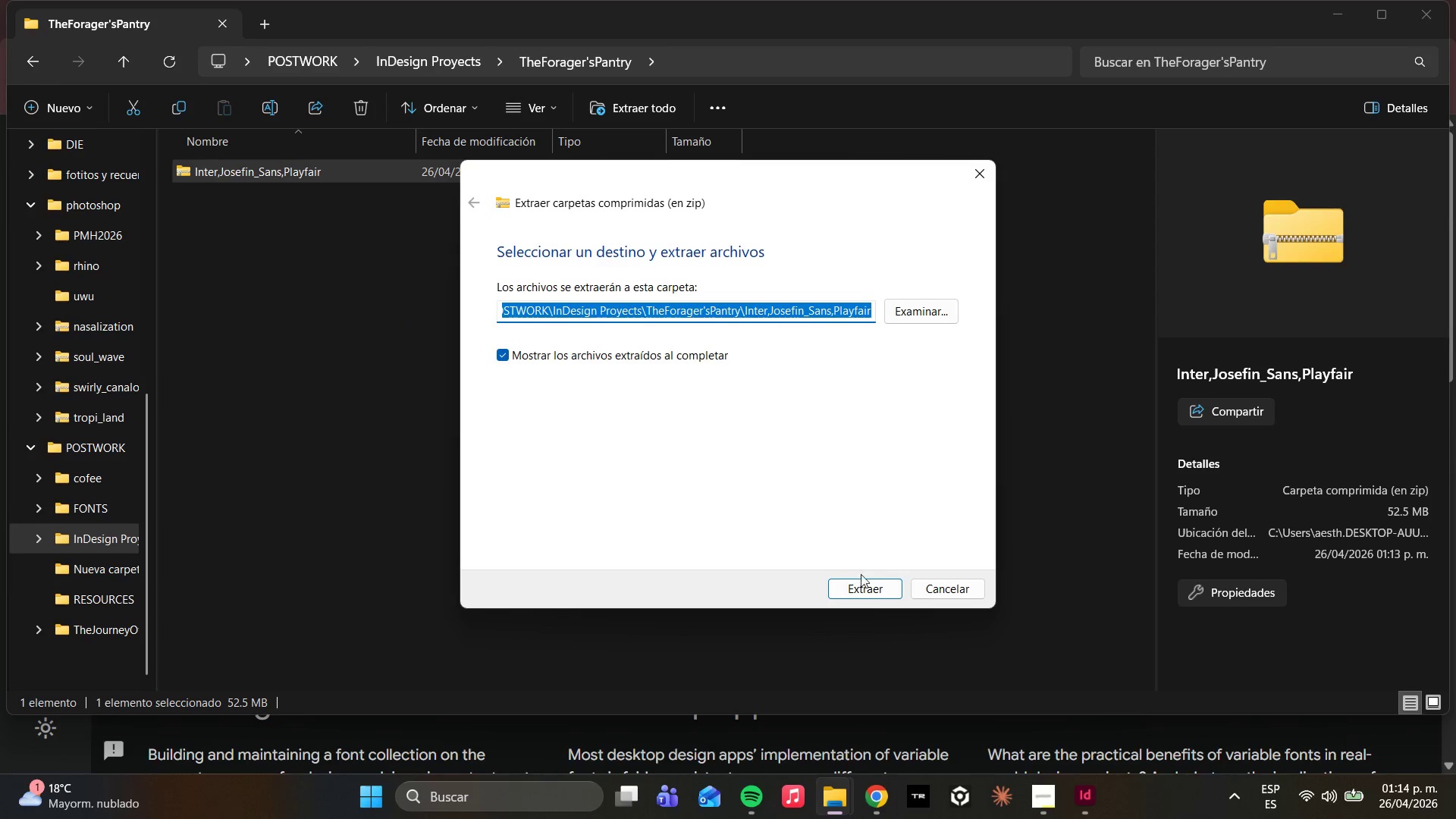 
left_click([869, 588])
 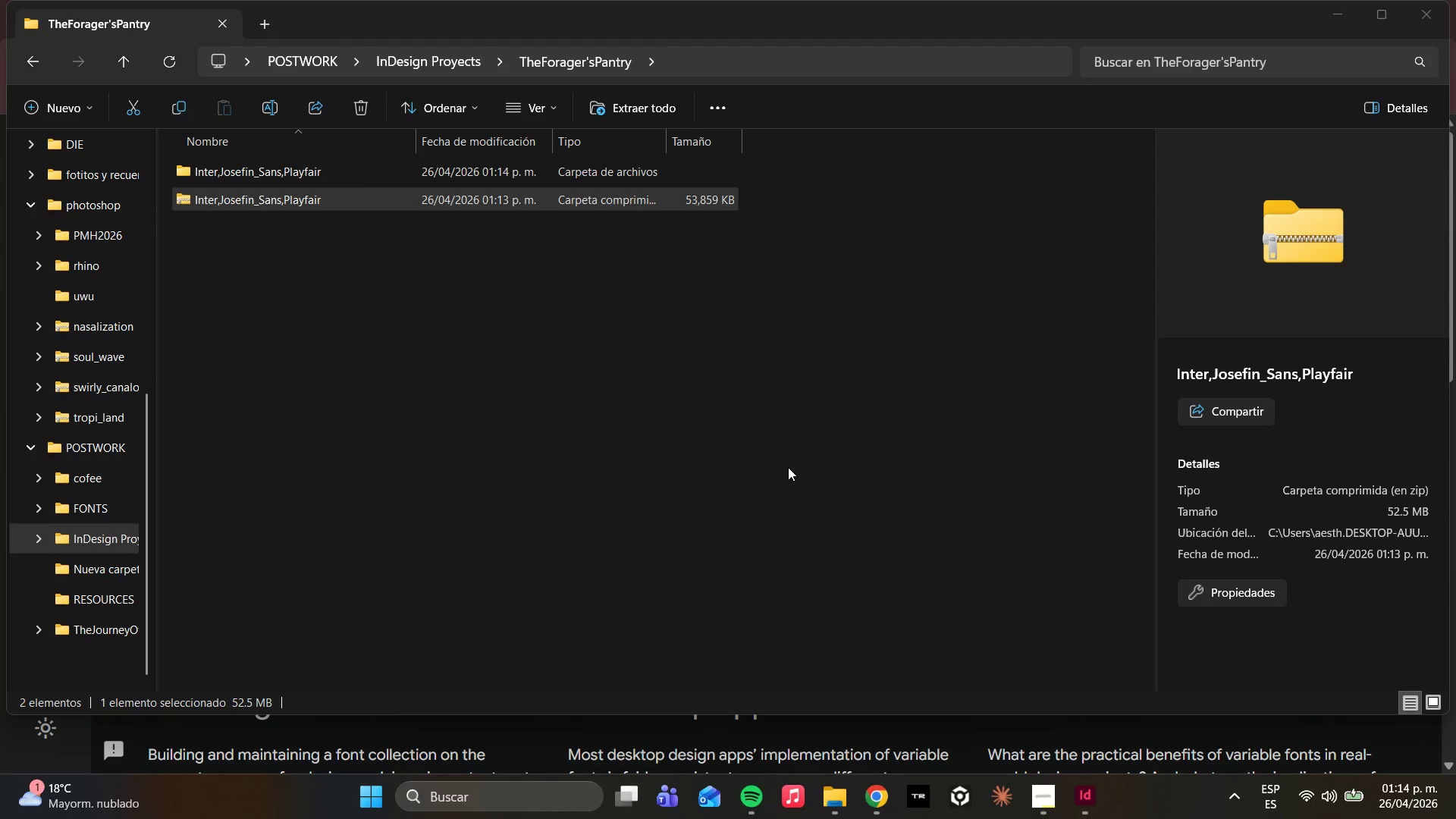 
wait(9.42)
 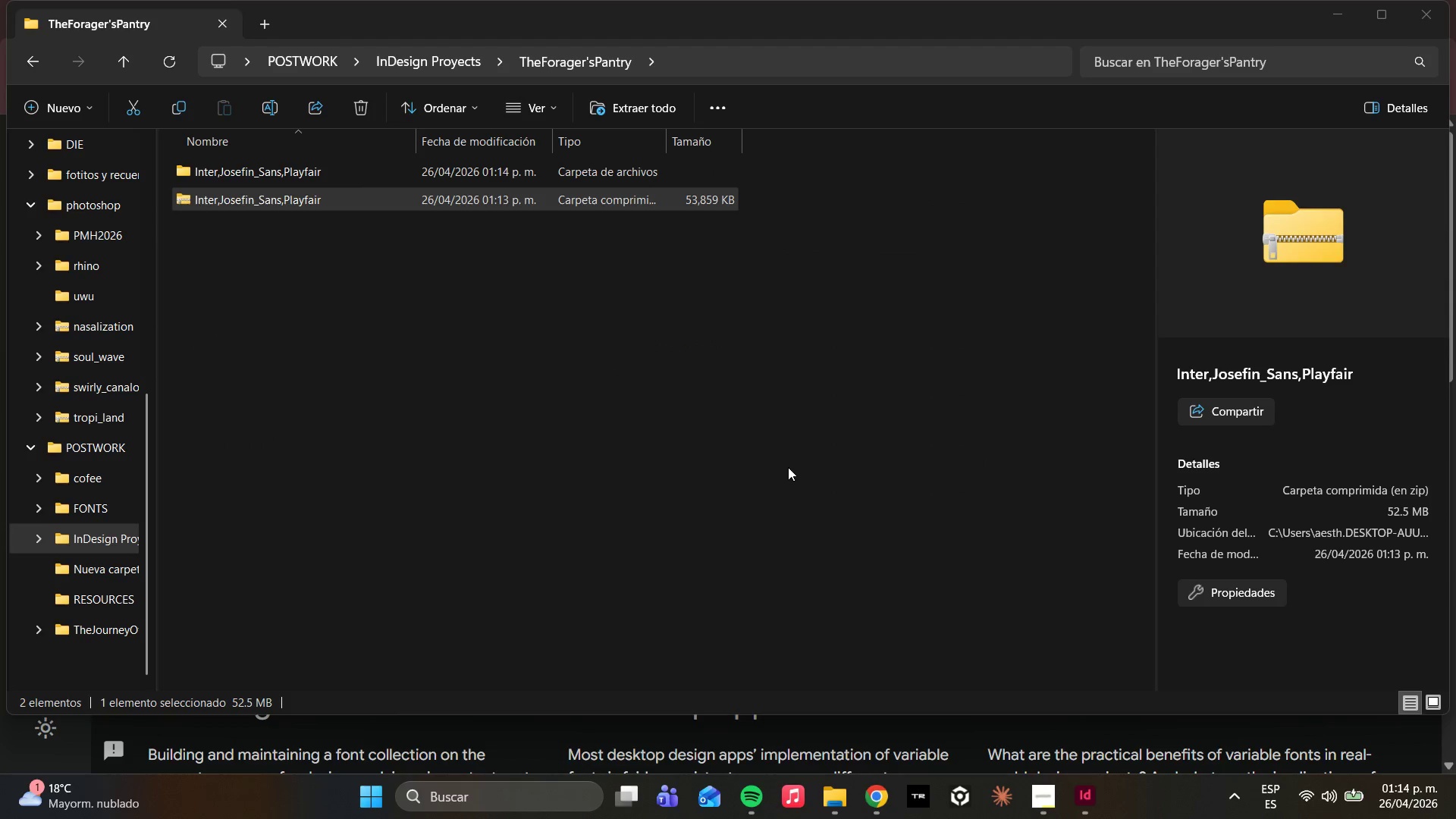 
double_click([315, 162])
 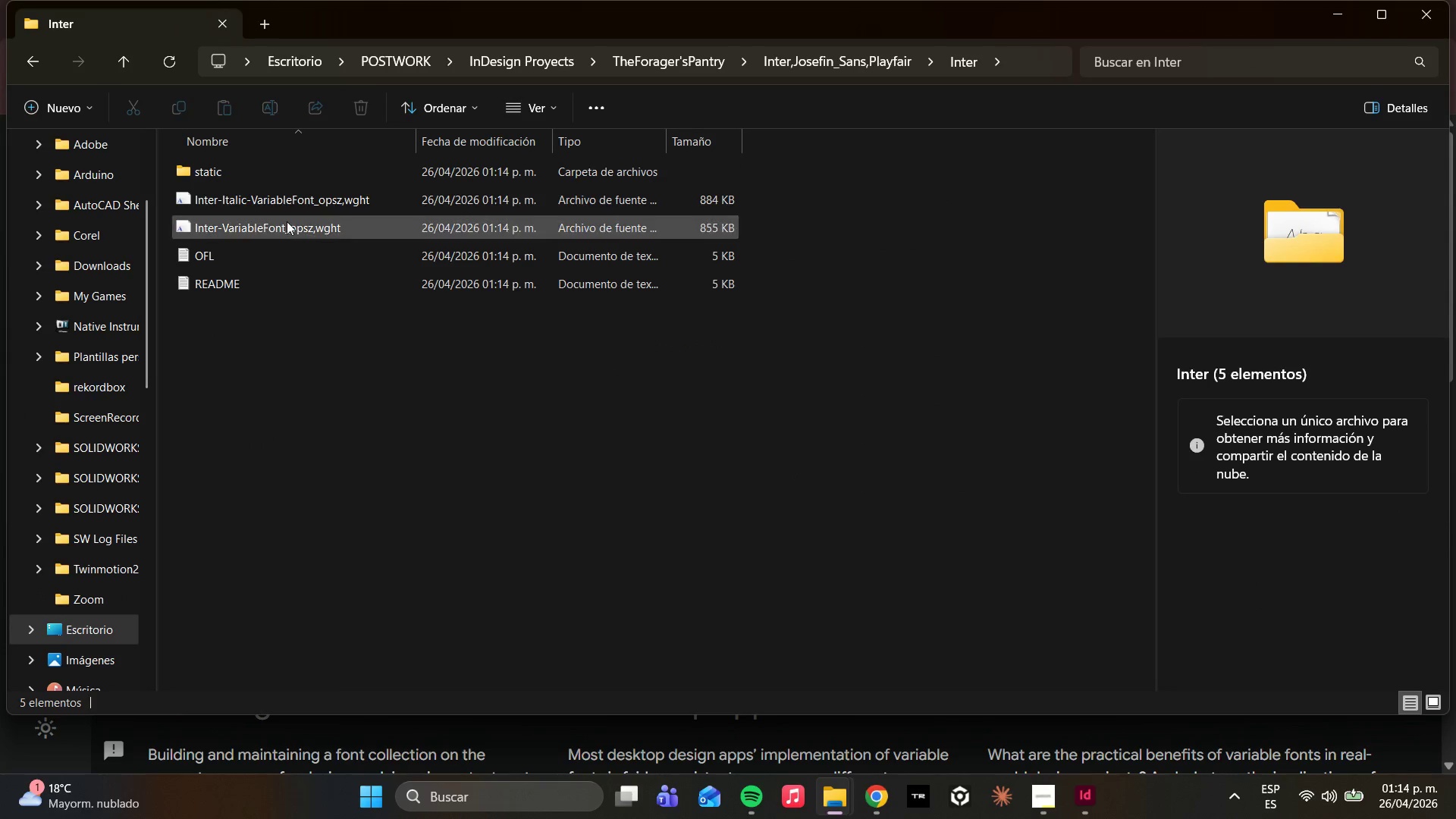 
left_click([278, 209])
 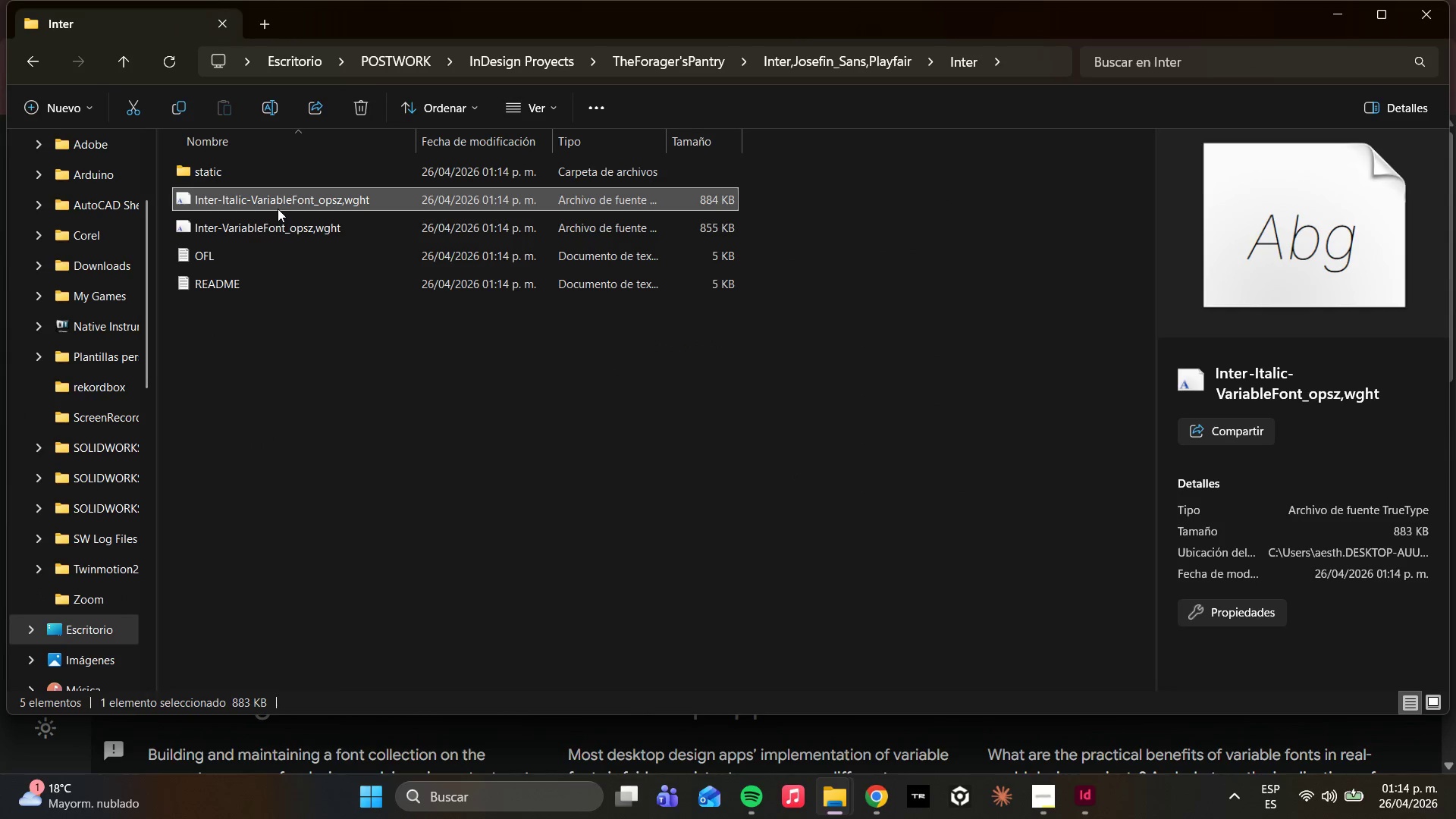 
right_click([278, 209])
 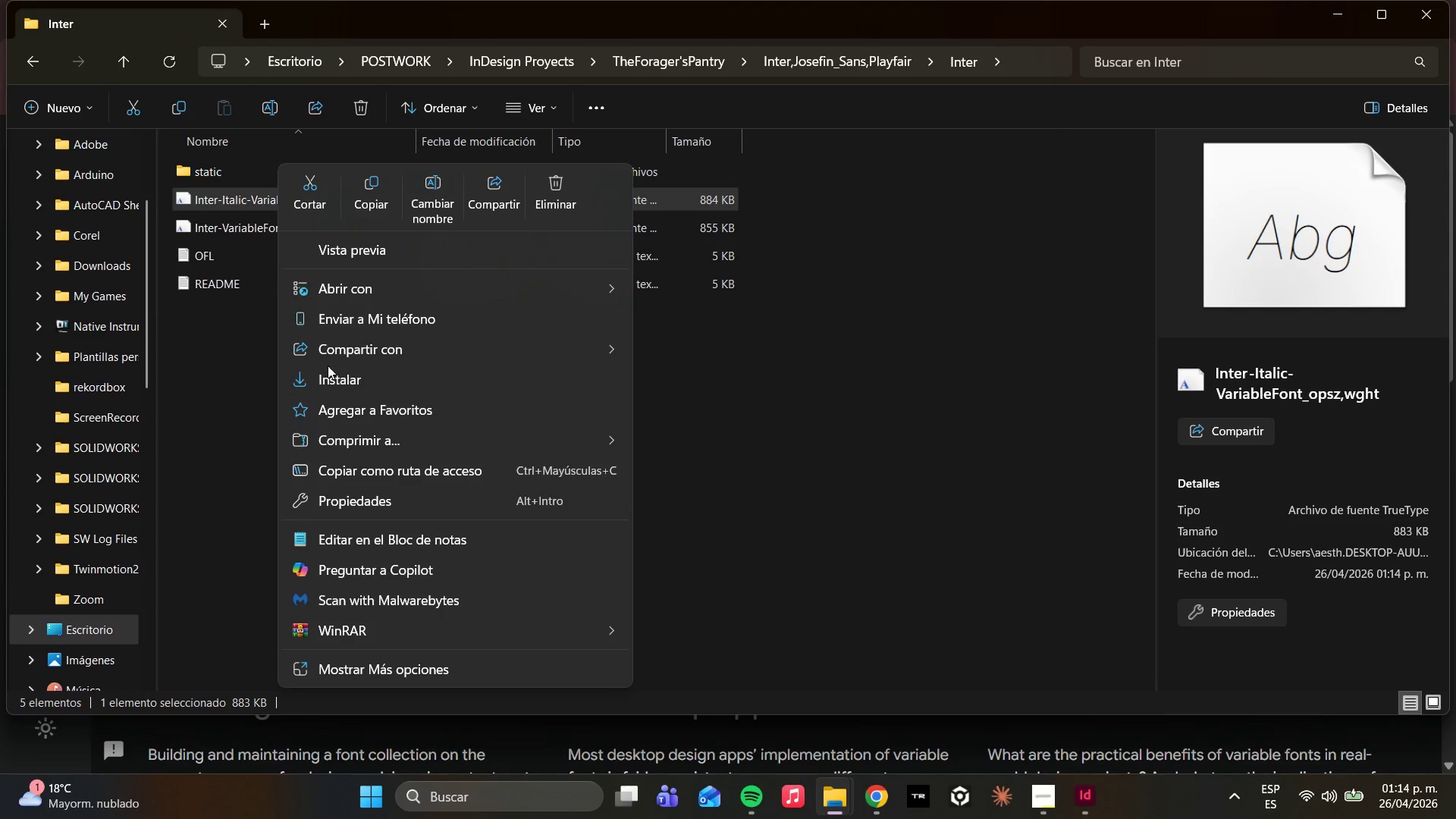 
left_click([345, 380])
 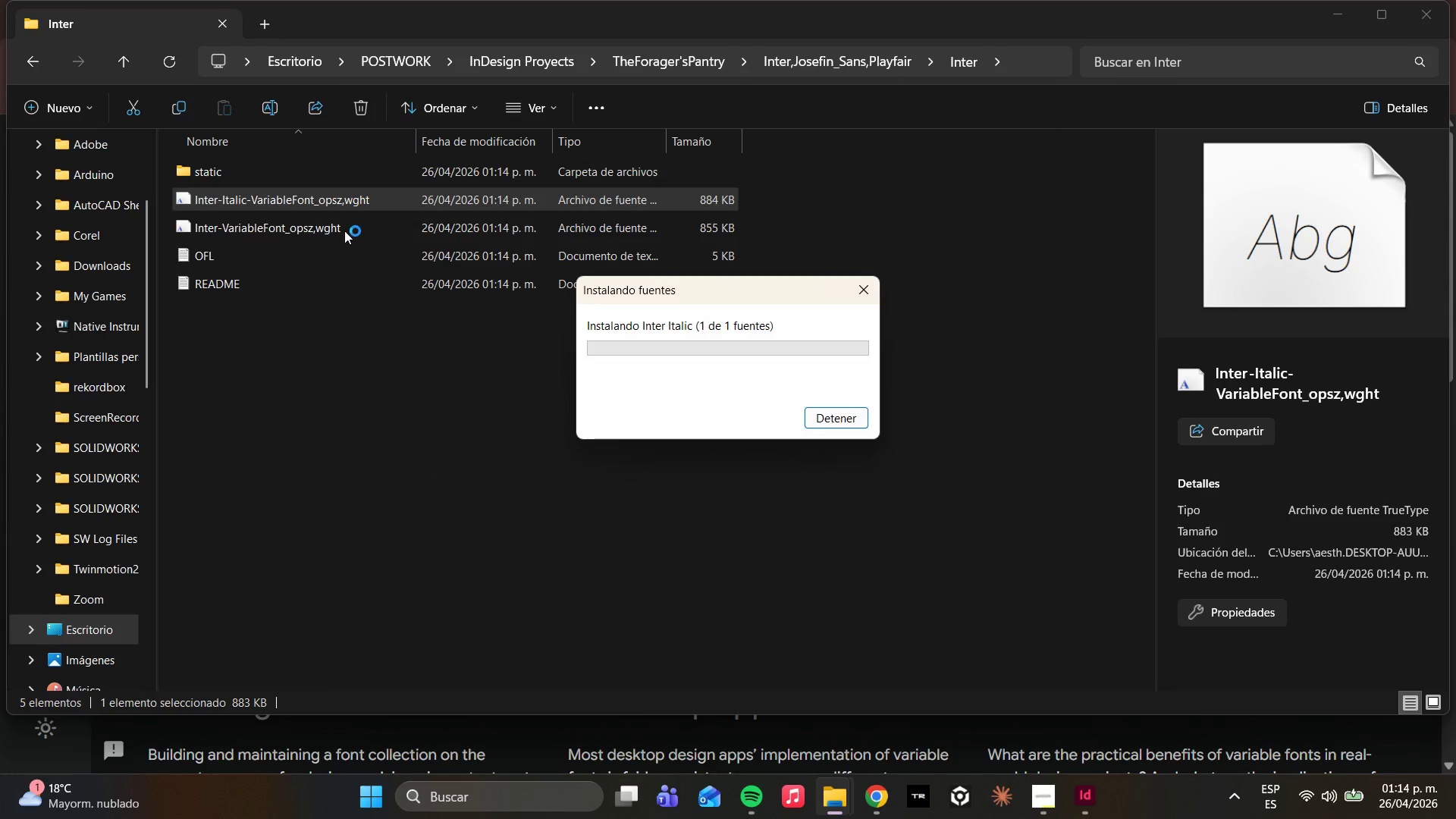 
right_click([330, 224])
 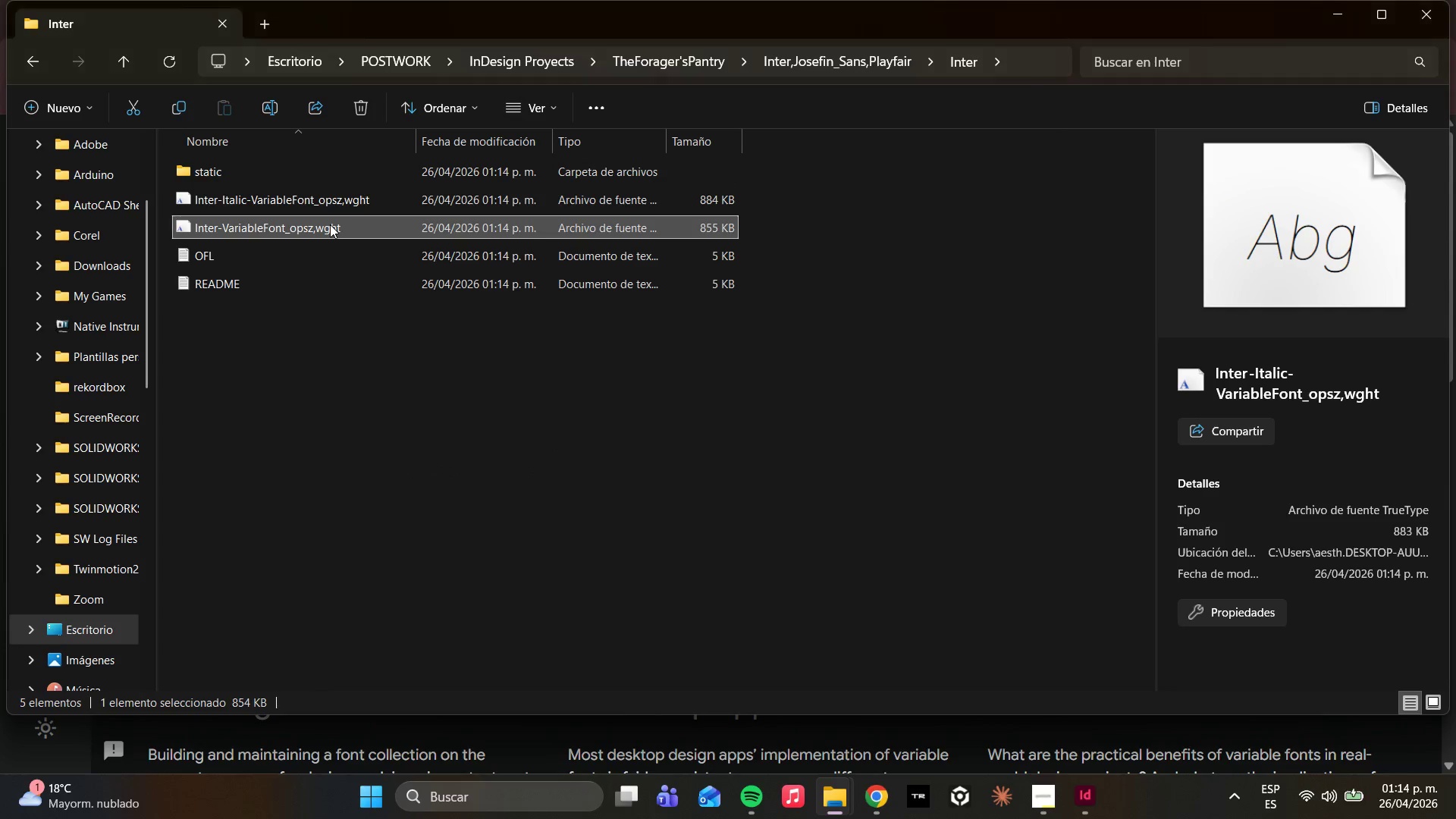 
right_click([330, 224])
 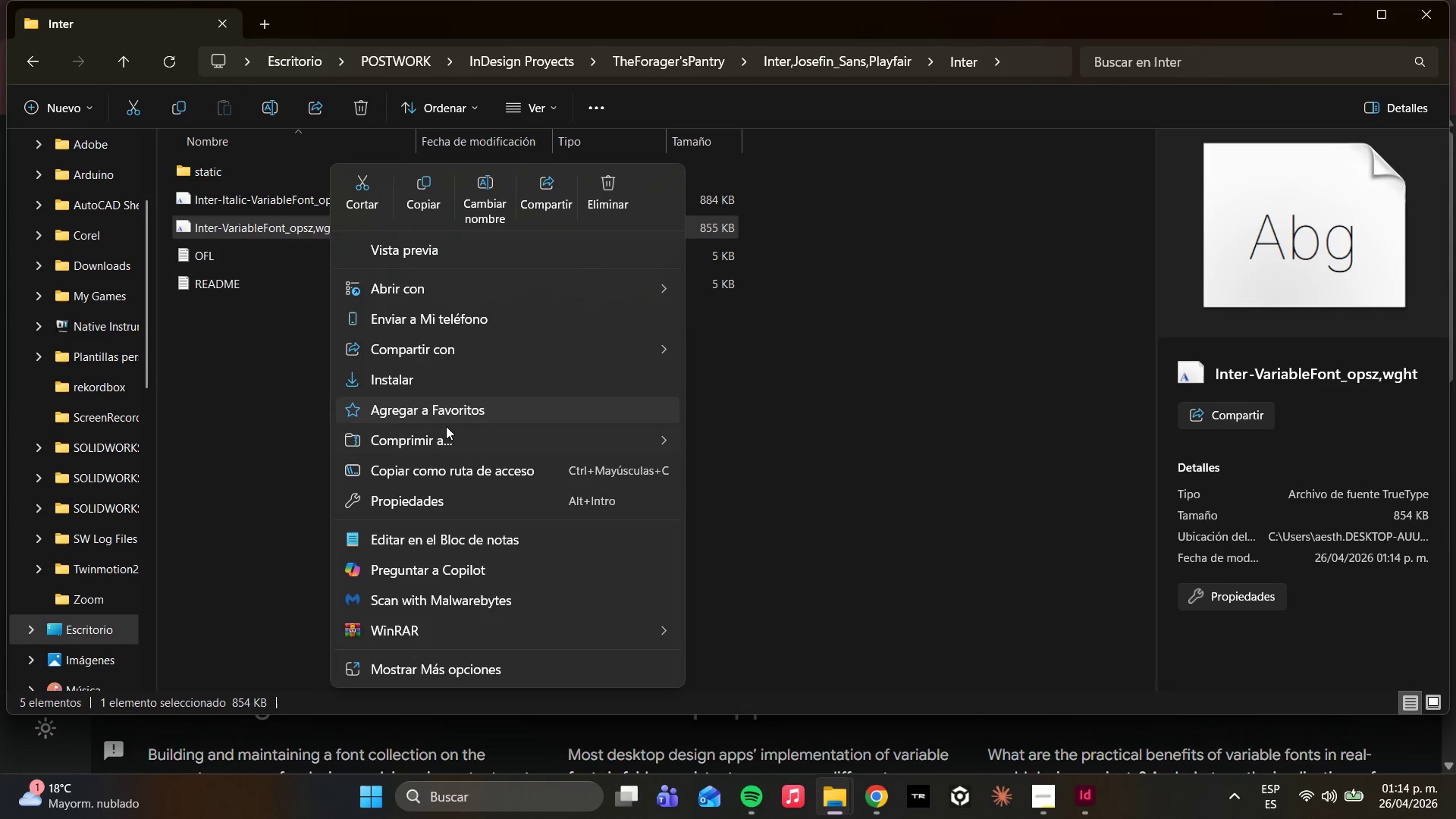 
left_click([400, 379])
 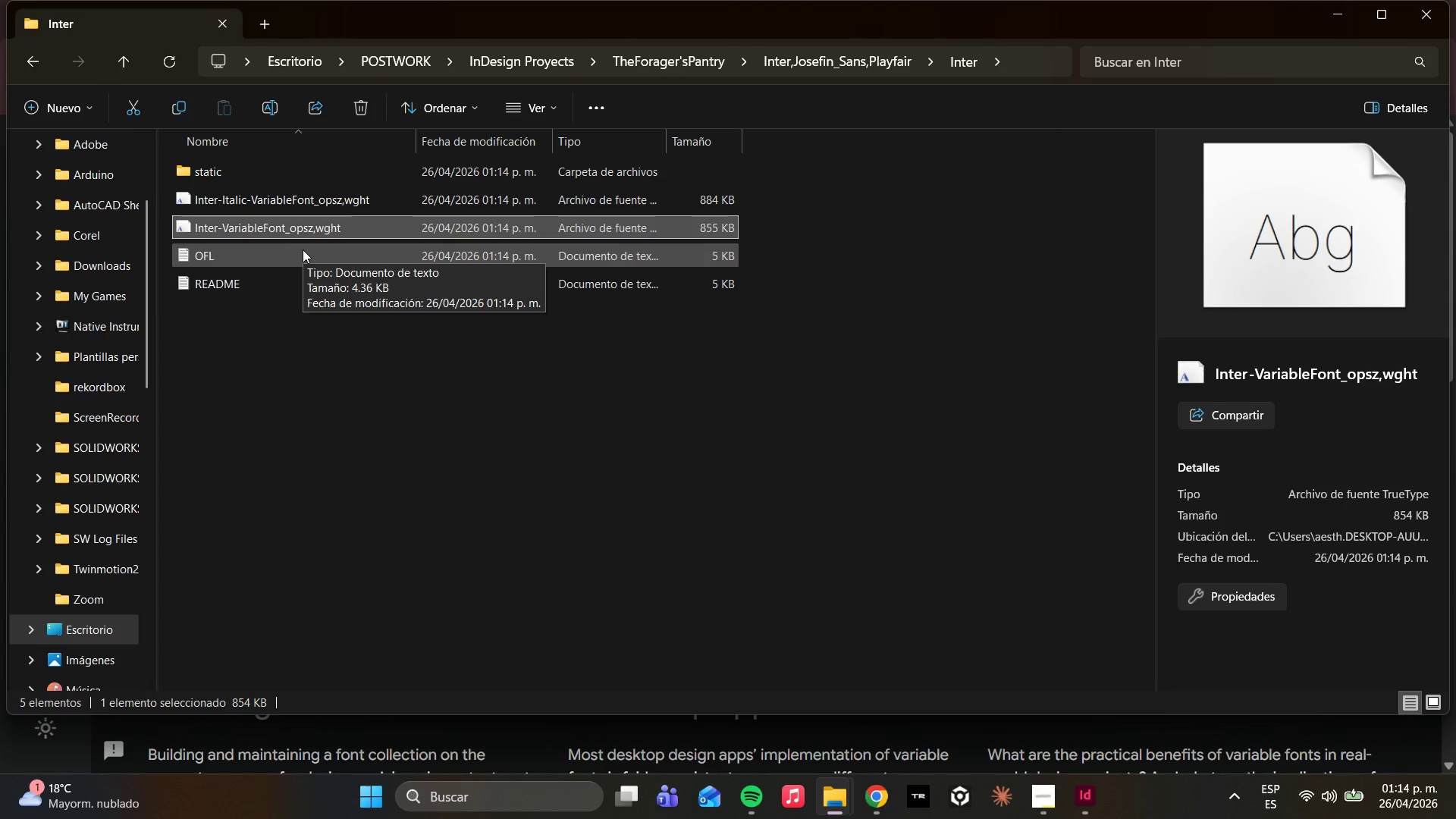 
wait(18.06)
 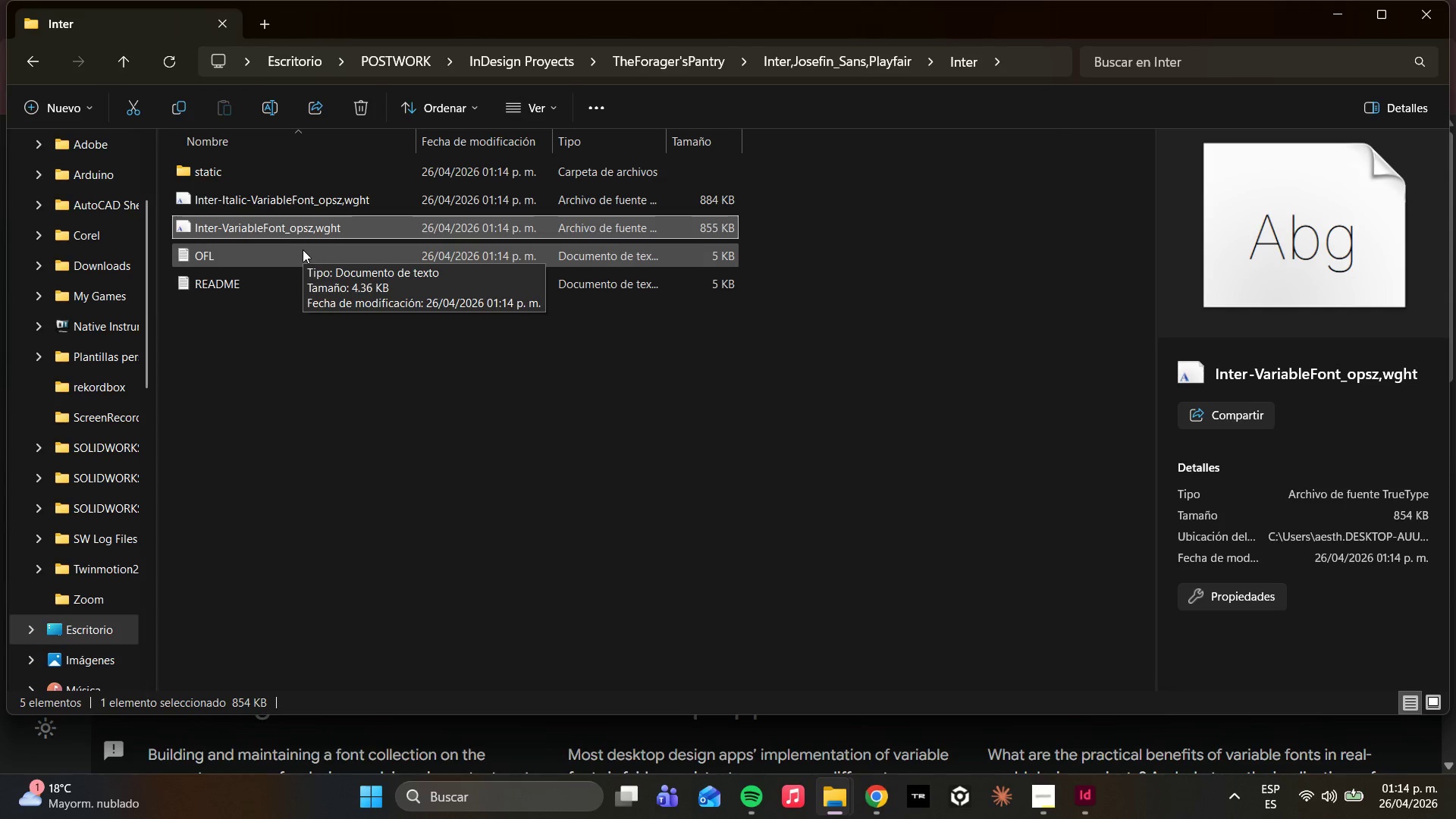 
left_click([870, 810])
 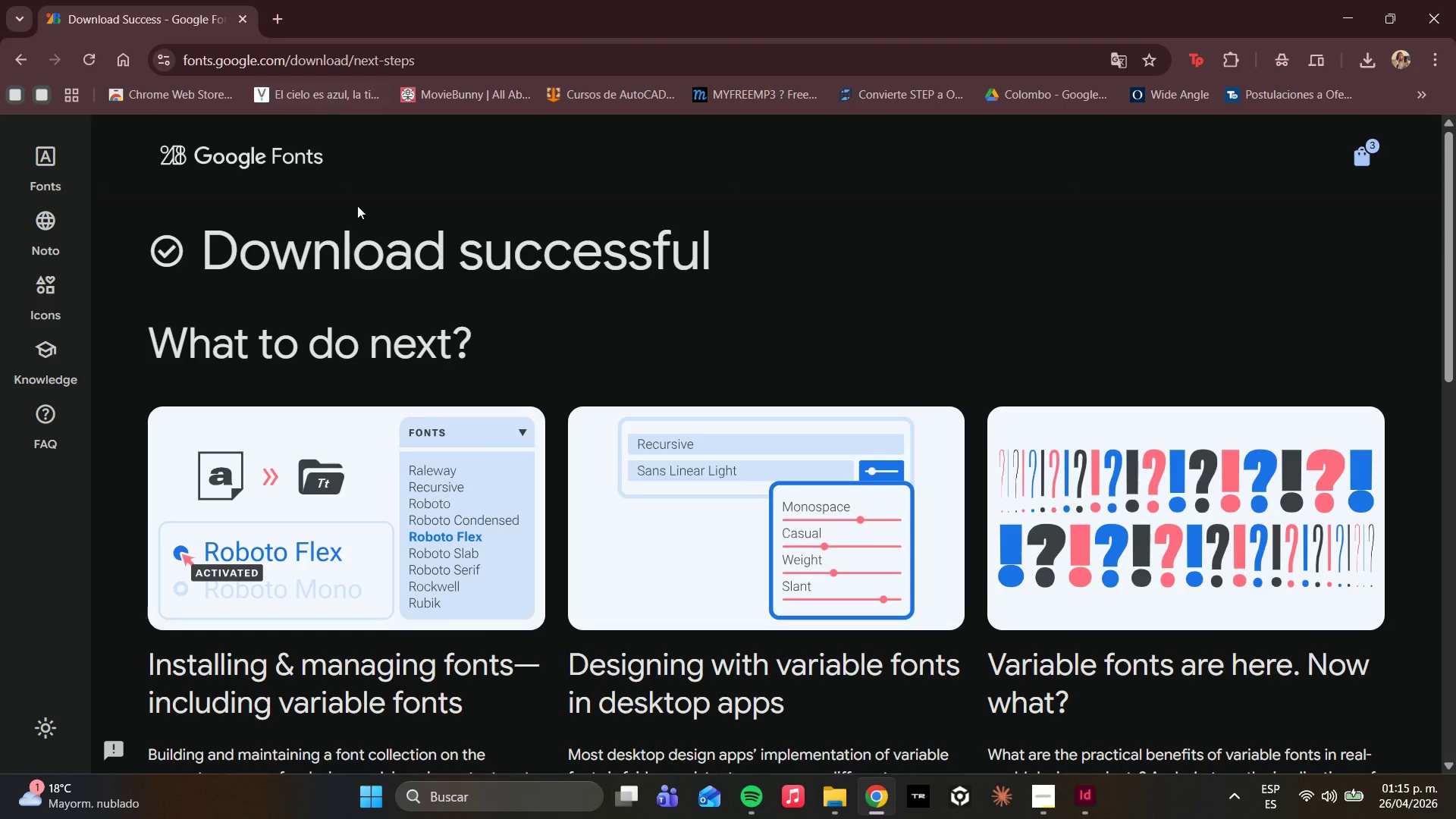 
left_click([45, 148])
 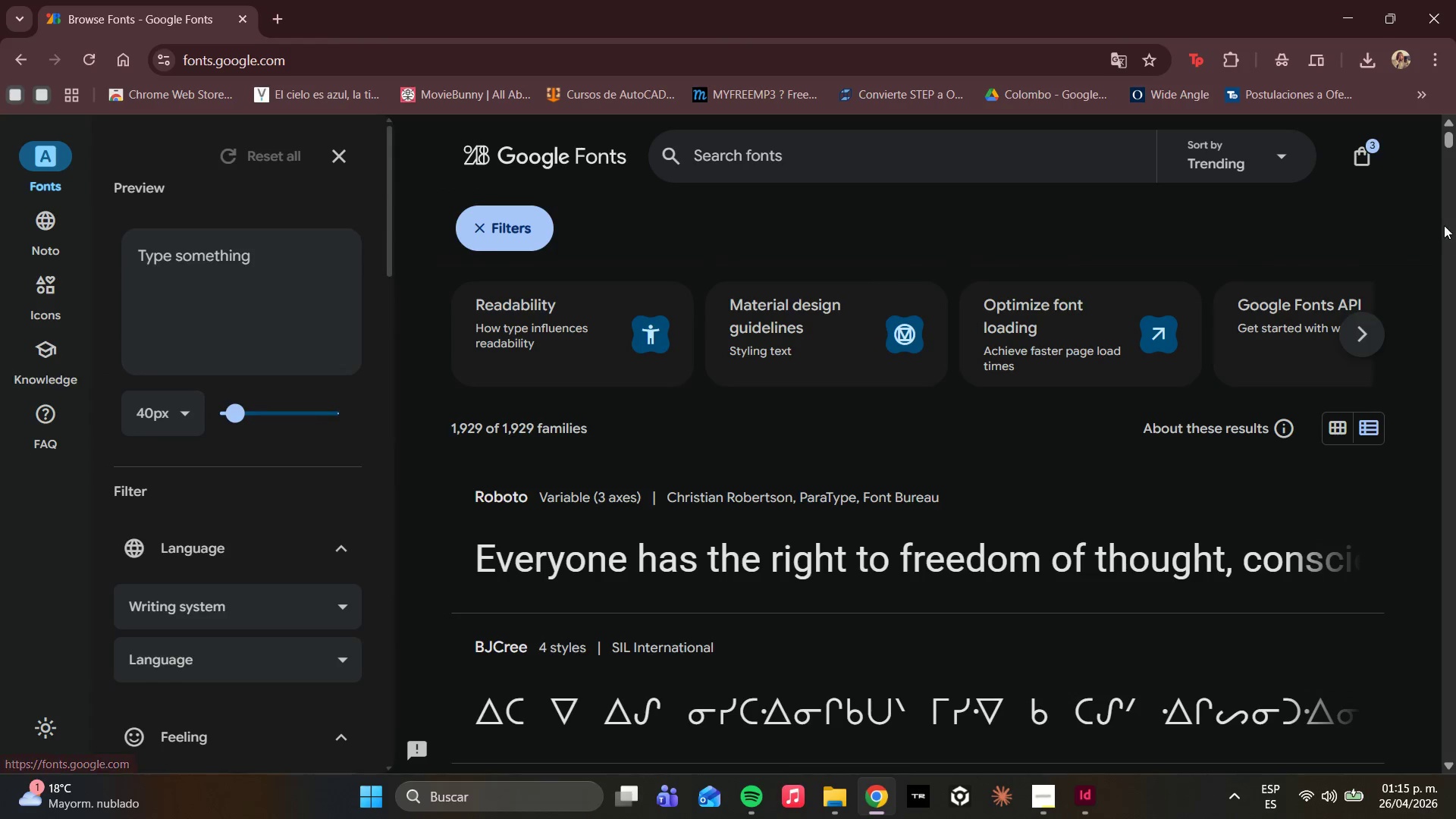 
scroll: coordinate [381, 225], scroll_direction: up, amount: 7.0
 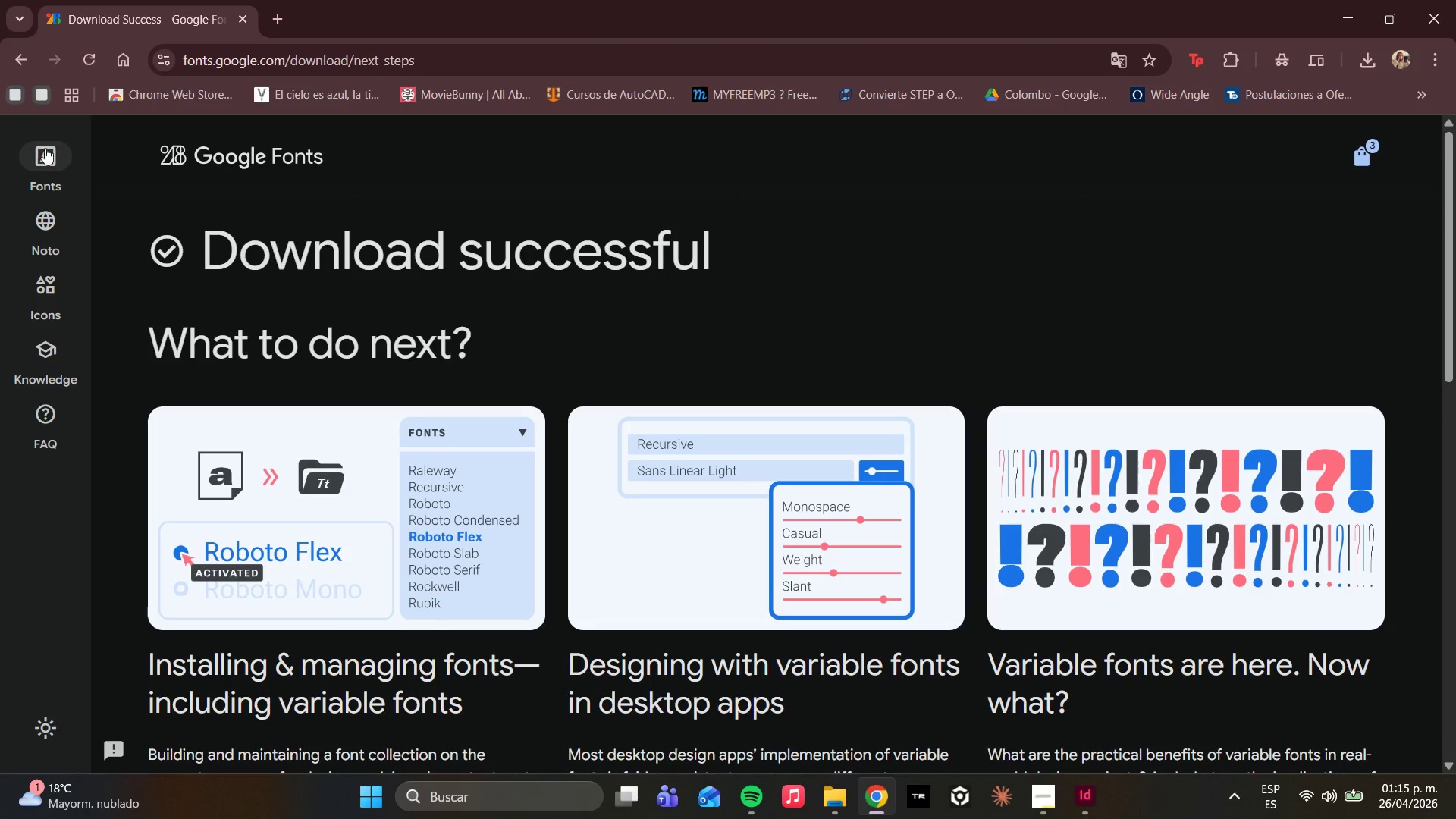 
left_click([1361, 160])
 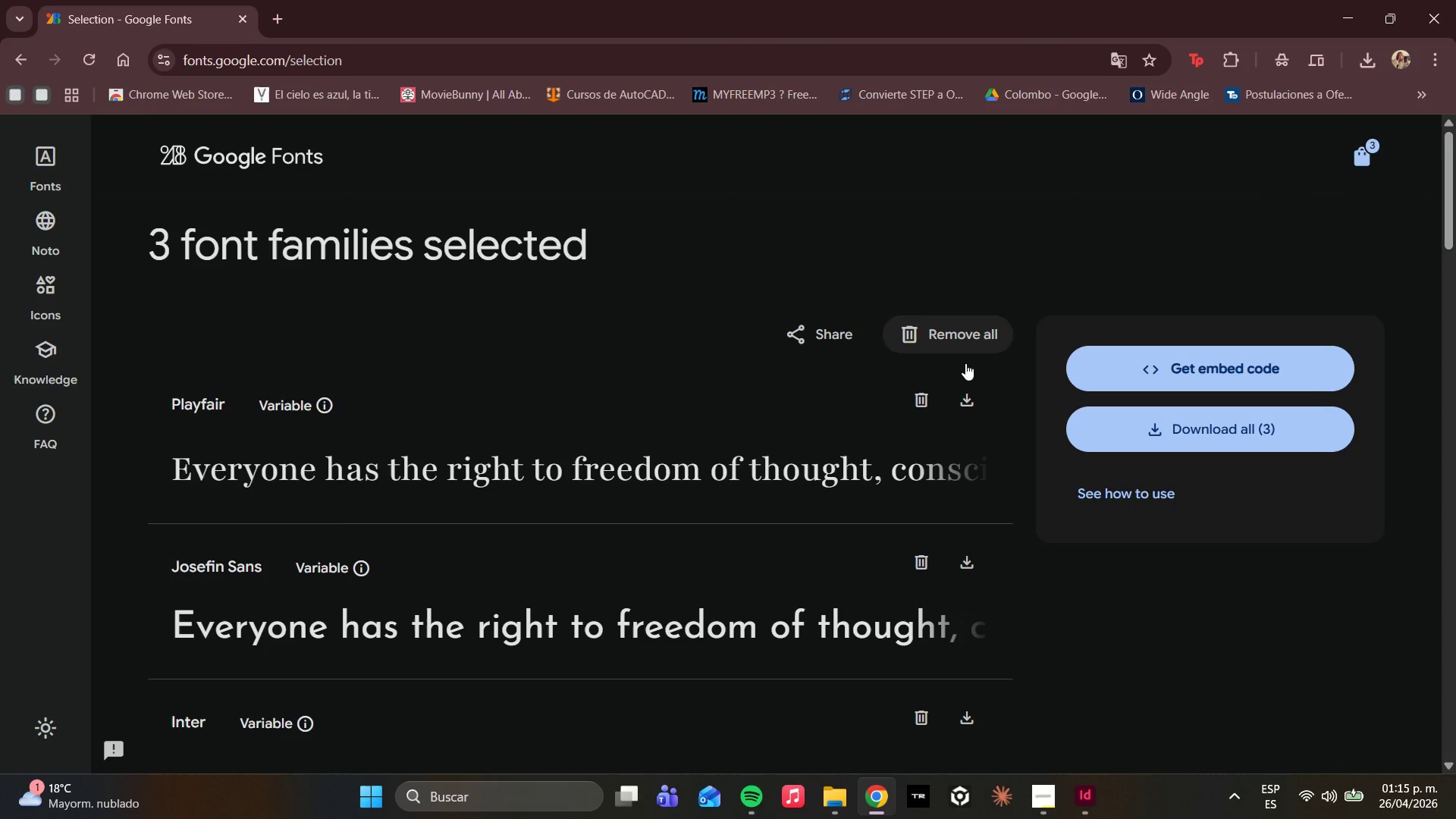 
wait(5.25)
 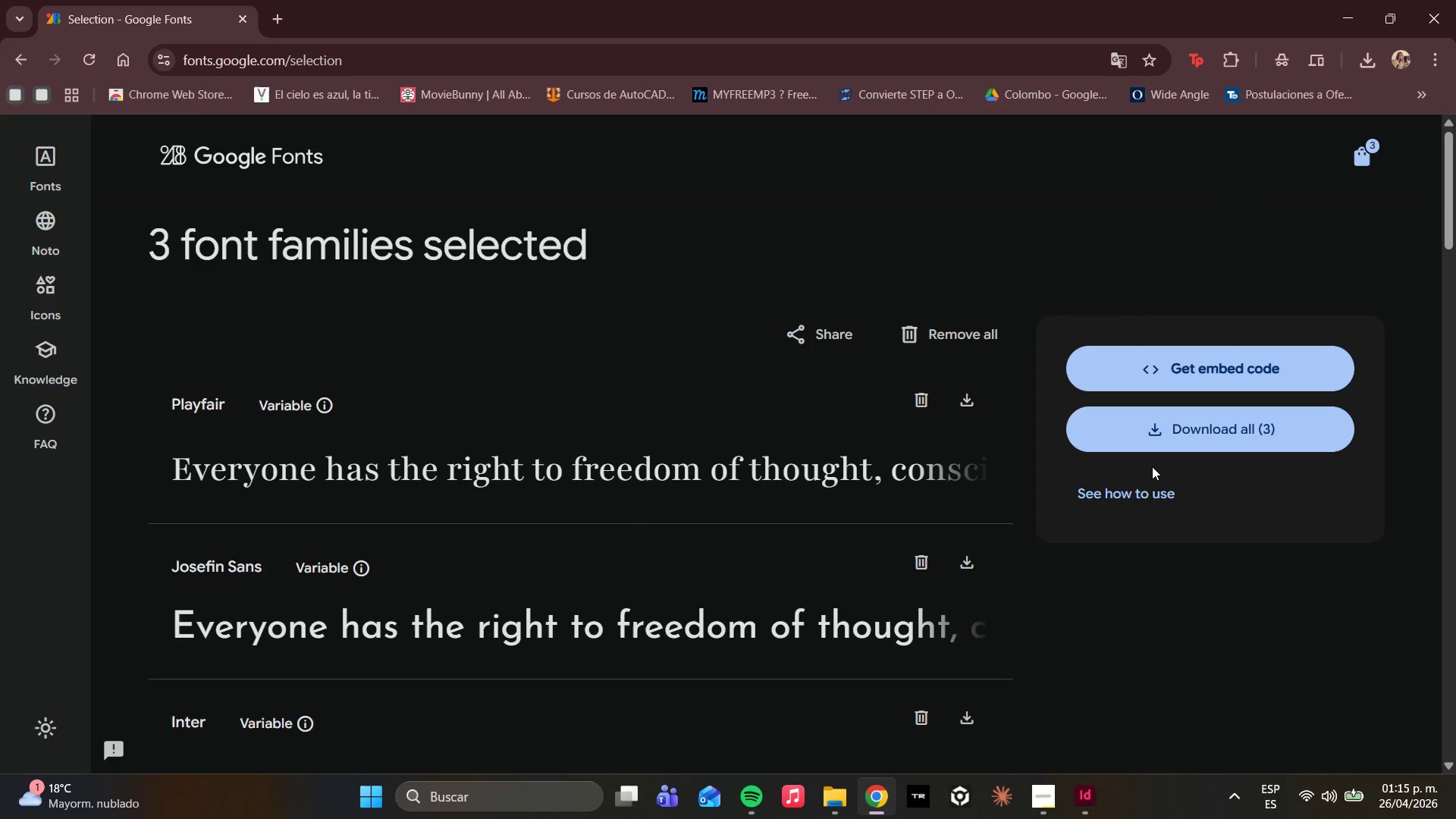 
left_click([938, 335])
 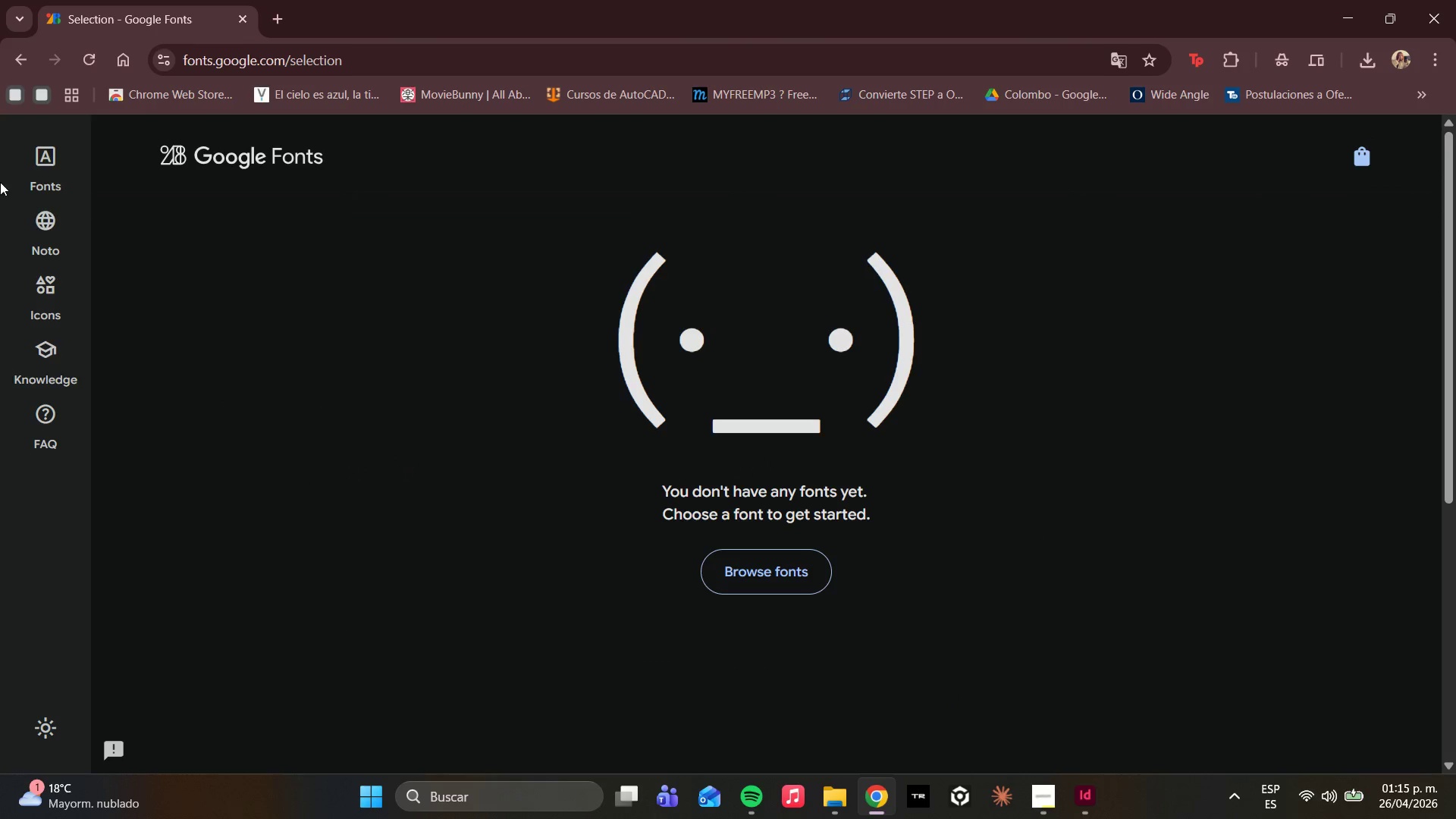 
left_click([42, 163])
 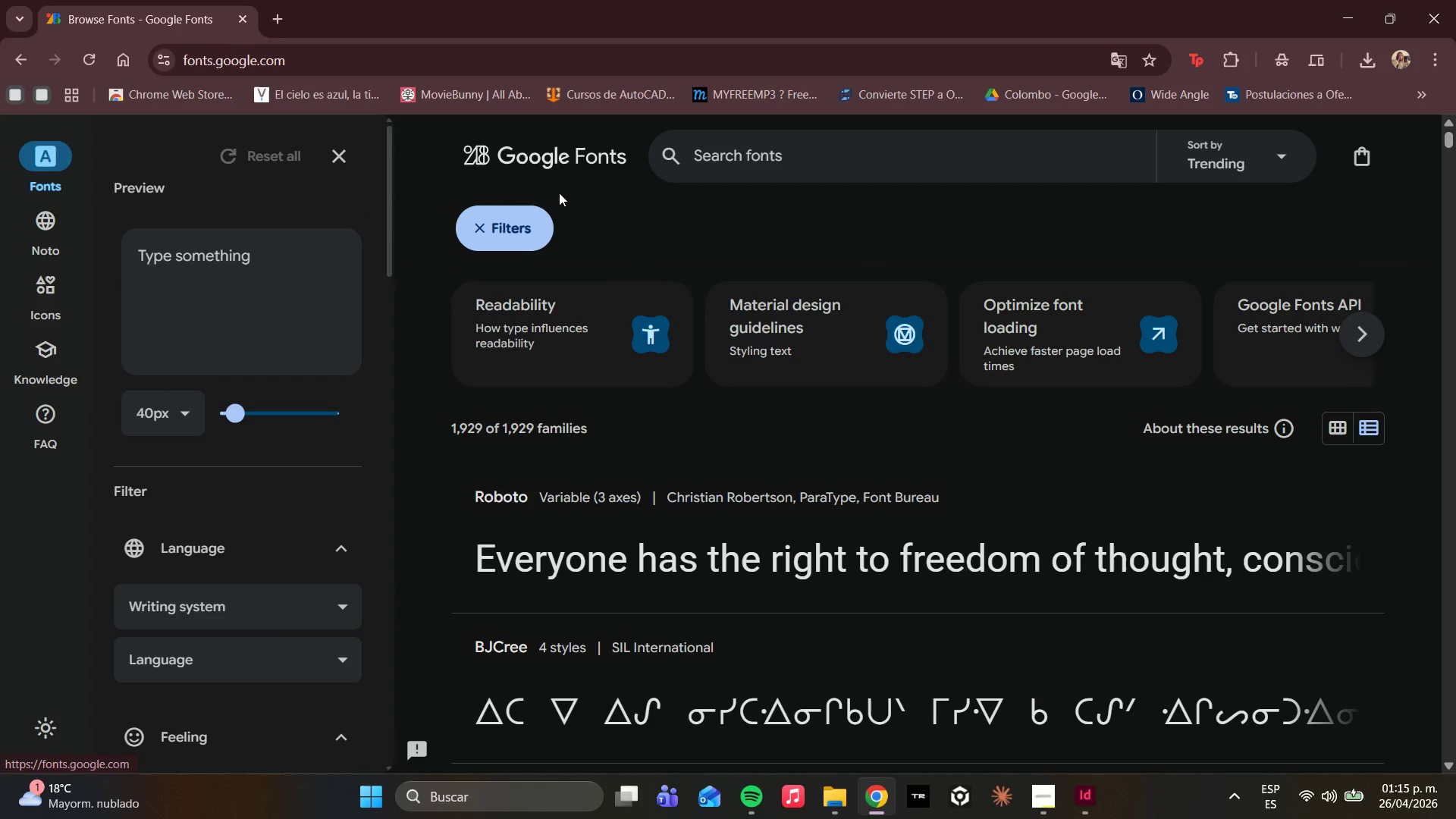 
left_click([784, 163])
 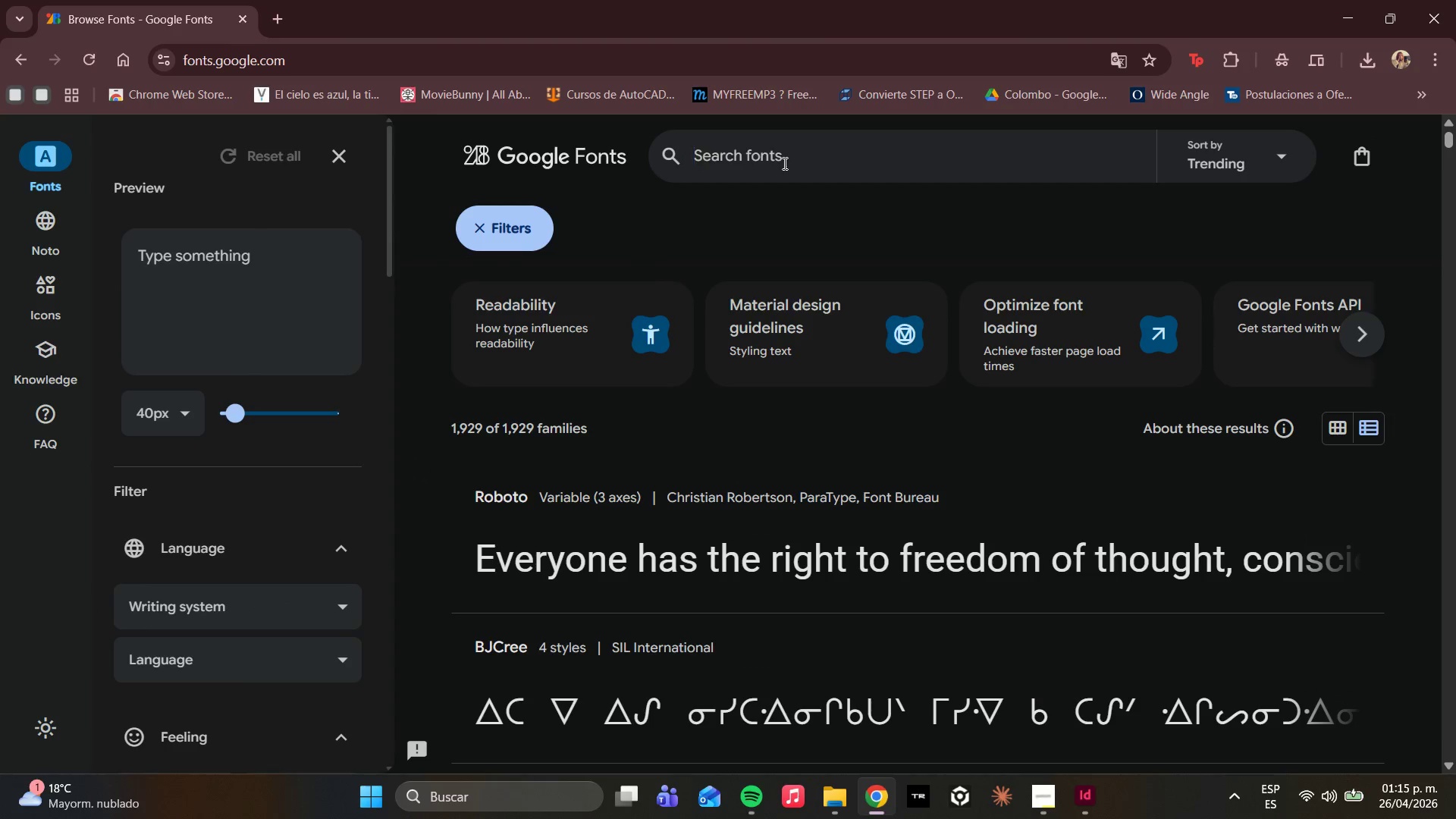 
type(DM)
 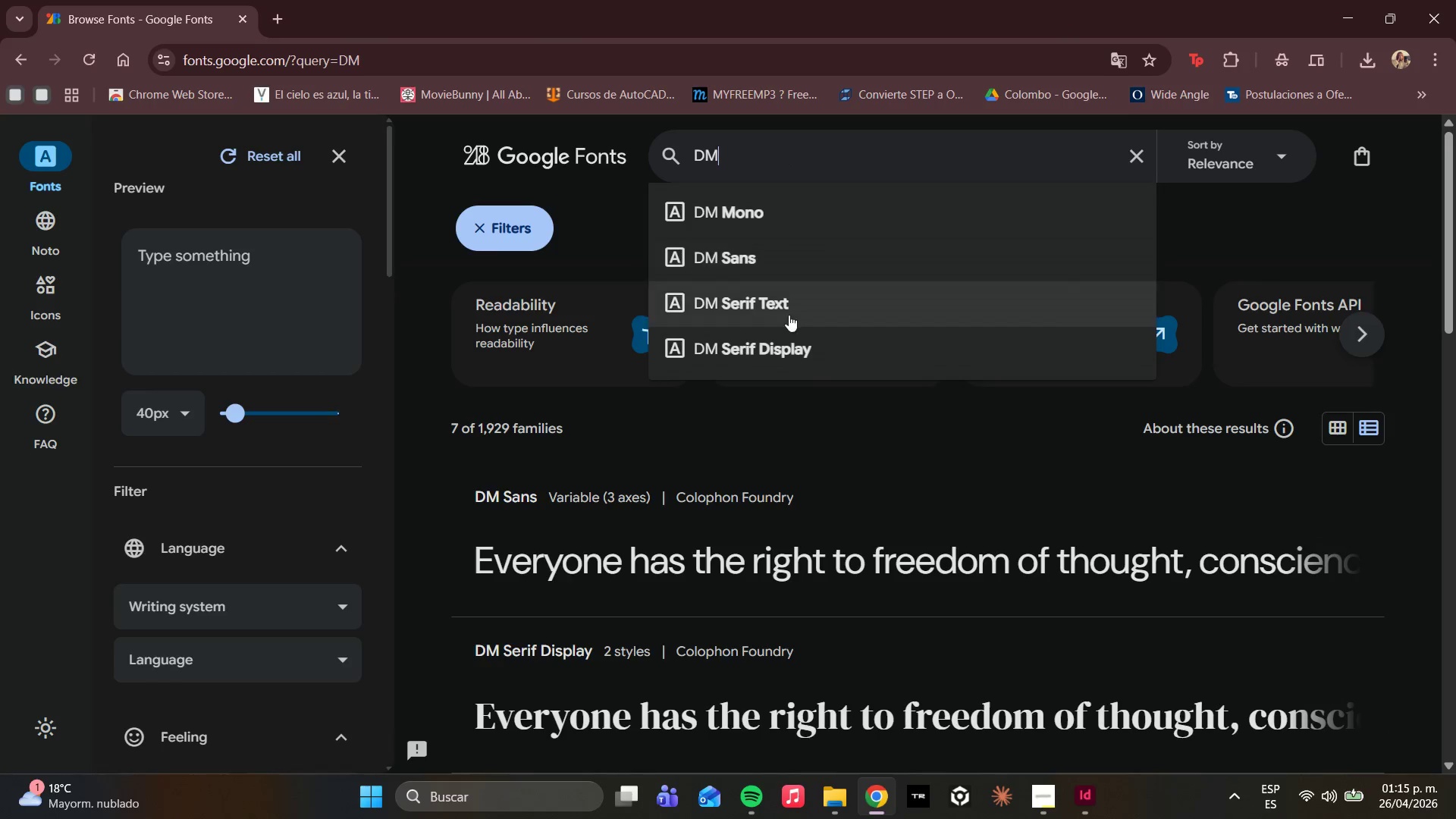 
left_click([752, 303])
 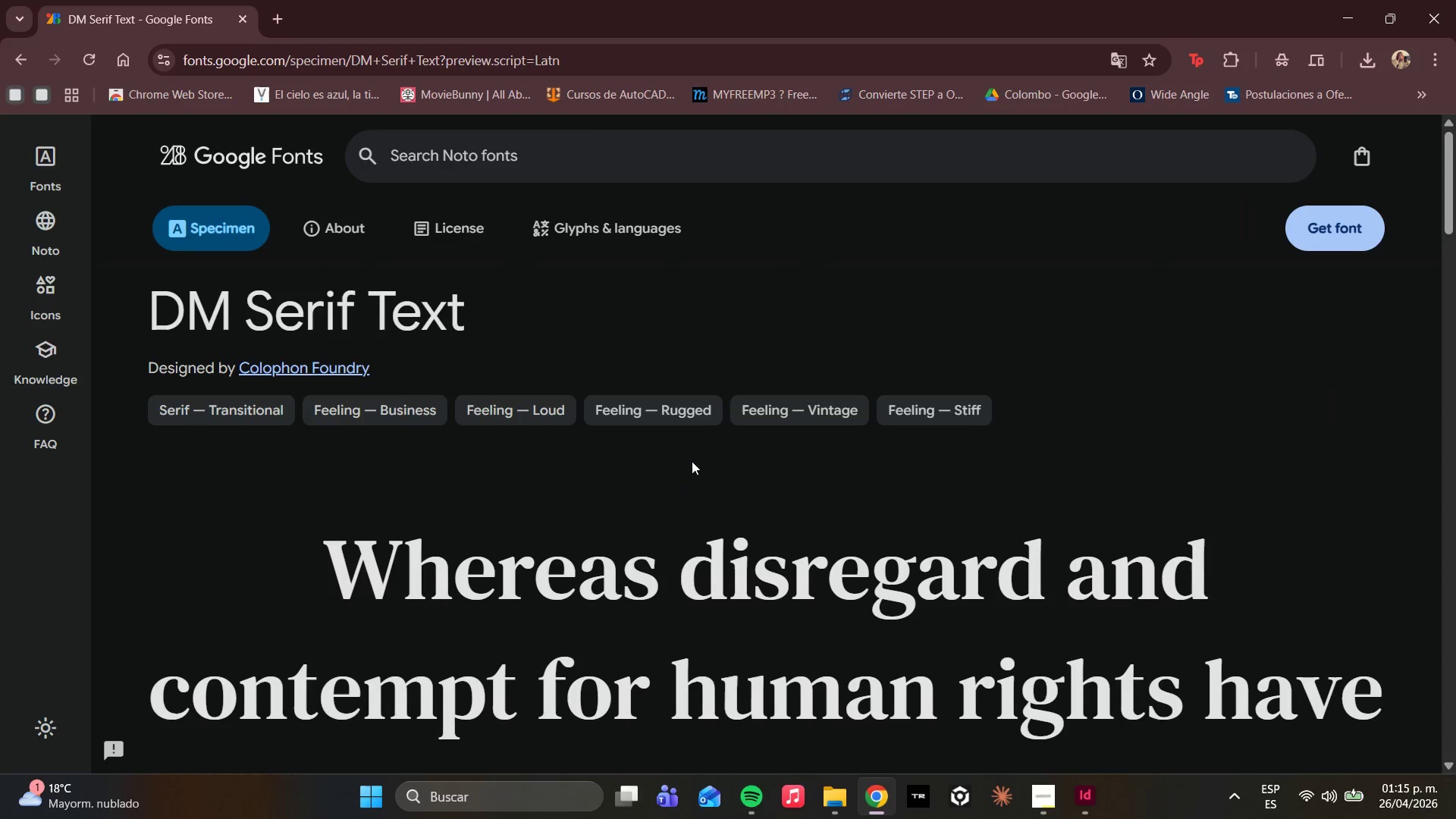 
scroll: coordinate [803, 434], scroll_direction: down, amount: 10.0
 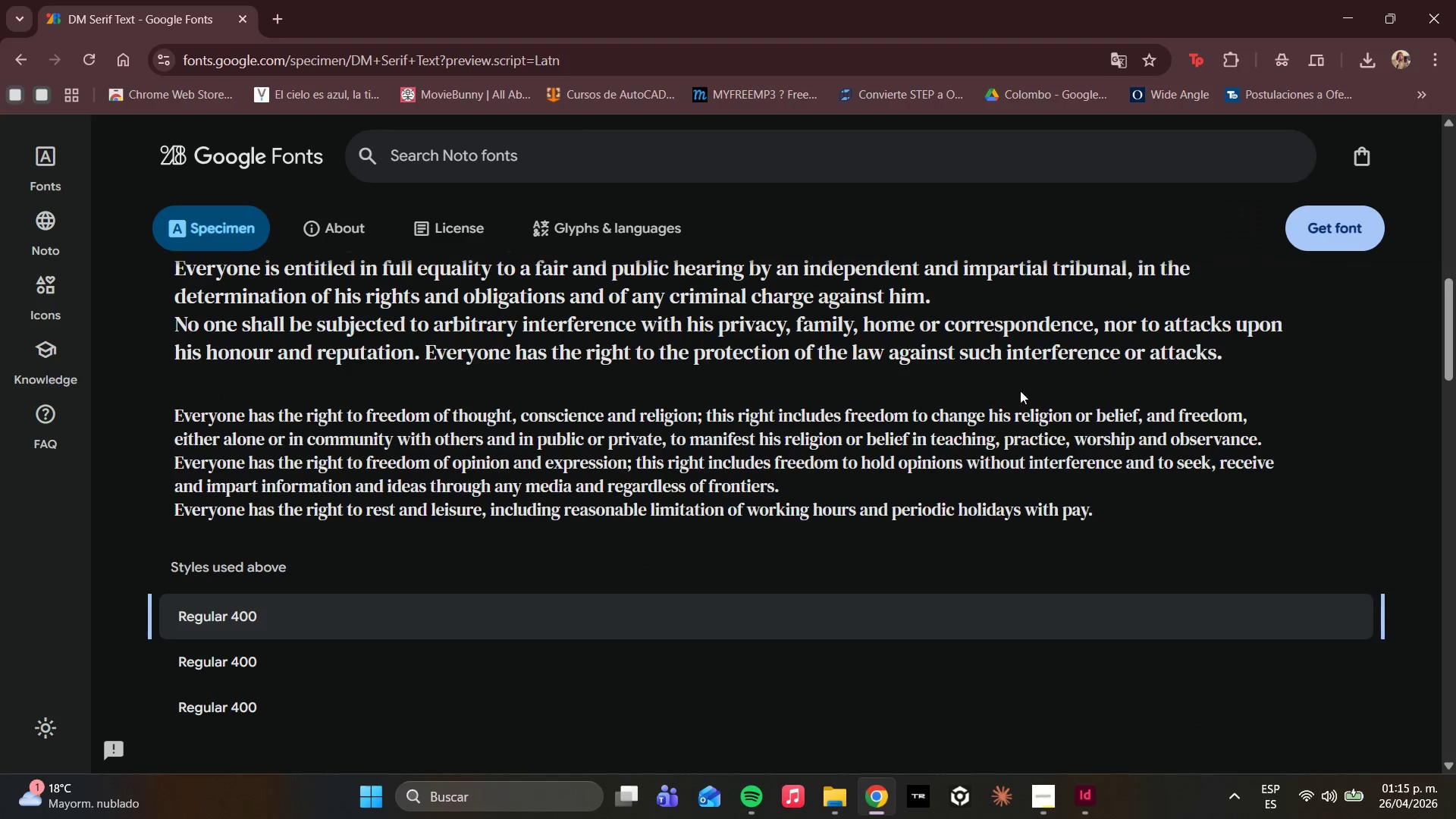 
scroll: coordinate [1130, 370], scroll_direction: up, amount: 10.0
 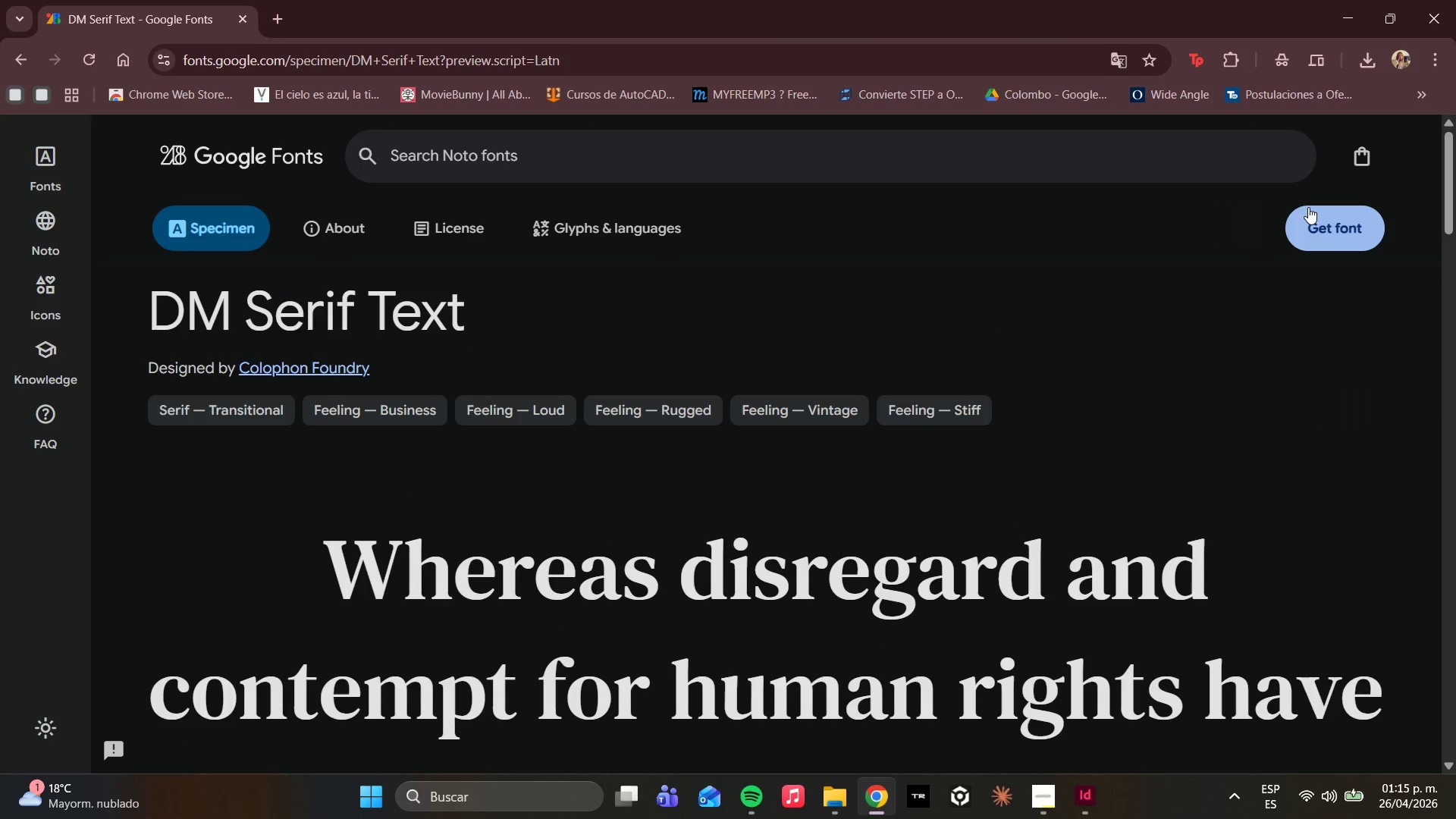 
left_click([26, 55])
 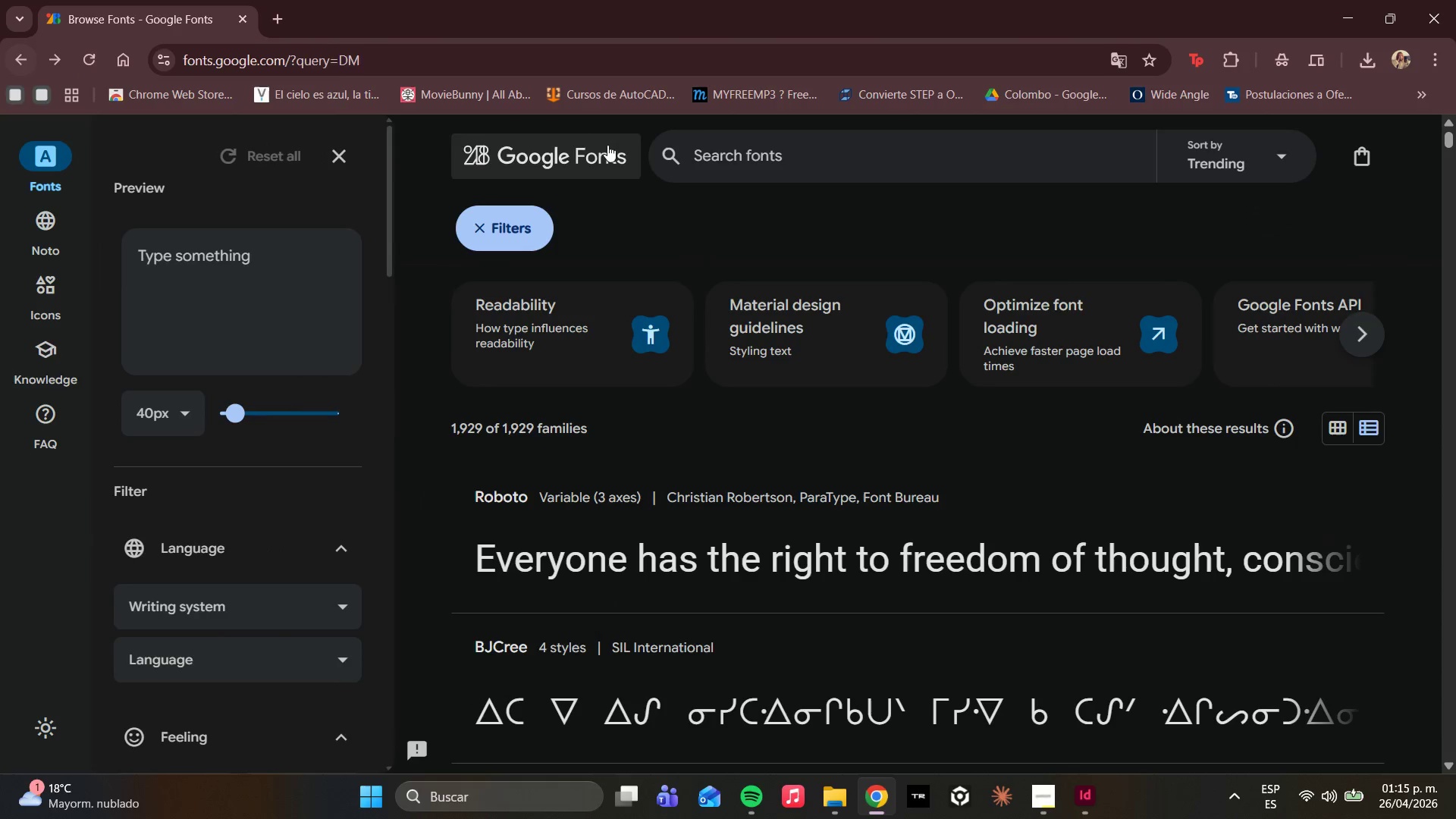 
left_click([717, 146])
 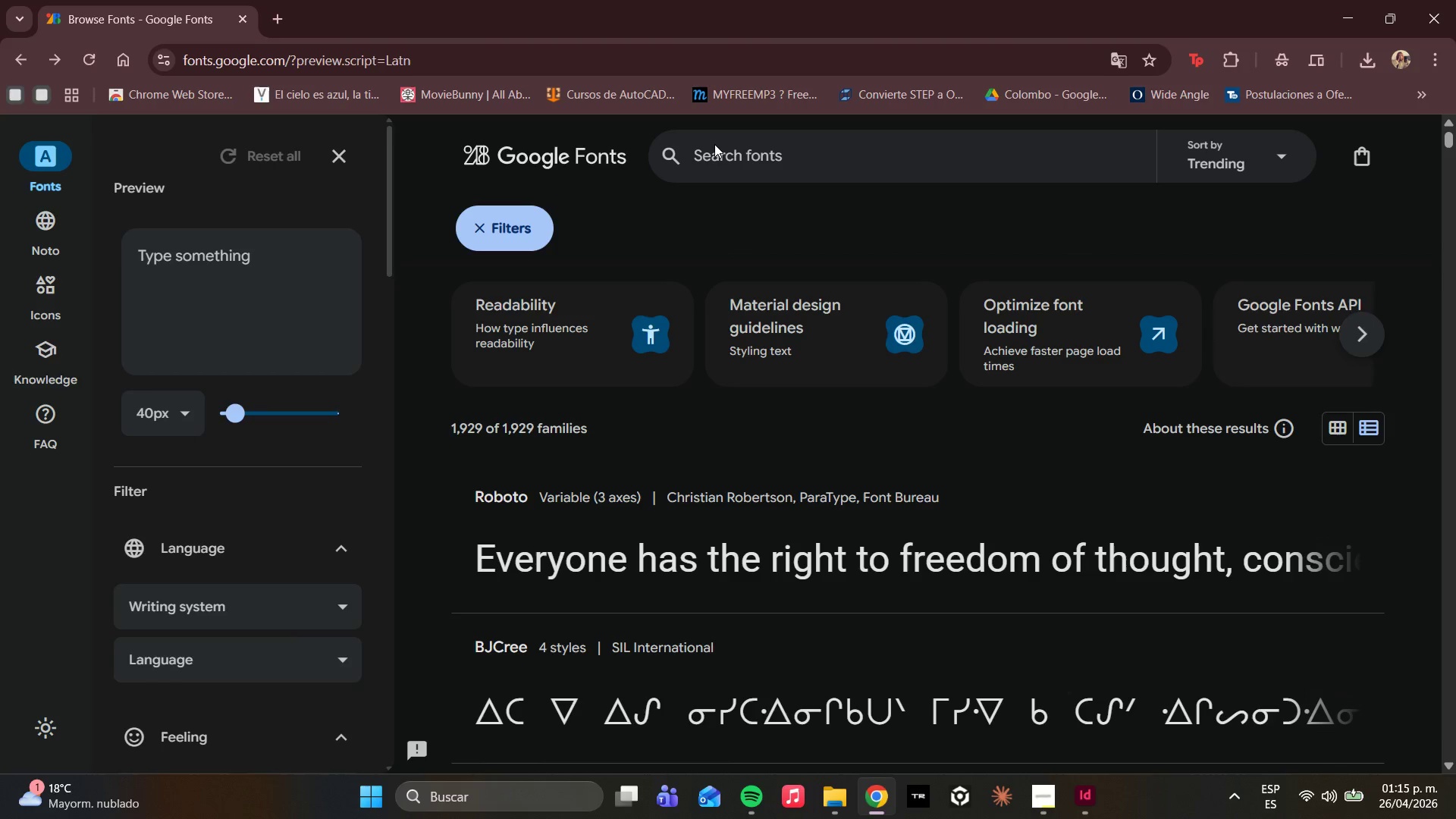 
type(DM SERIF)
 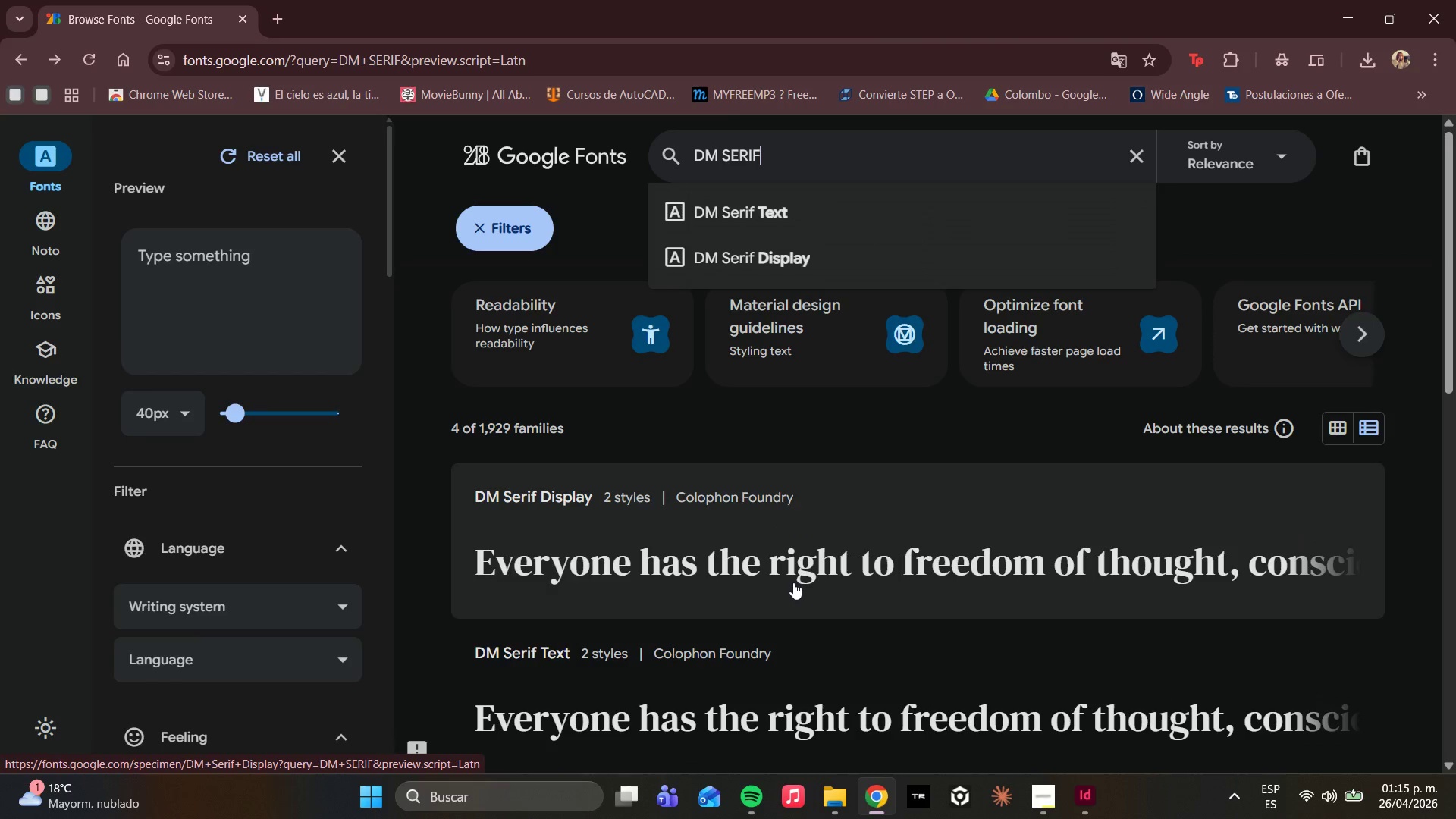 
left_click([766, 522])
 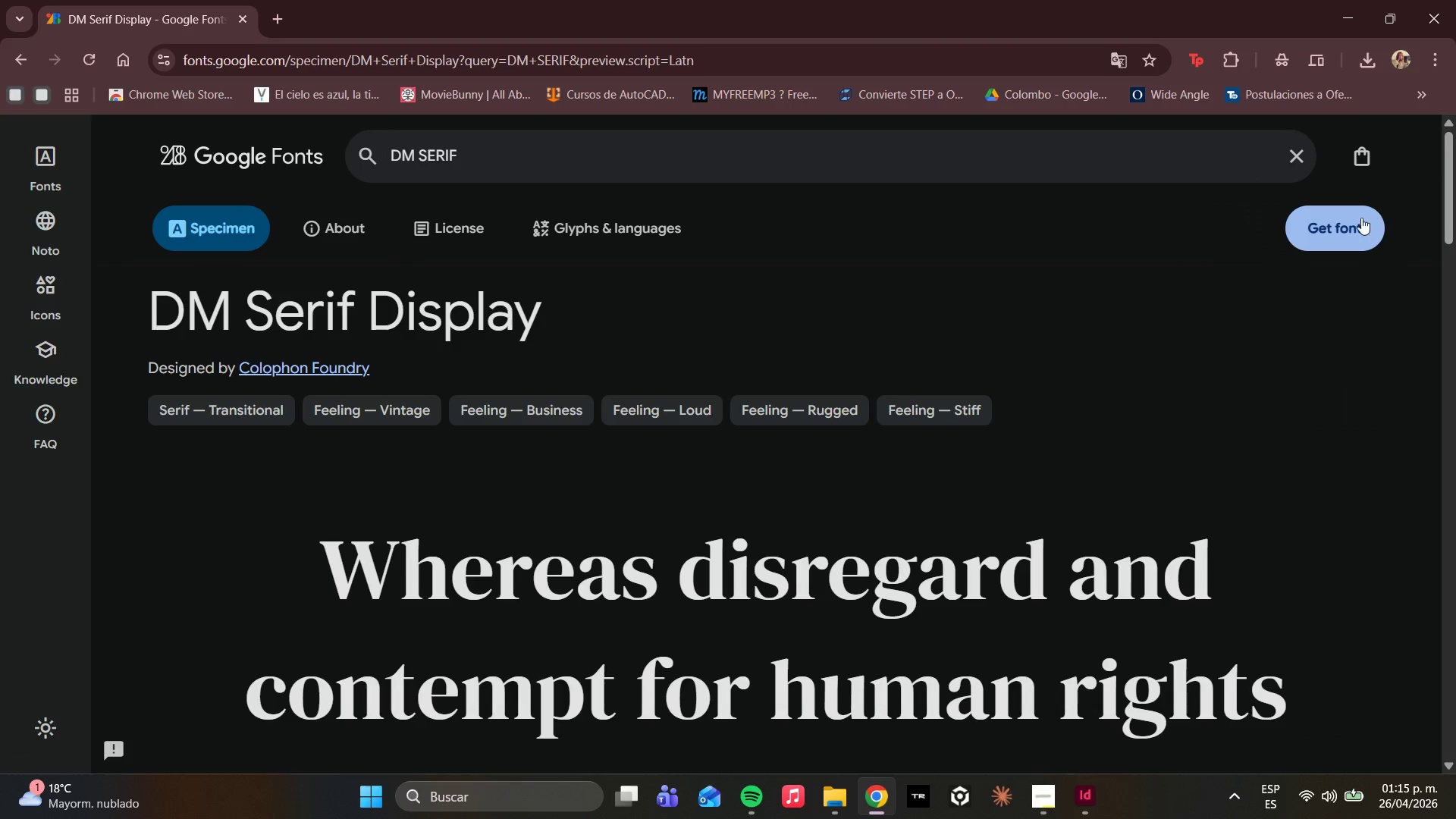 
left_click([1354, 231])
 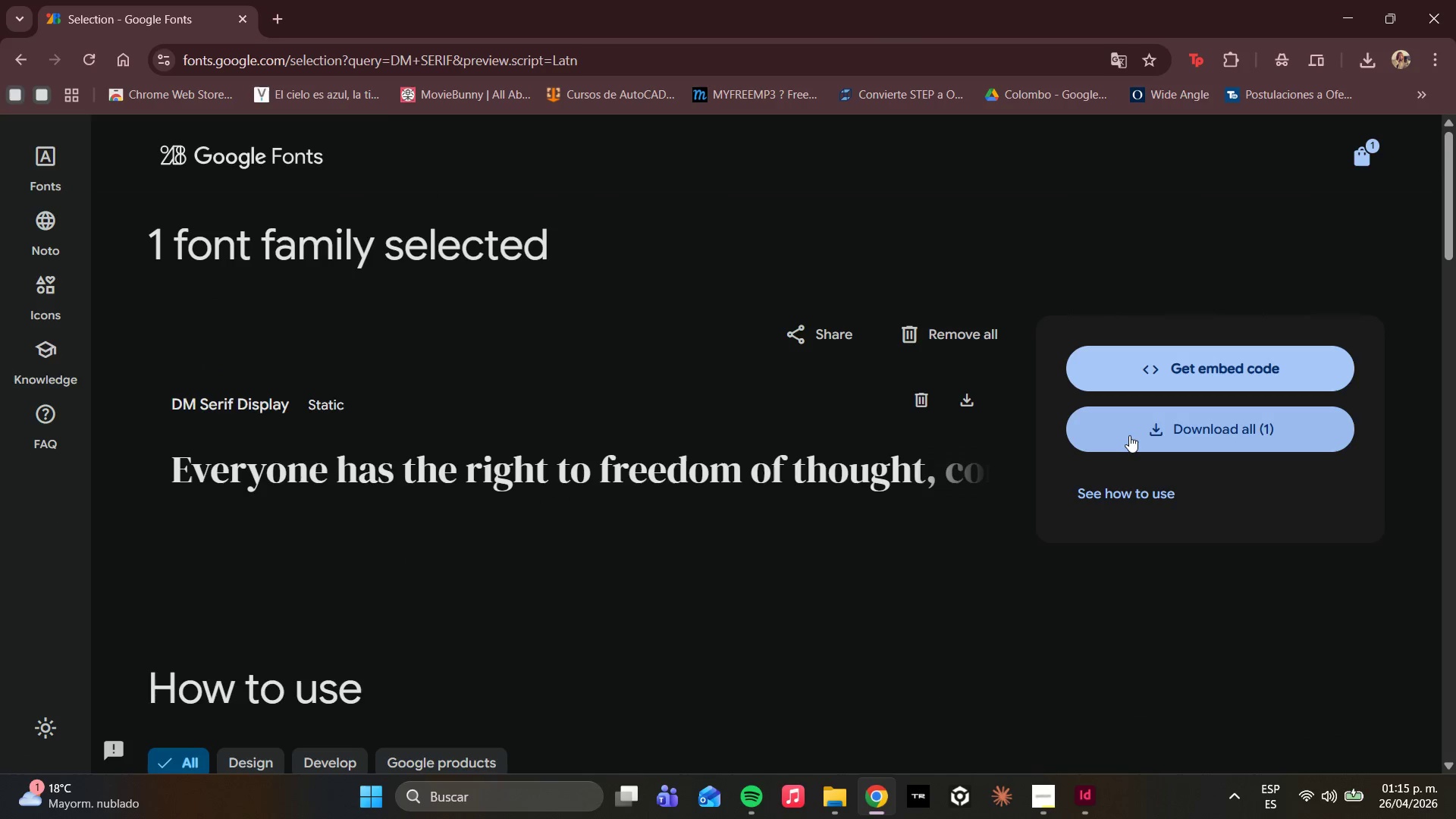 
left_click([1137, 431])
 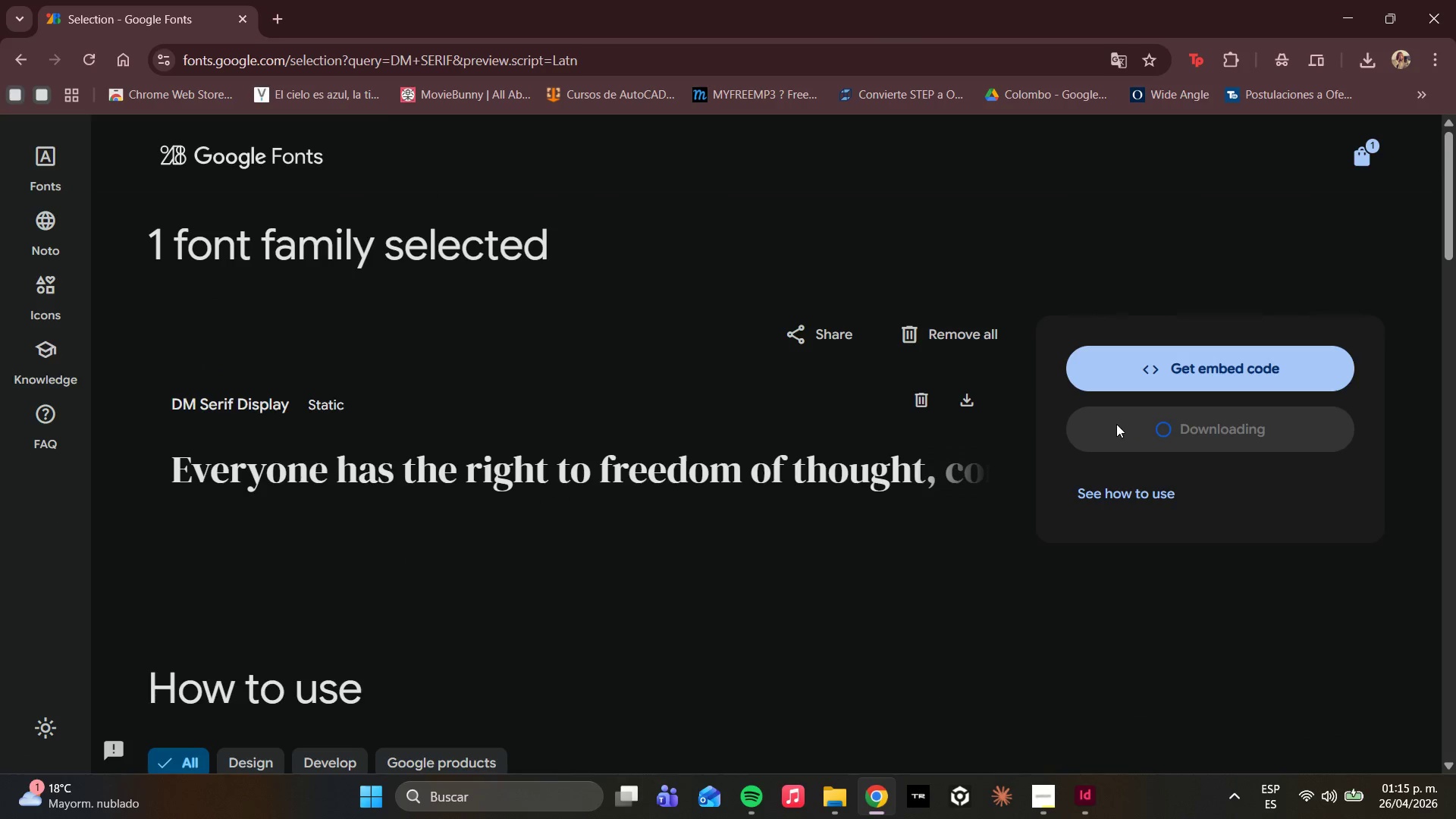 
mouse_move([1095, 378])
 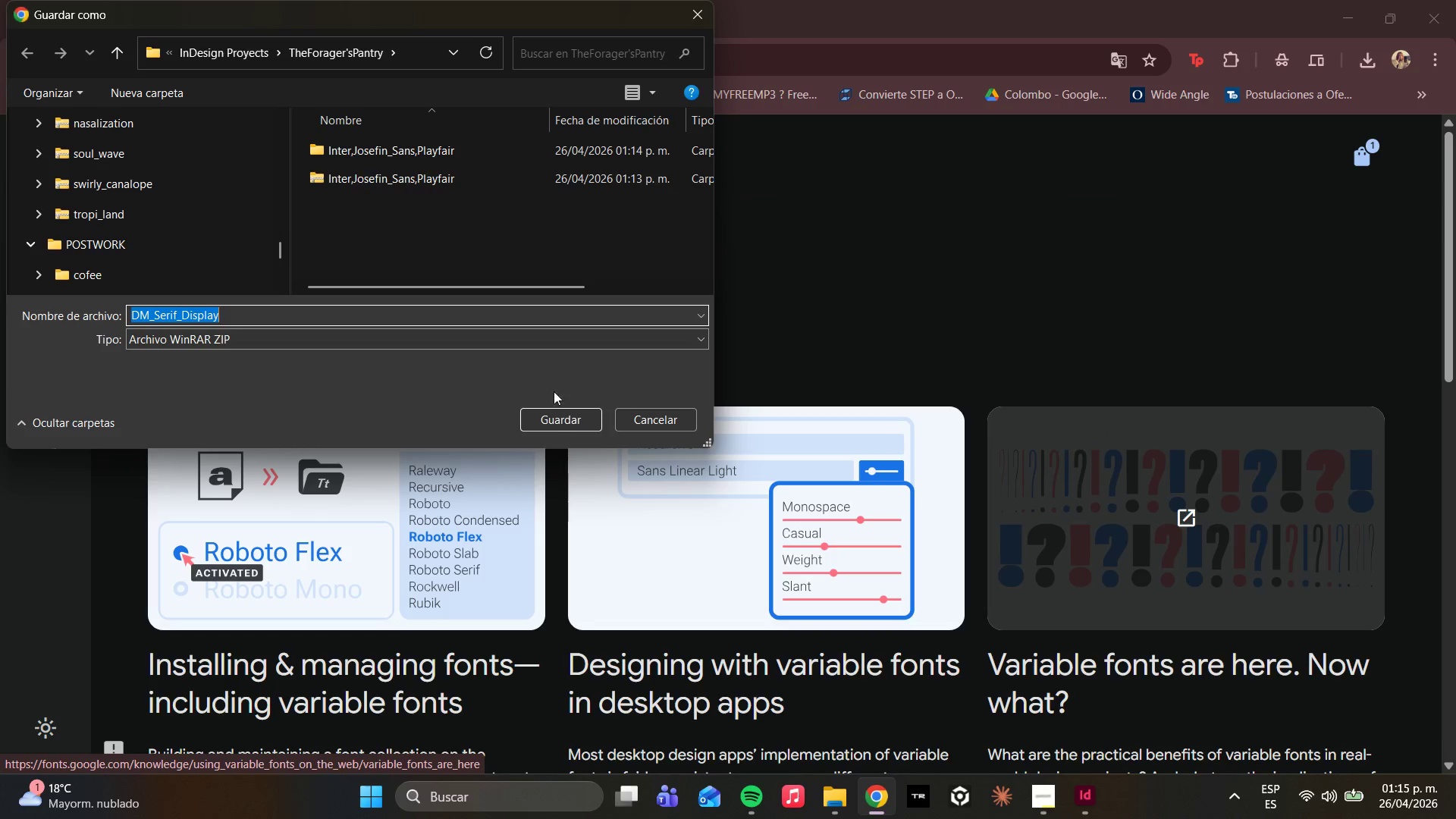 
left_click([554, 419])
 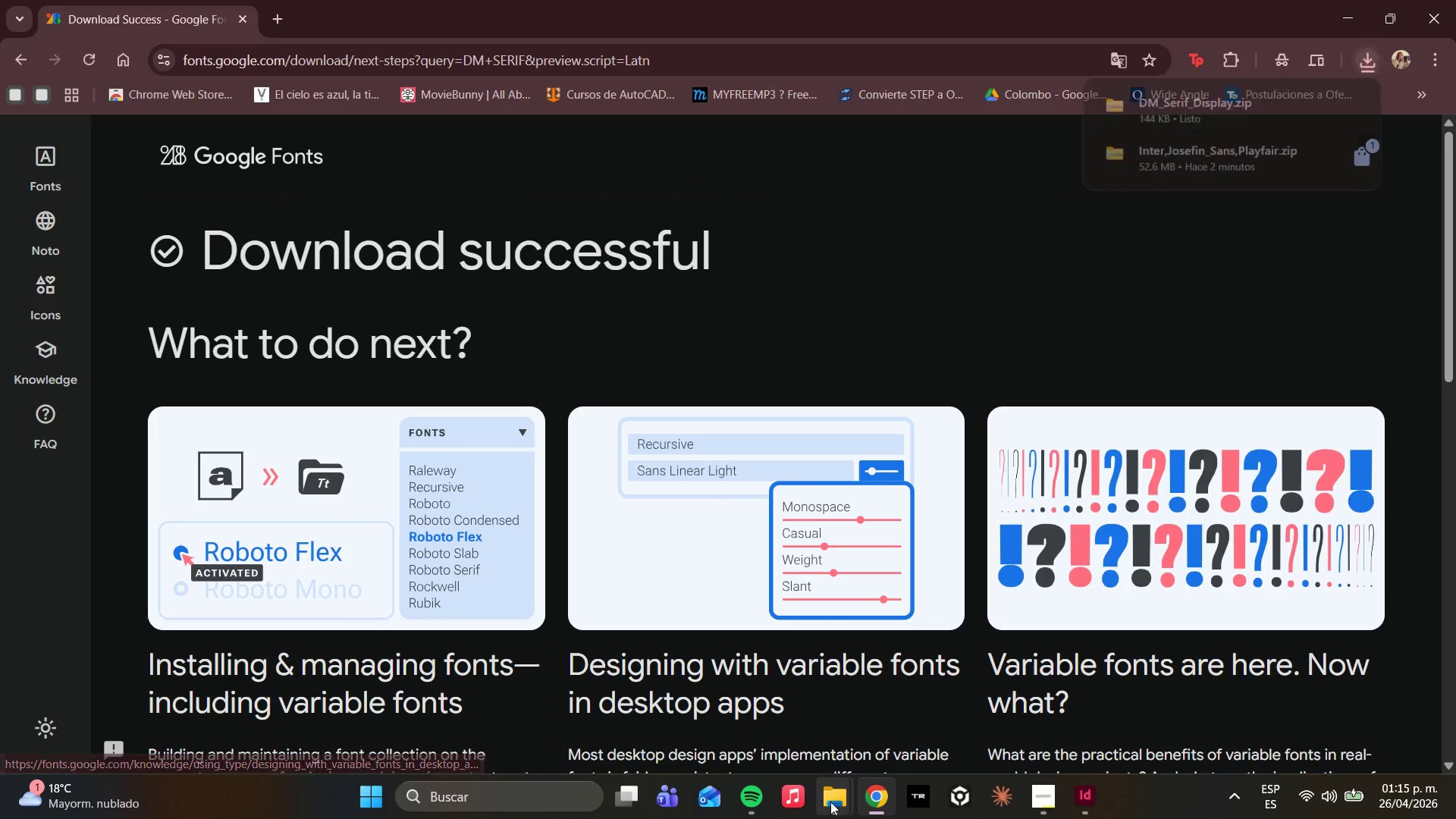 
left_click_drag(start_coordinate=[831, 803], to_coordinate=[835, 805])
 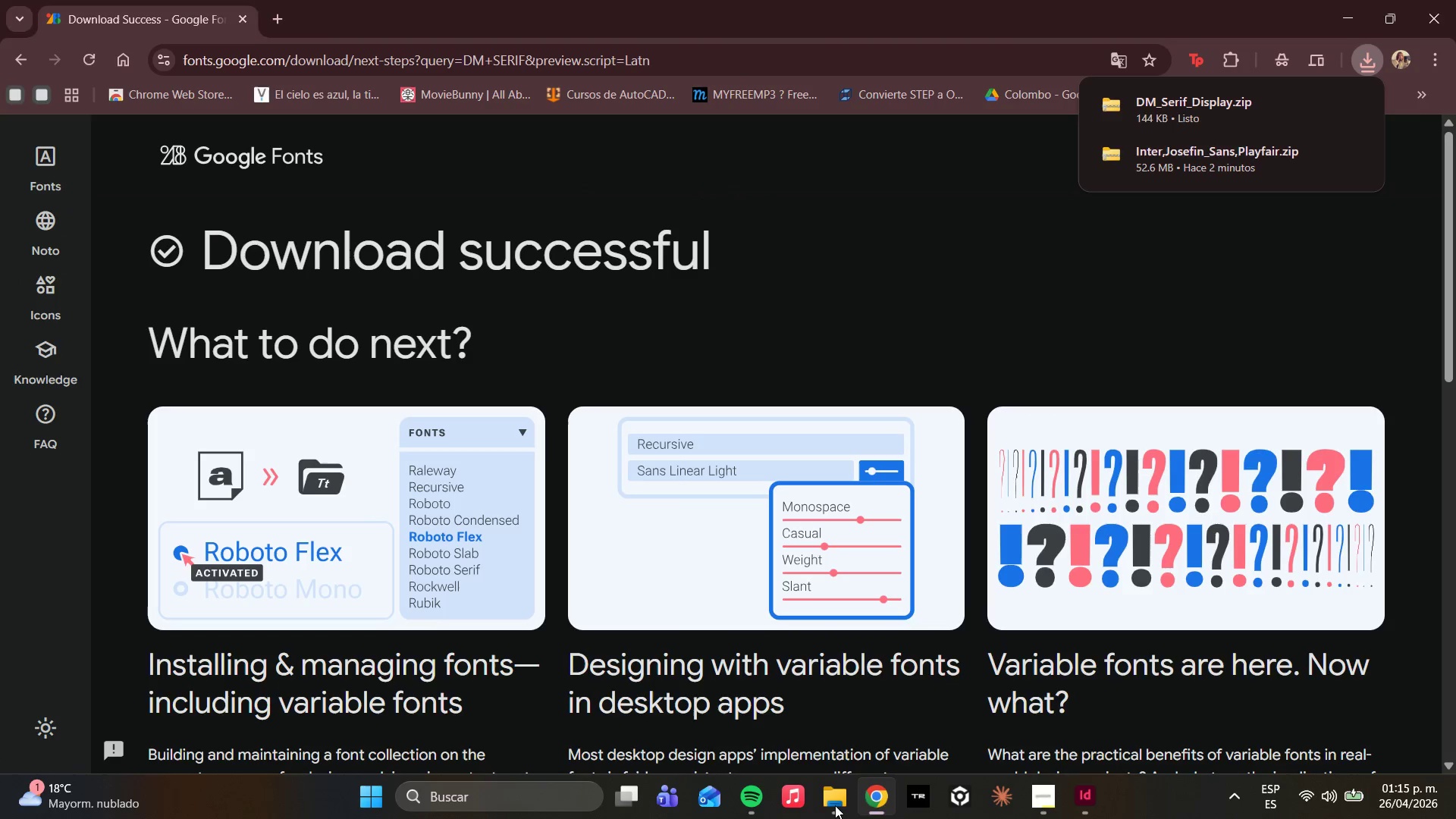 
left_click([835, 805])
 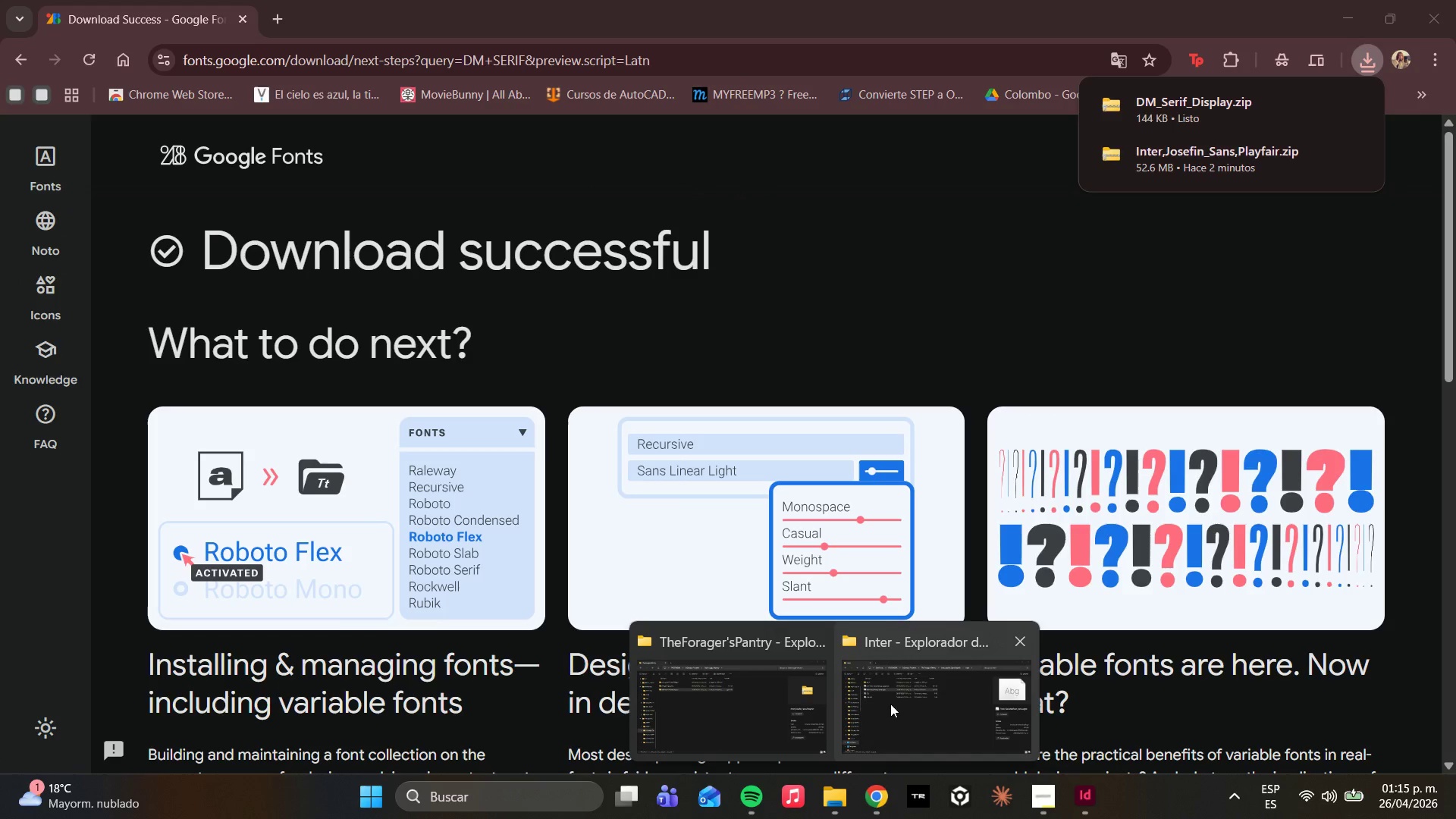 
left_click([893, 683])
 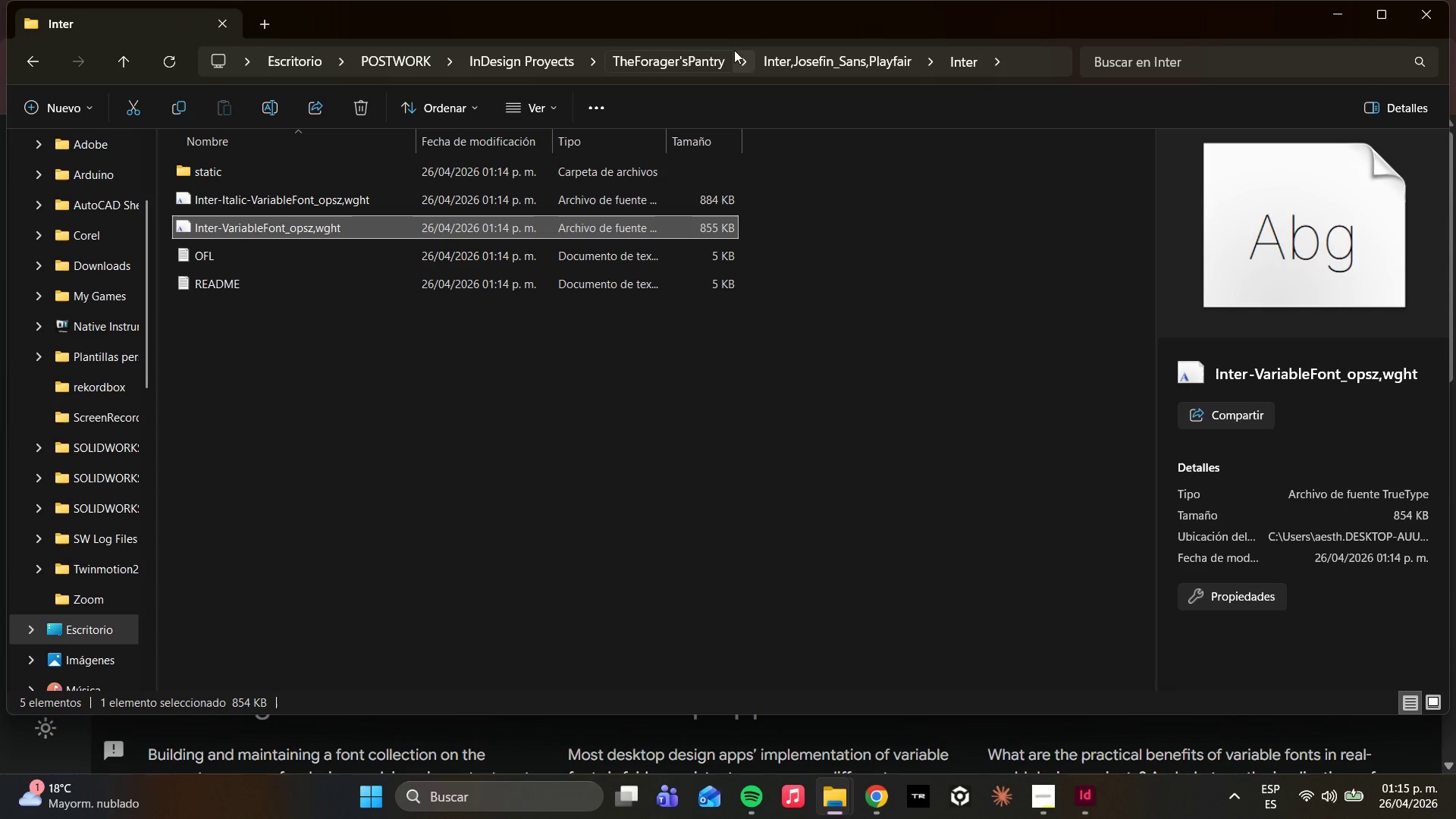 
left_click([822, 60])
 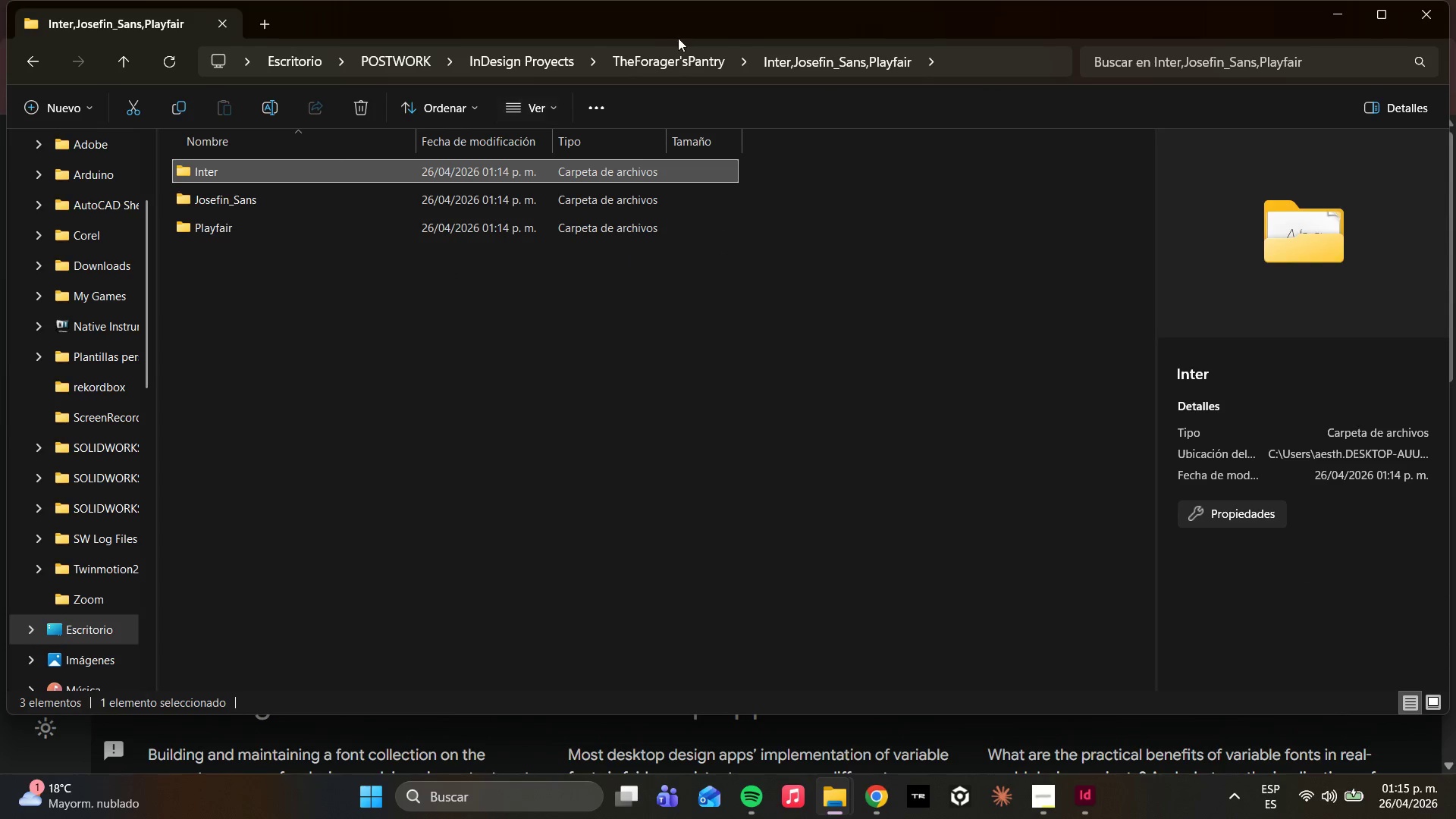 
left_click([673, 66])
 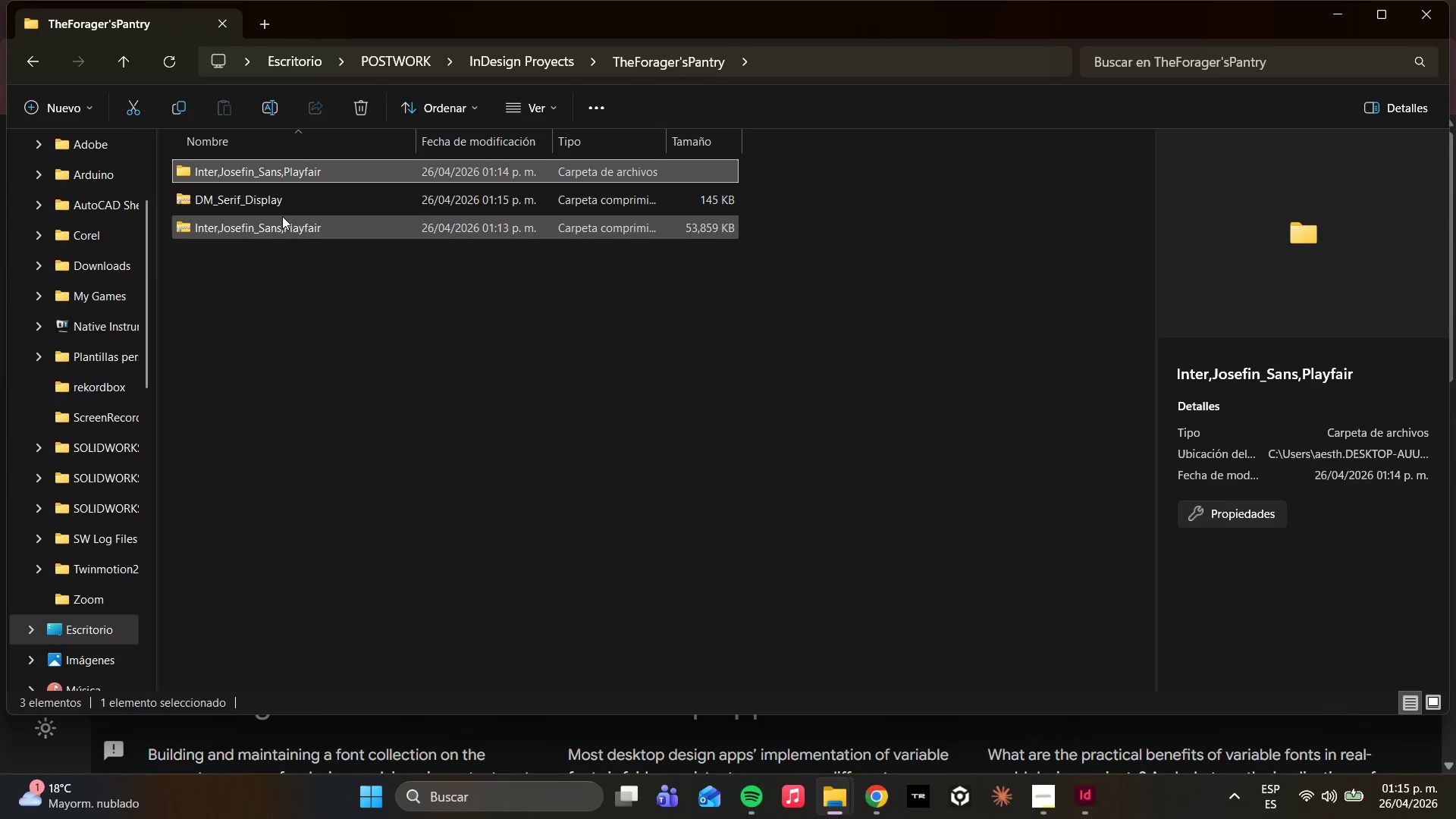 
left_click([262, 233])
 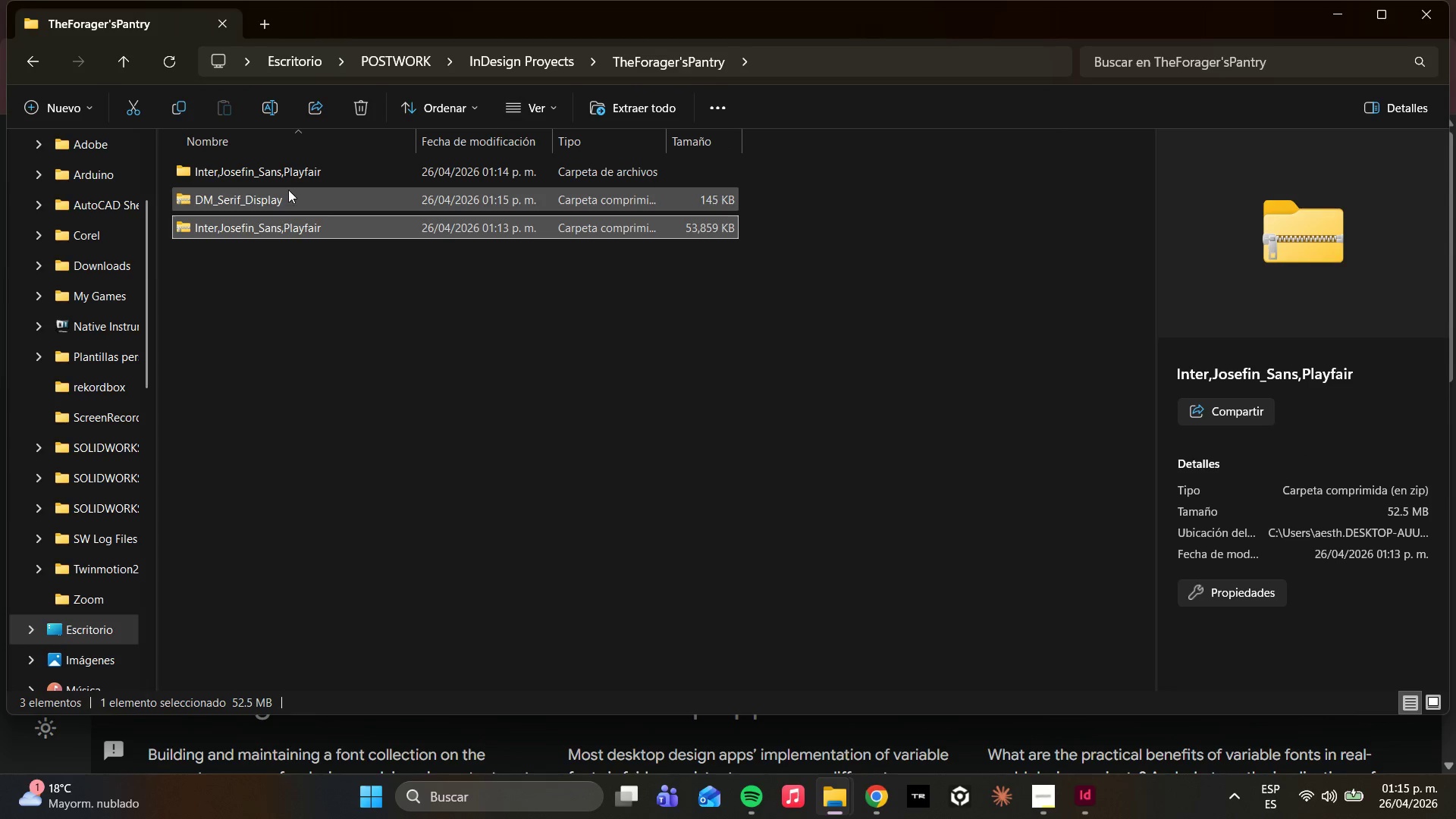 
left_click([290, 180])
 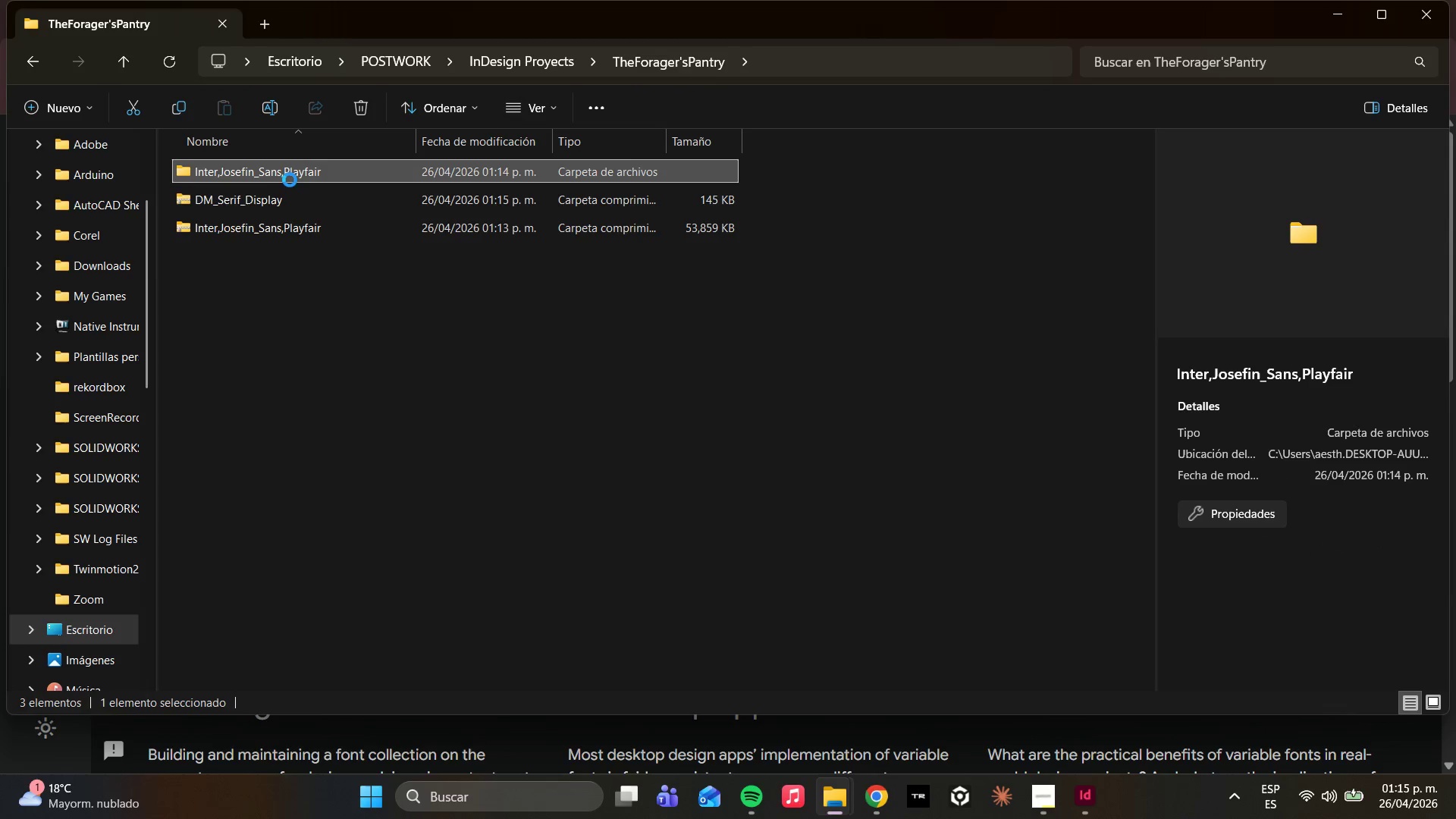 
mouse_move([292, 198])
 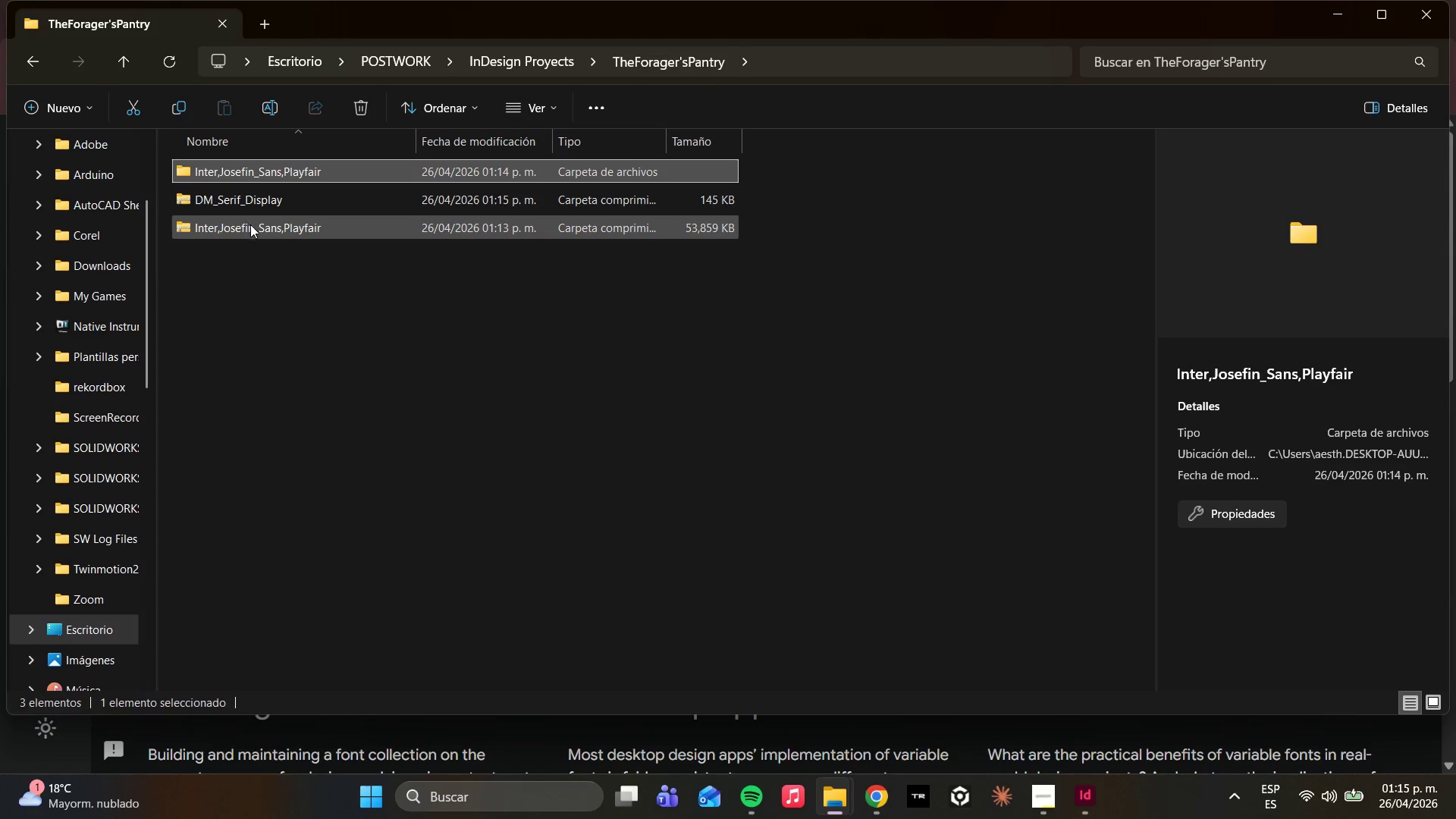 
left_click([249, 226])
 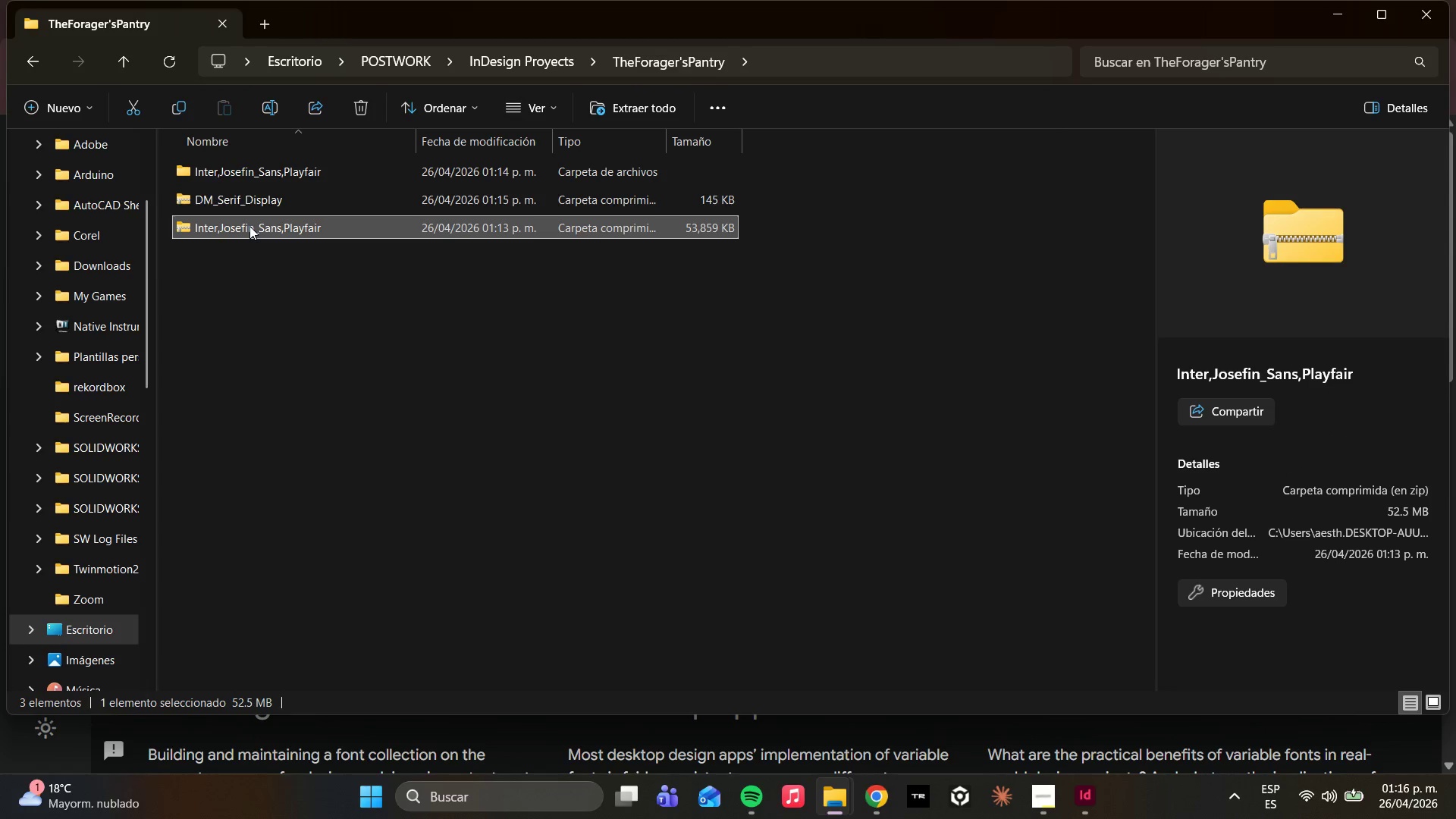 
key(Delete)
 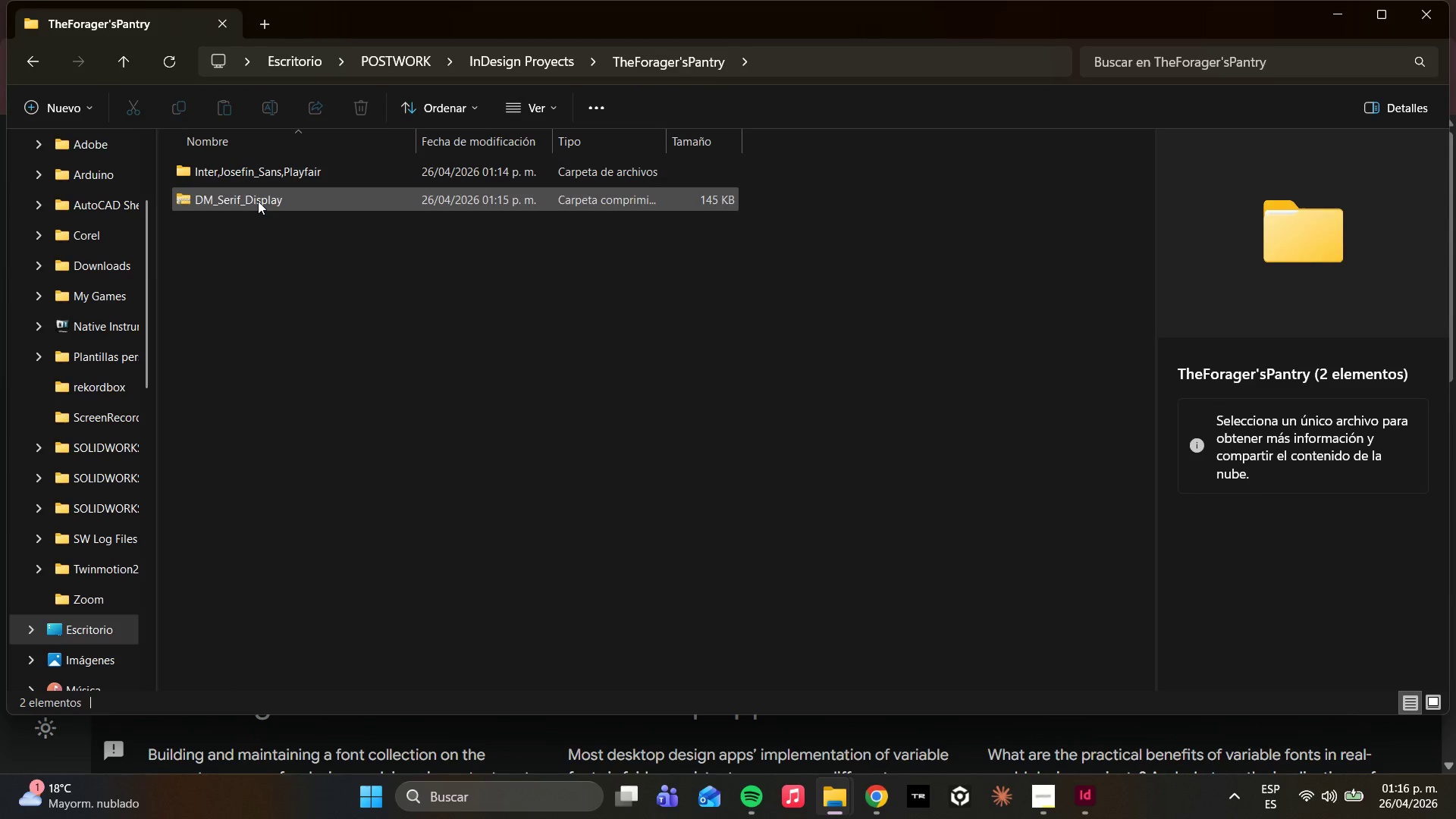 
right_click([256, 200])
 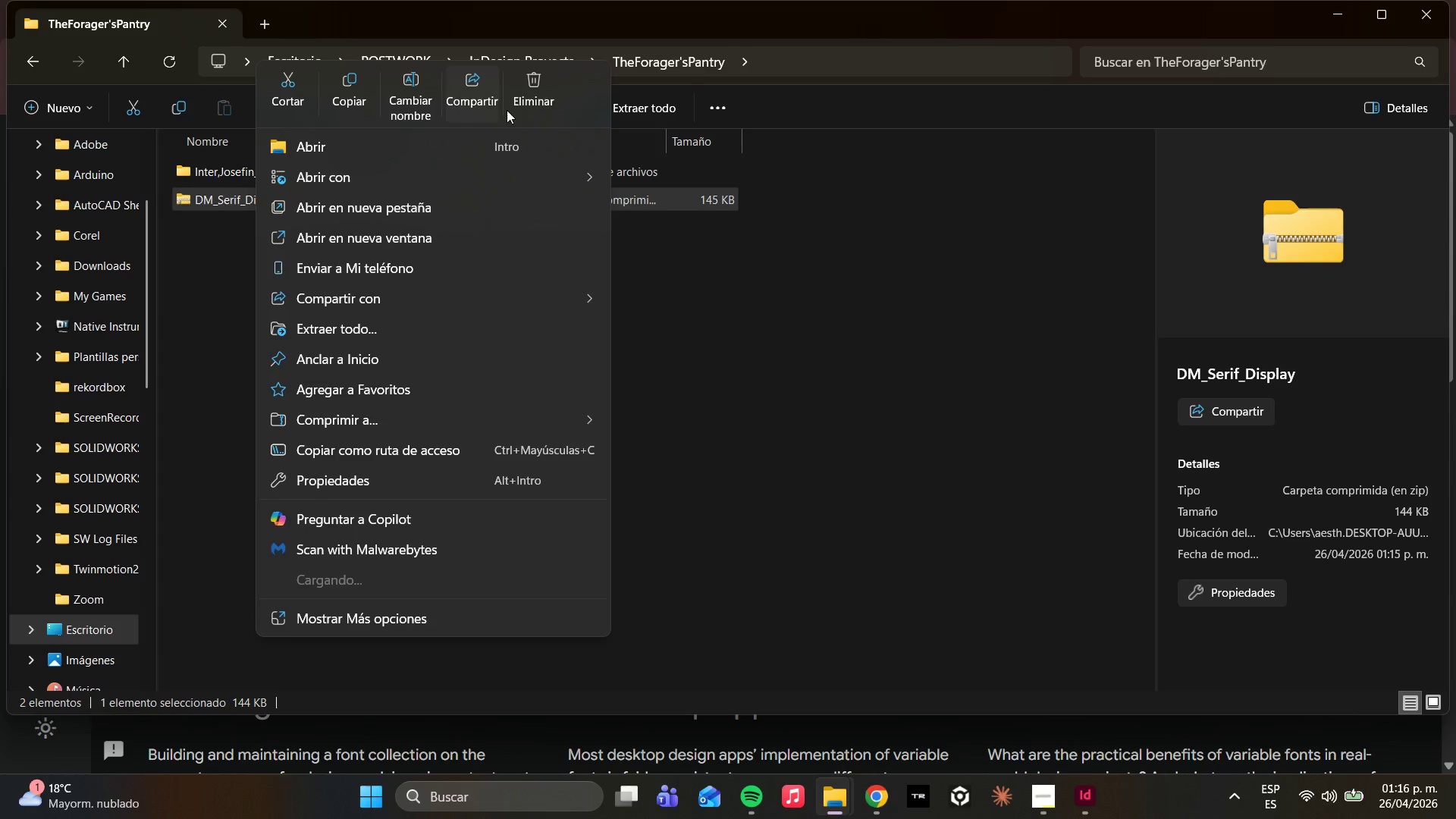 
left_click([689, 212])
 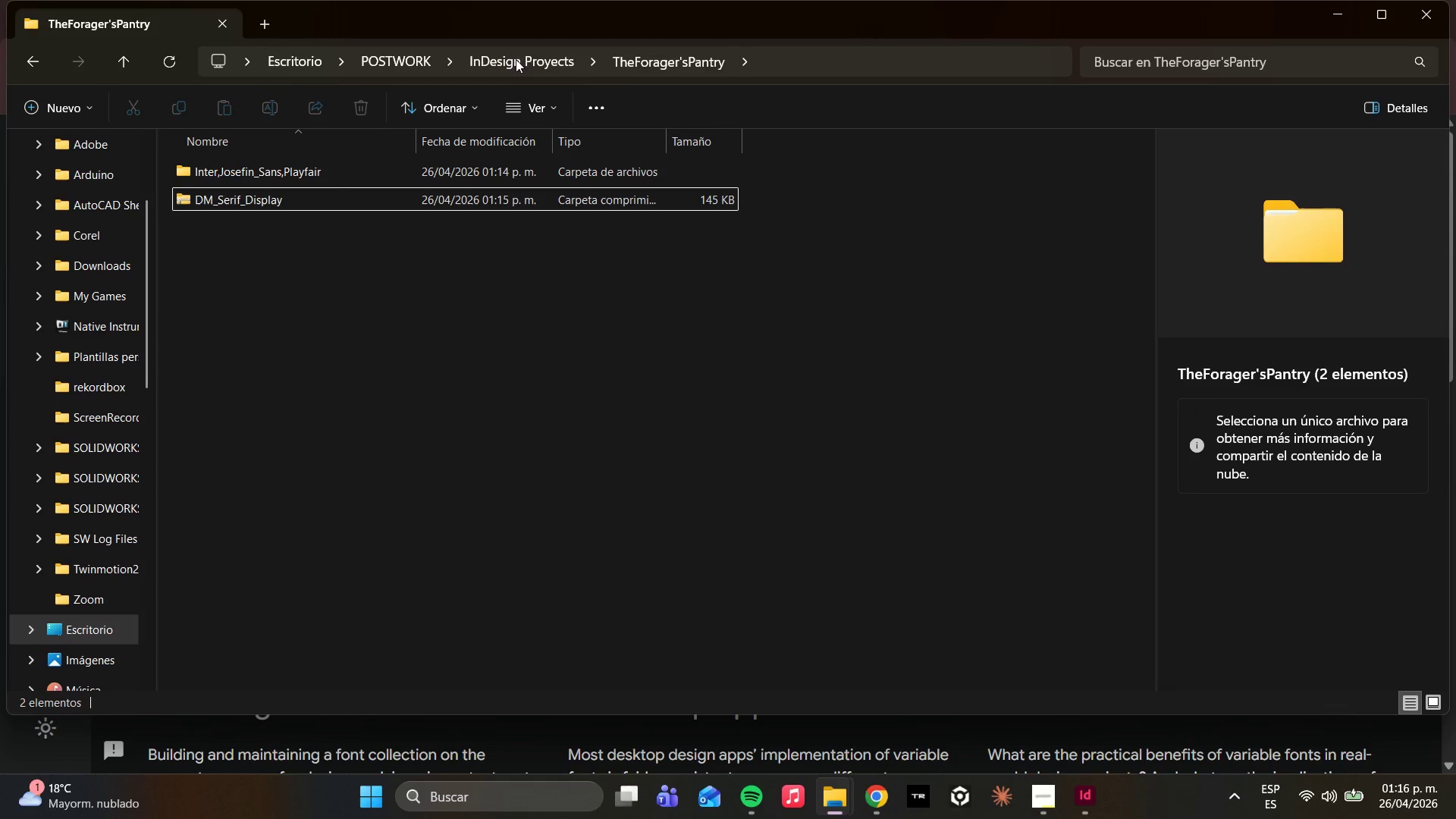 
left_click([519, 67])
 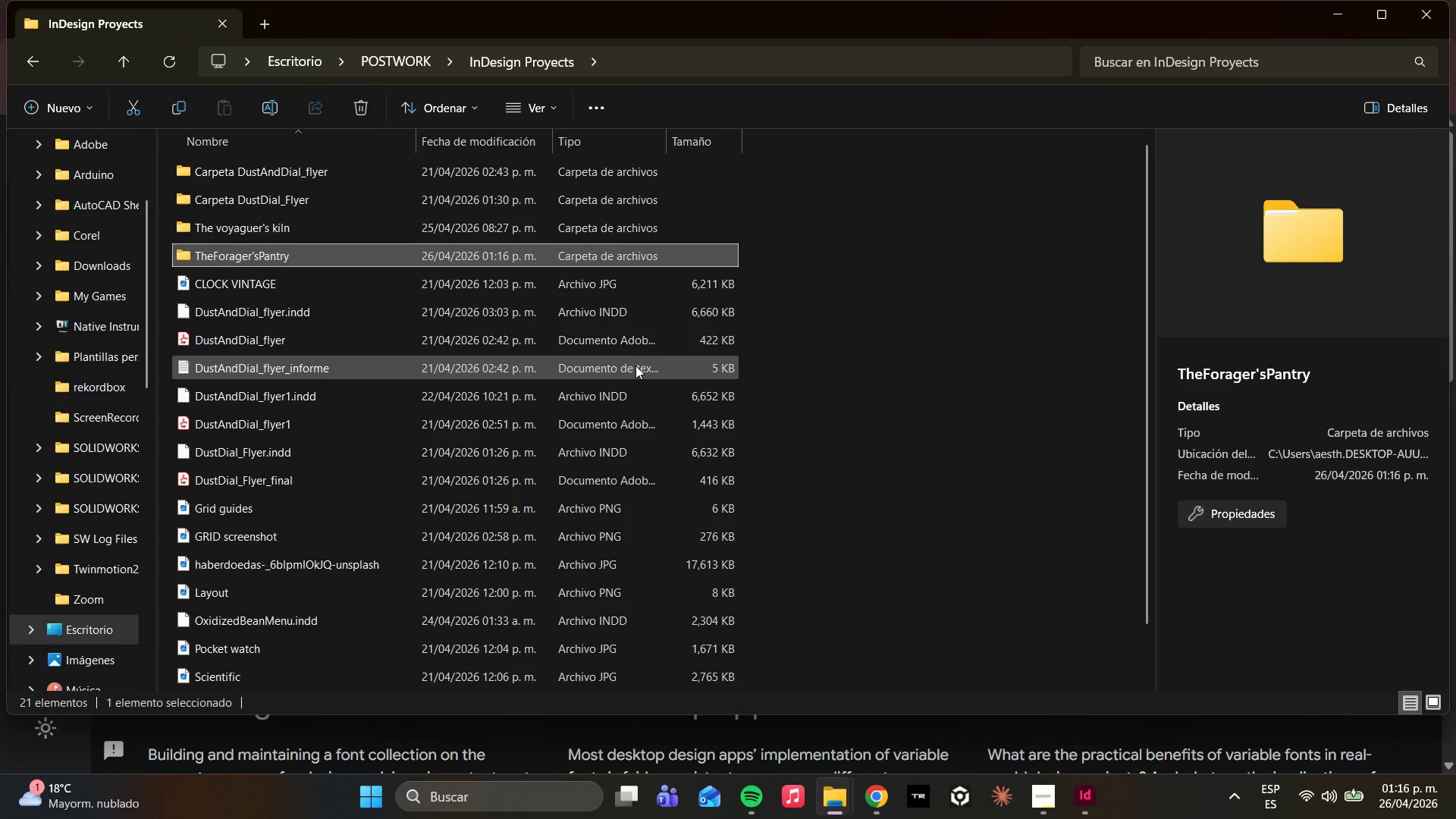 
scroll: coordinate [625, 385], scroll_direction: down, amount: 7.0
 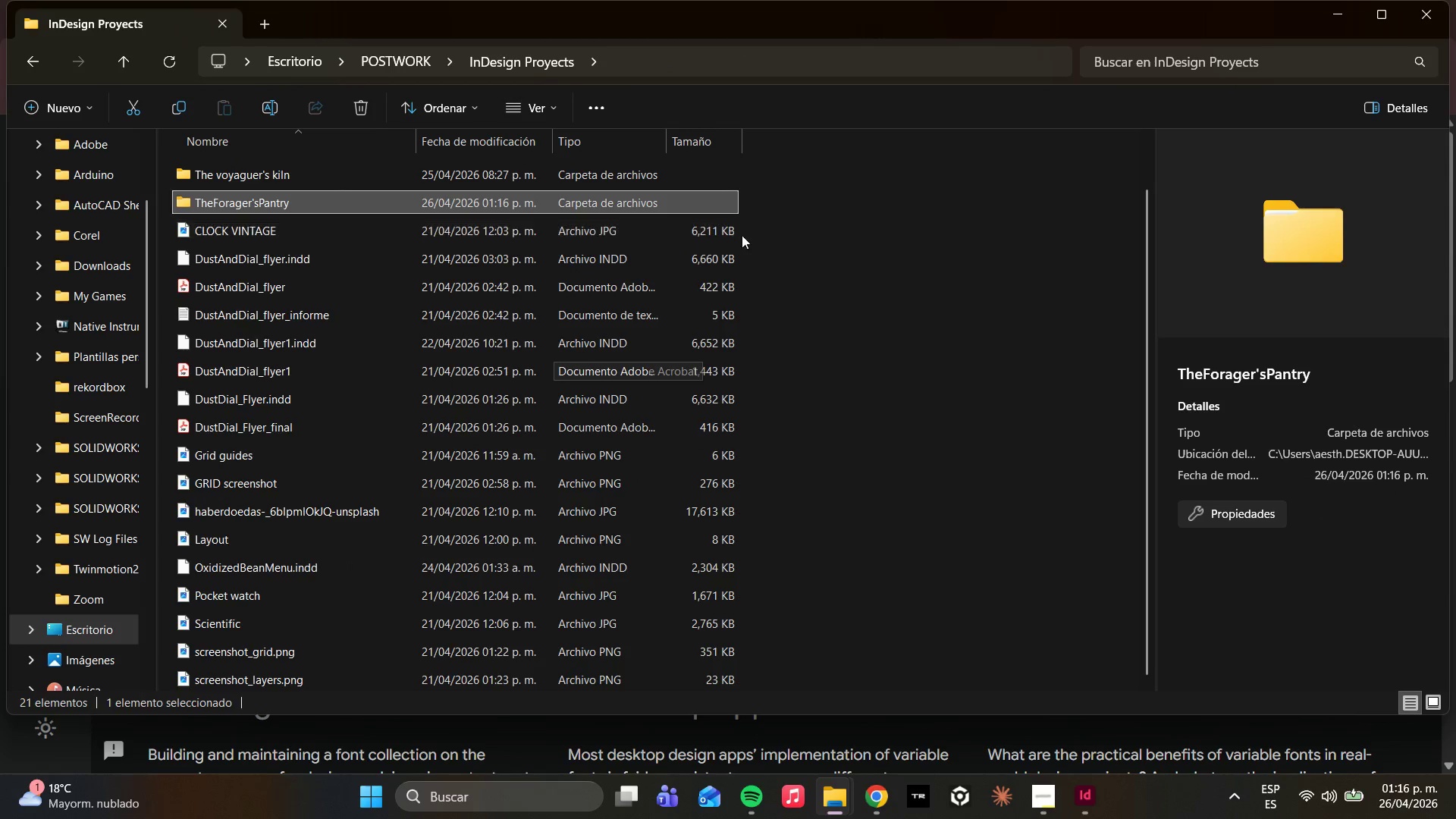 
left_click_drag(start_coordinate=[745, 232], to_coordinate=[459, 692])
 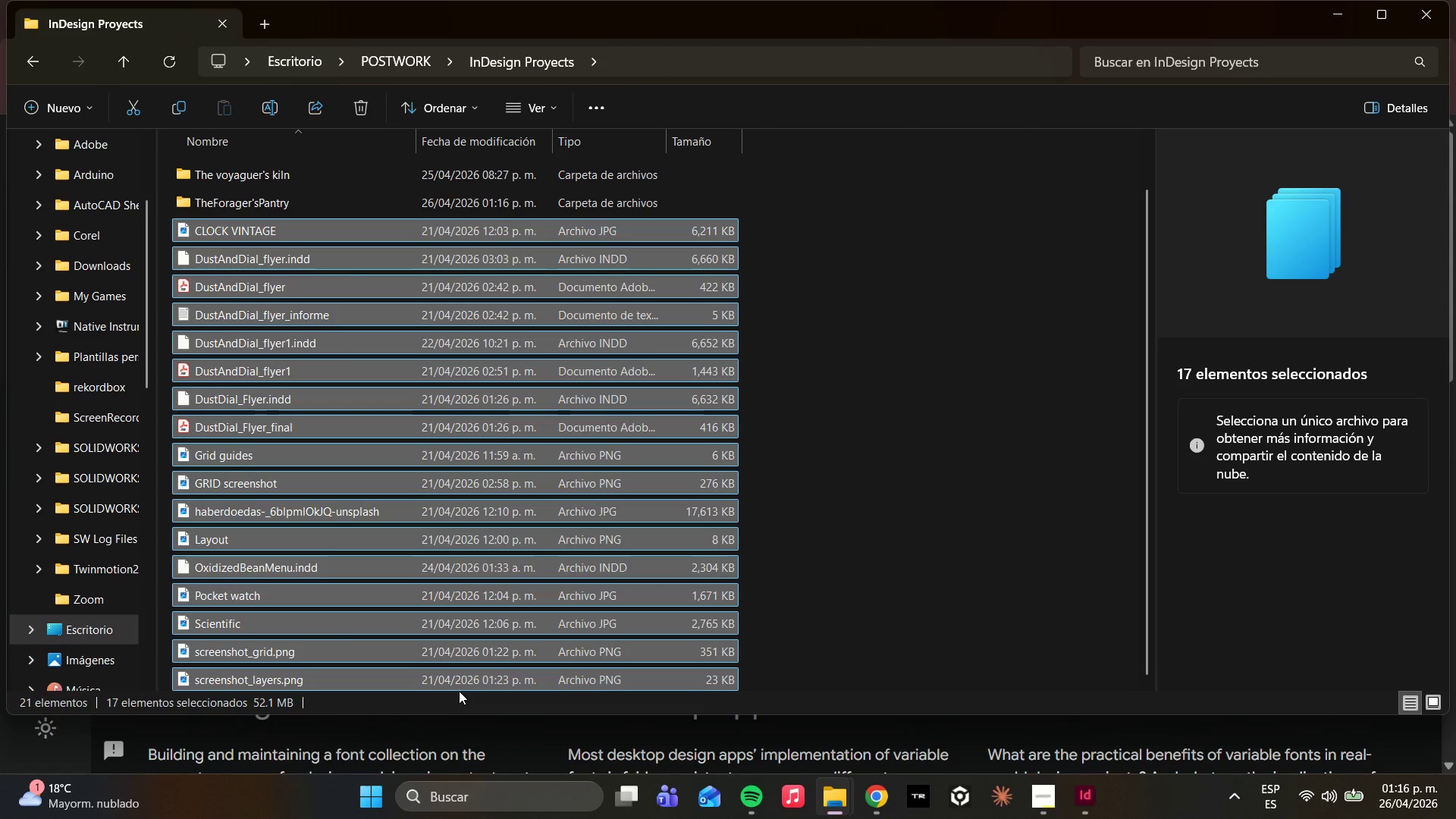 
scroll: coordinate [459, 692], scroll_direction: down, amount: 5.0
 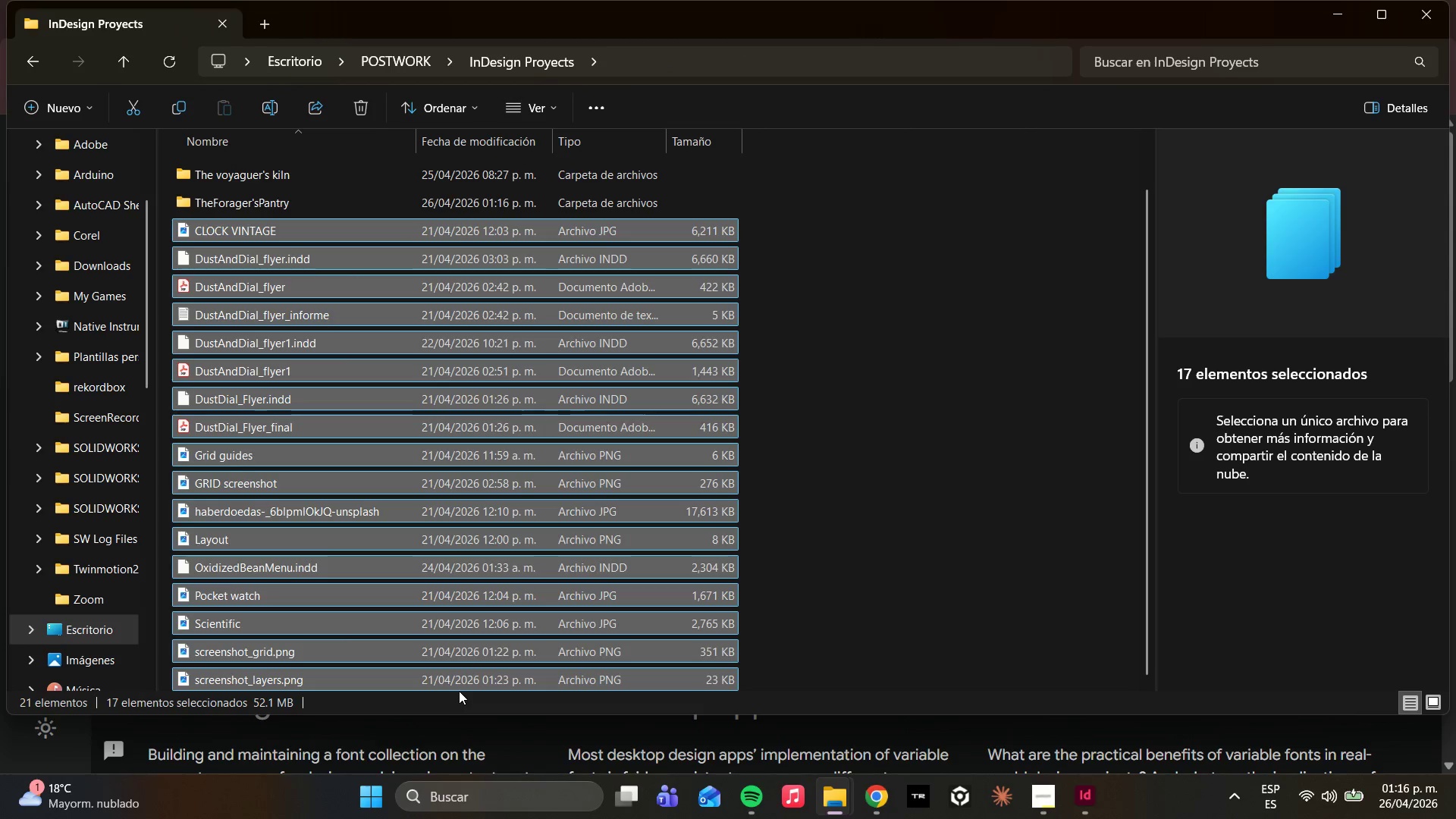 
key(Delete)
 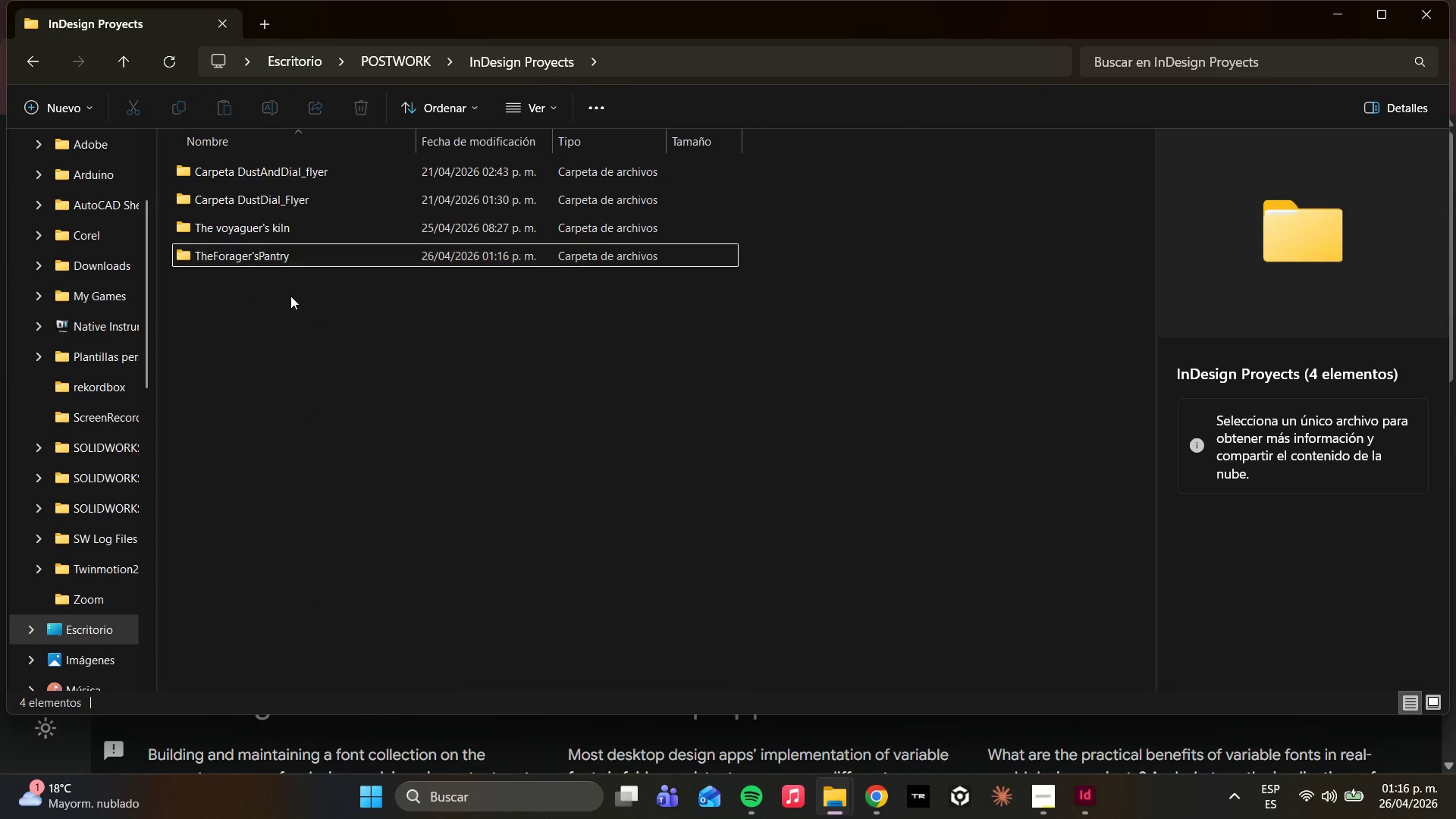 
double_click([271, 250])
 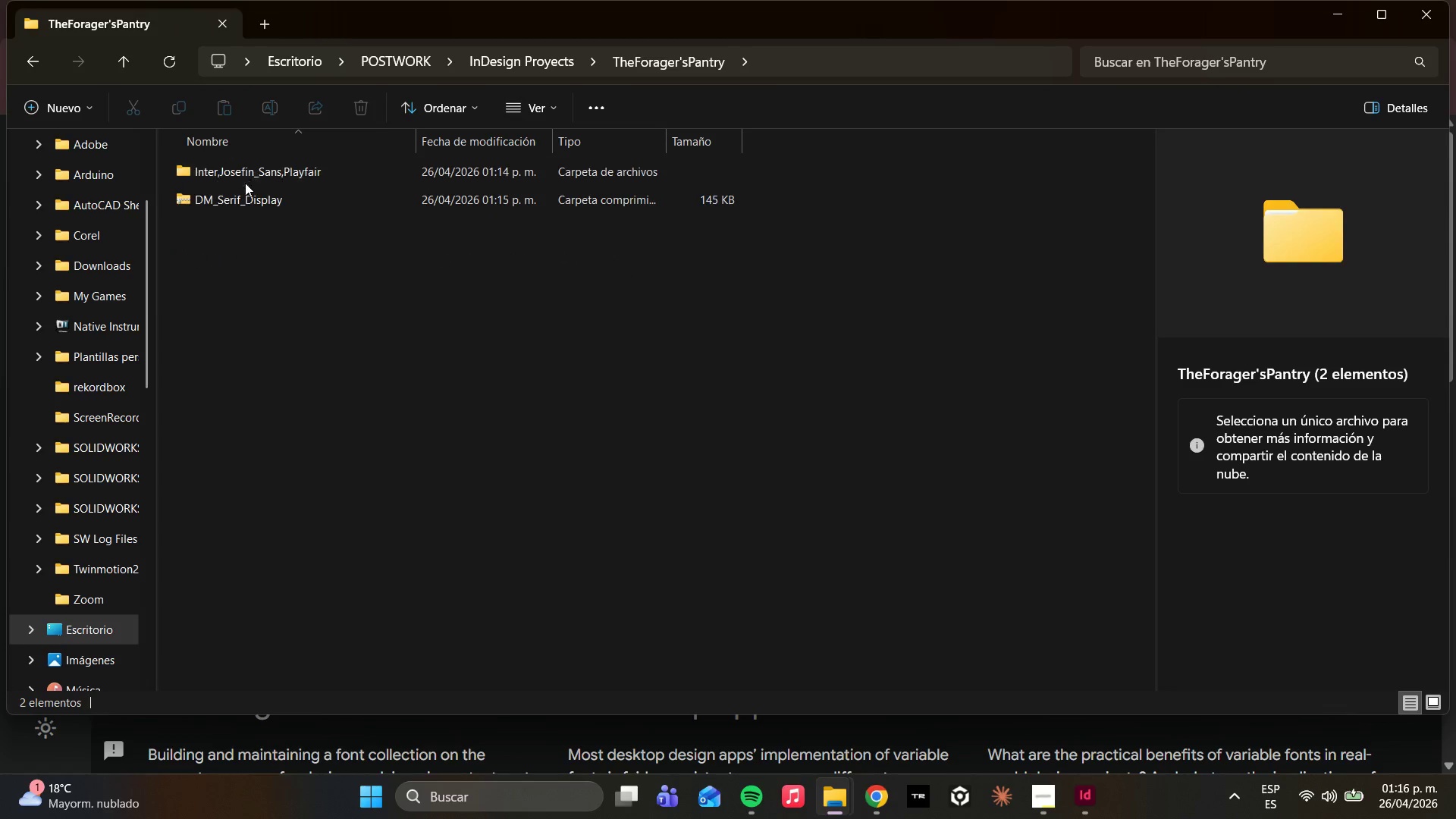 
left_click([231, 204])
 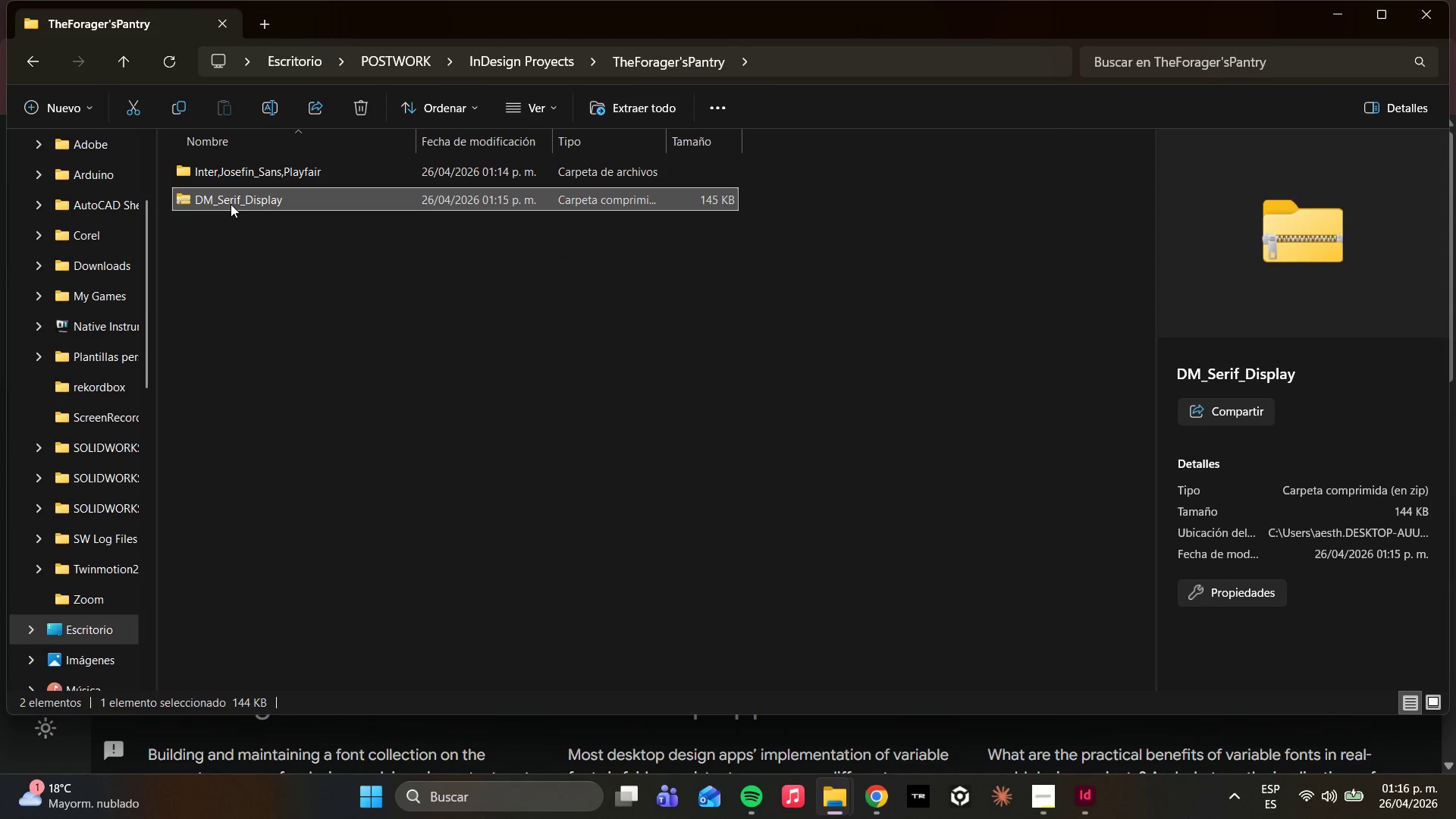 
right_click([231, 204])
 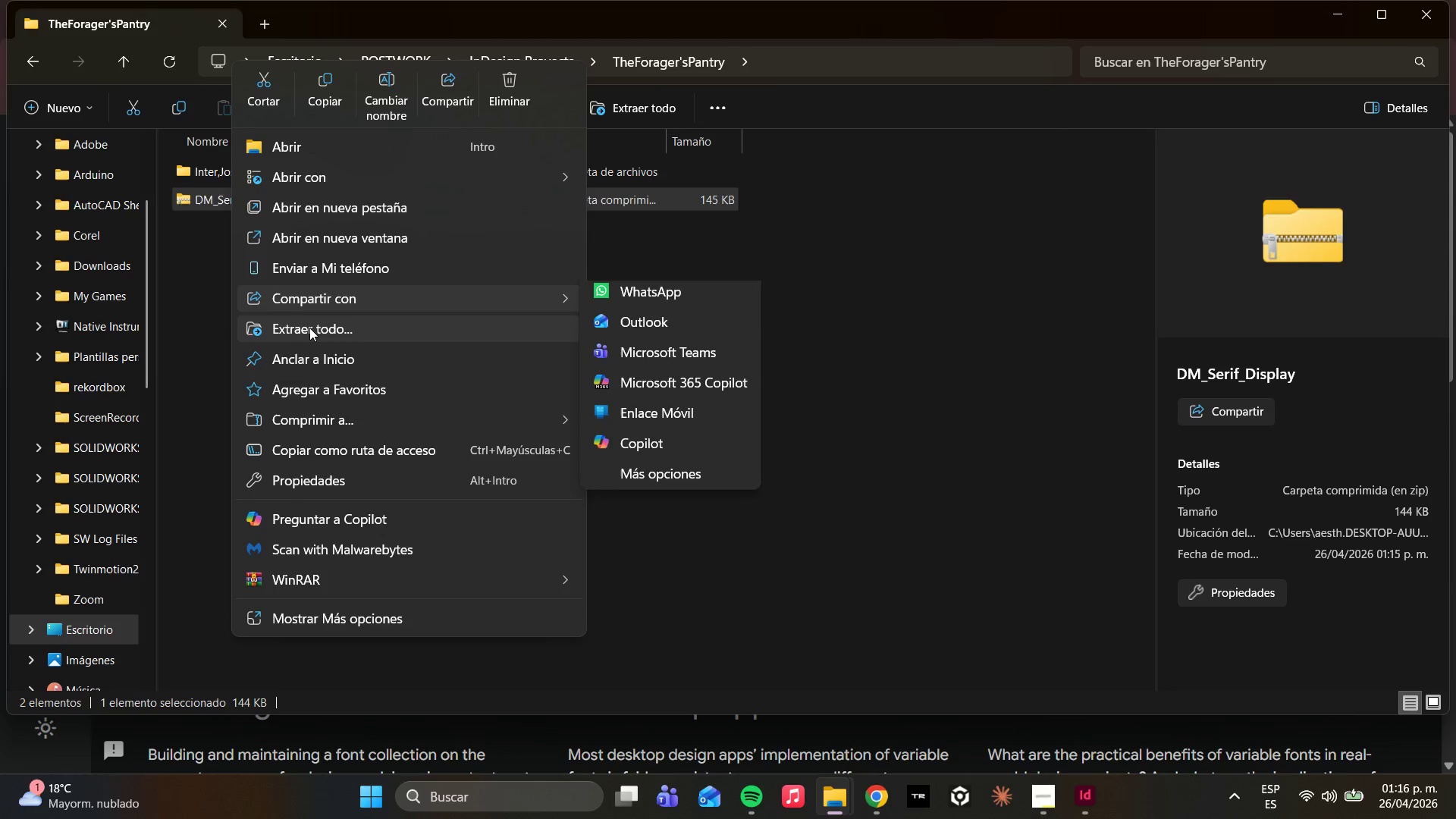 
left_click([309, 328])
 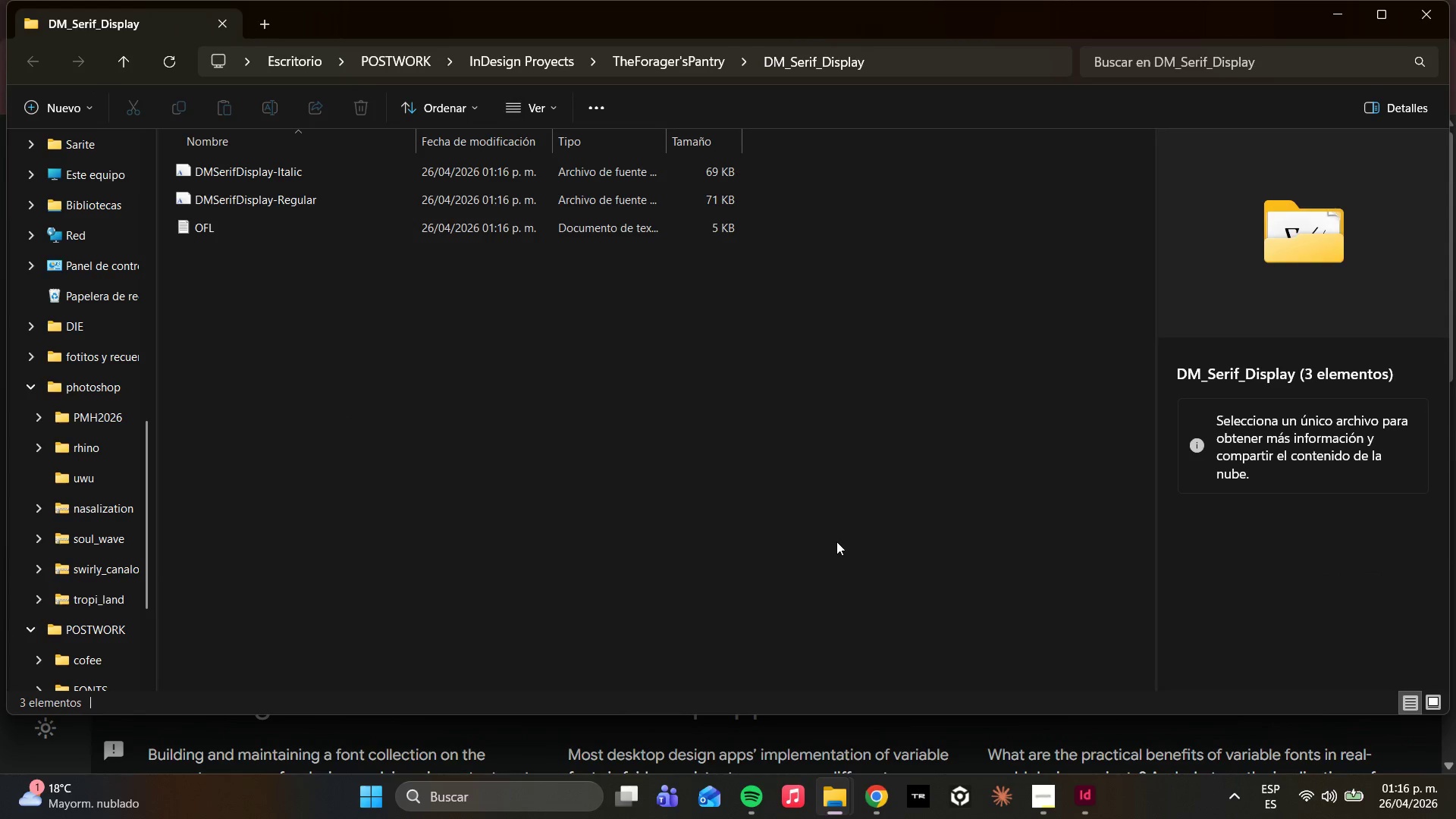 
wait(7.24)
 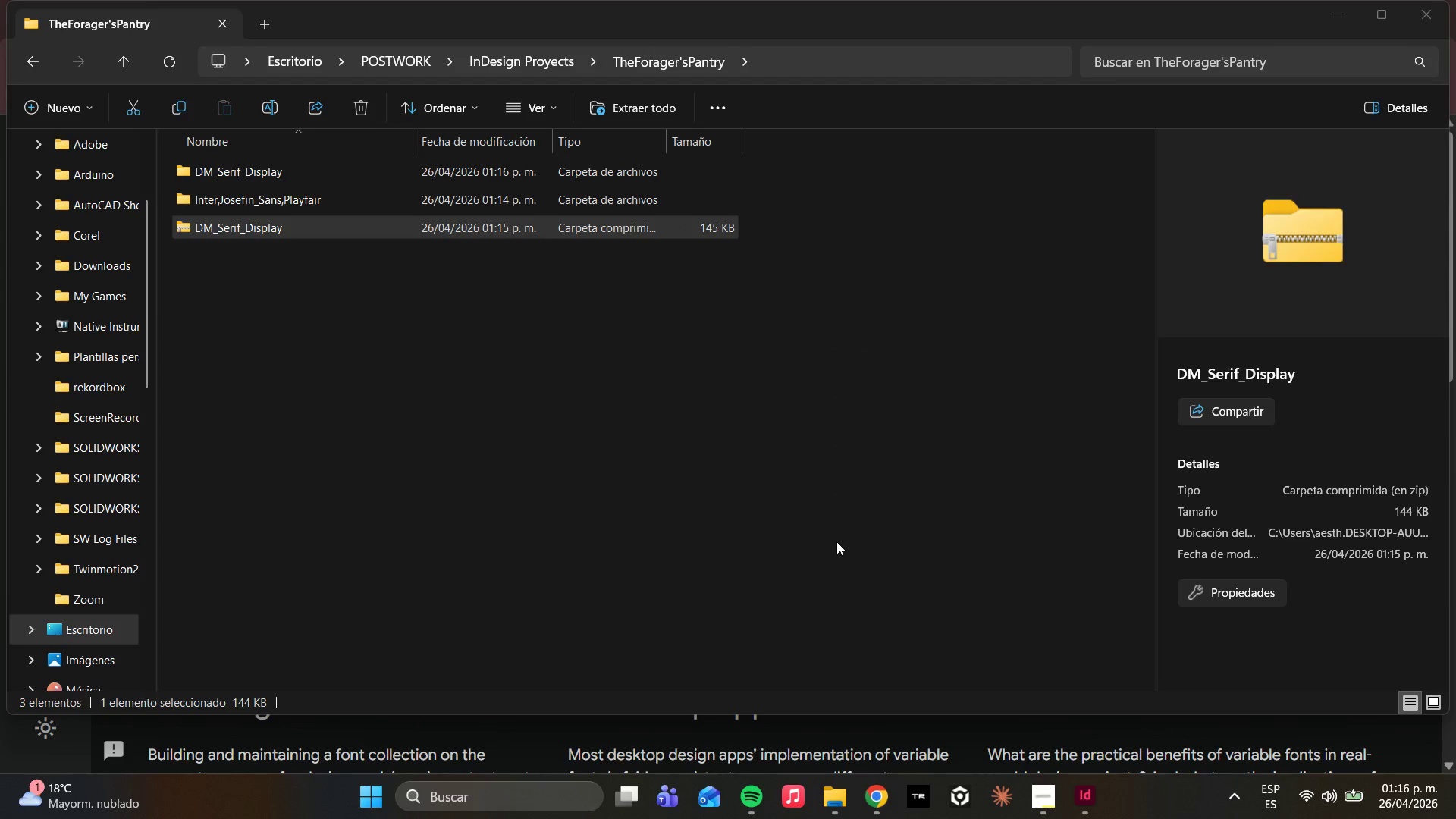 
right_click([224, 179])
 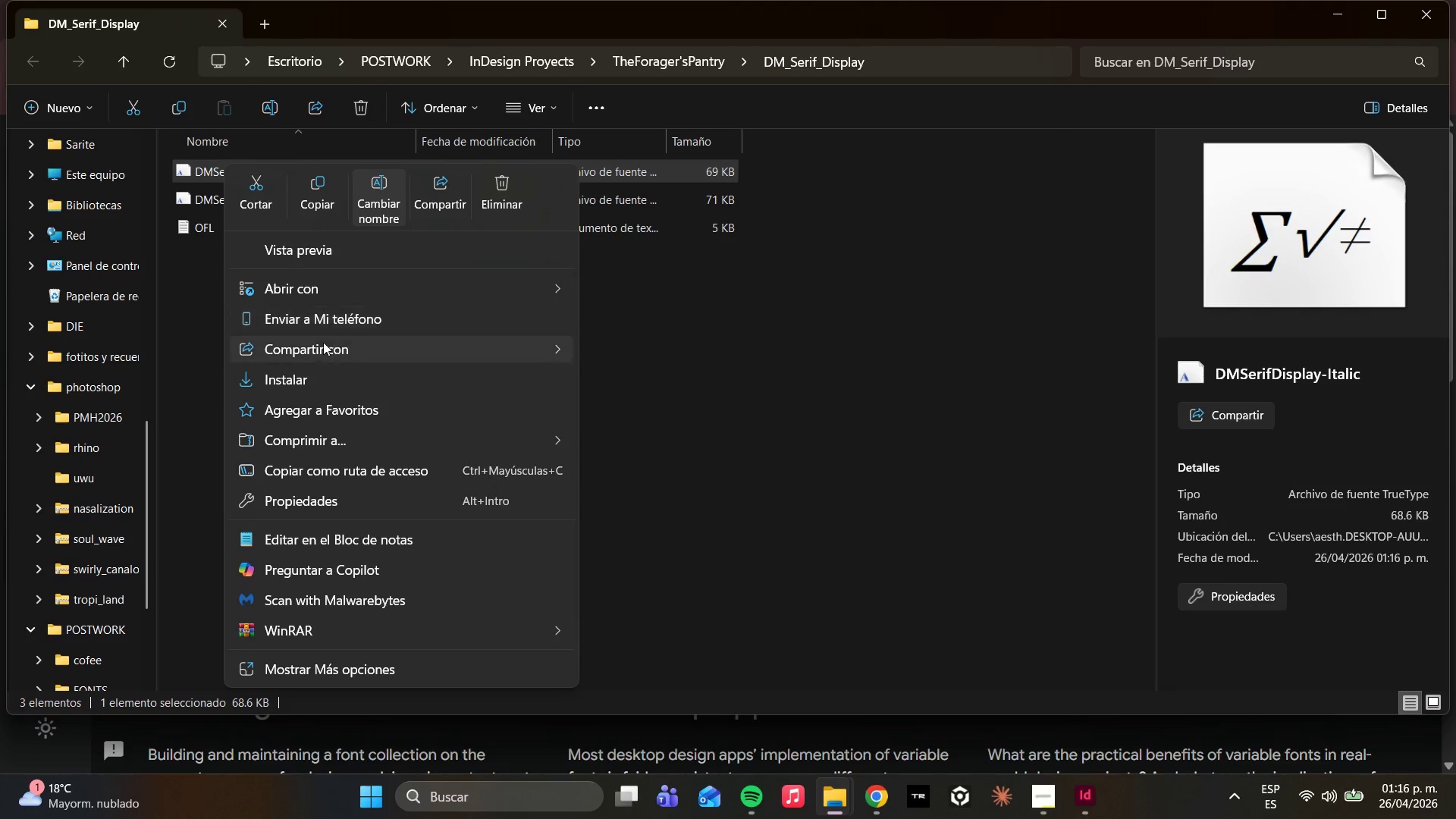 
left_click([286, 381])
 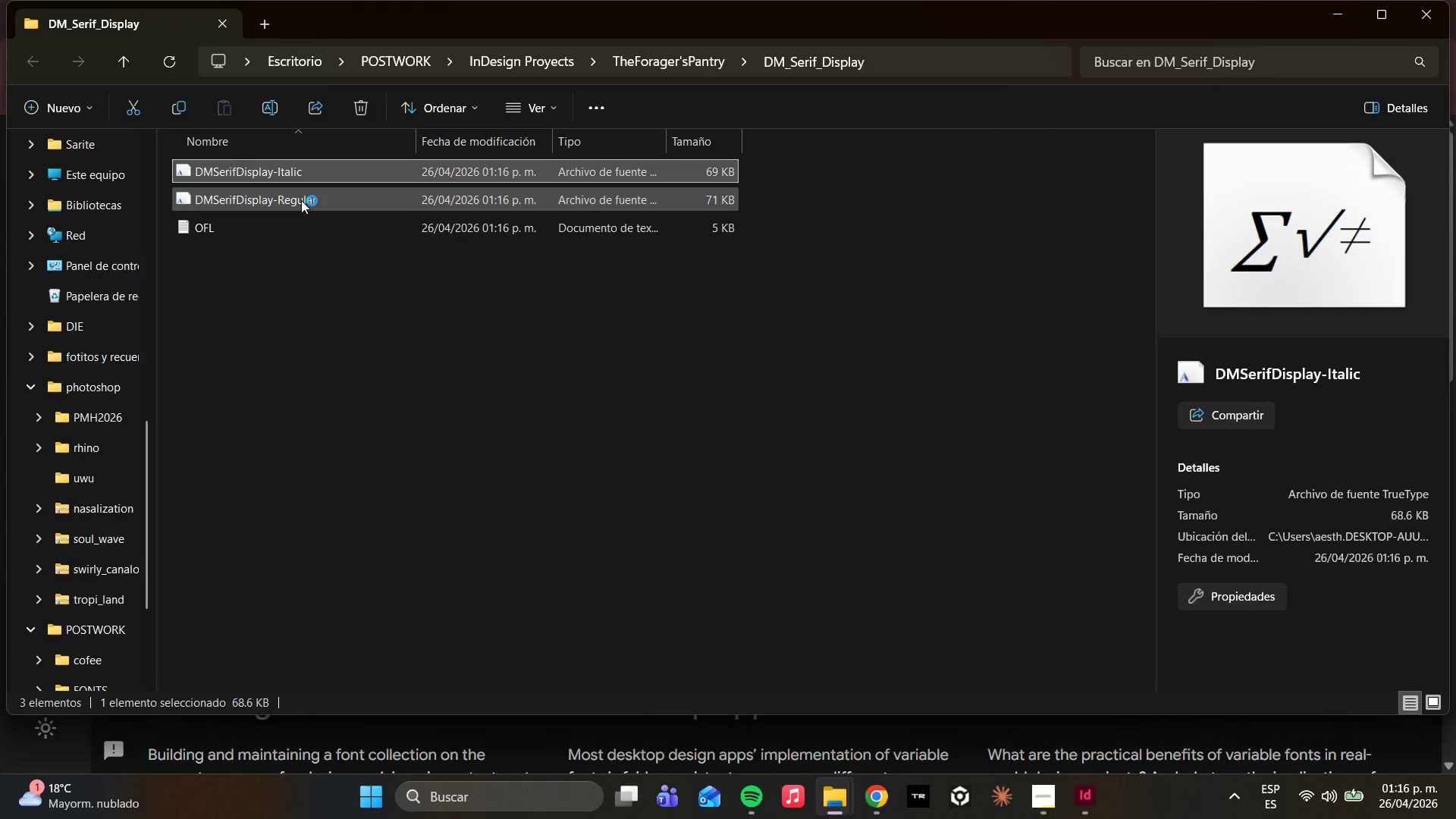 
right_click([301, 200])
 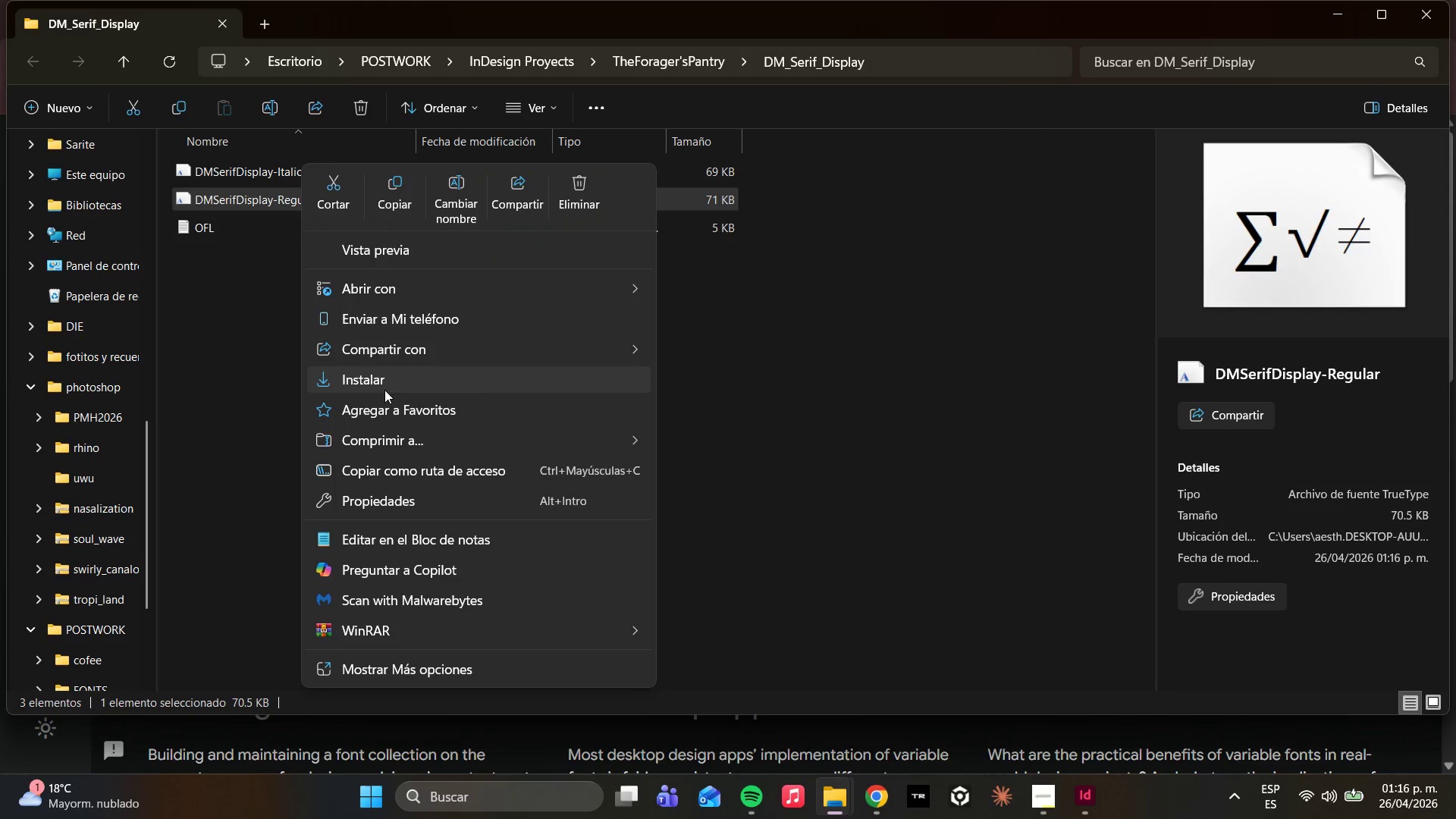 
left_click([384, 390])
 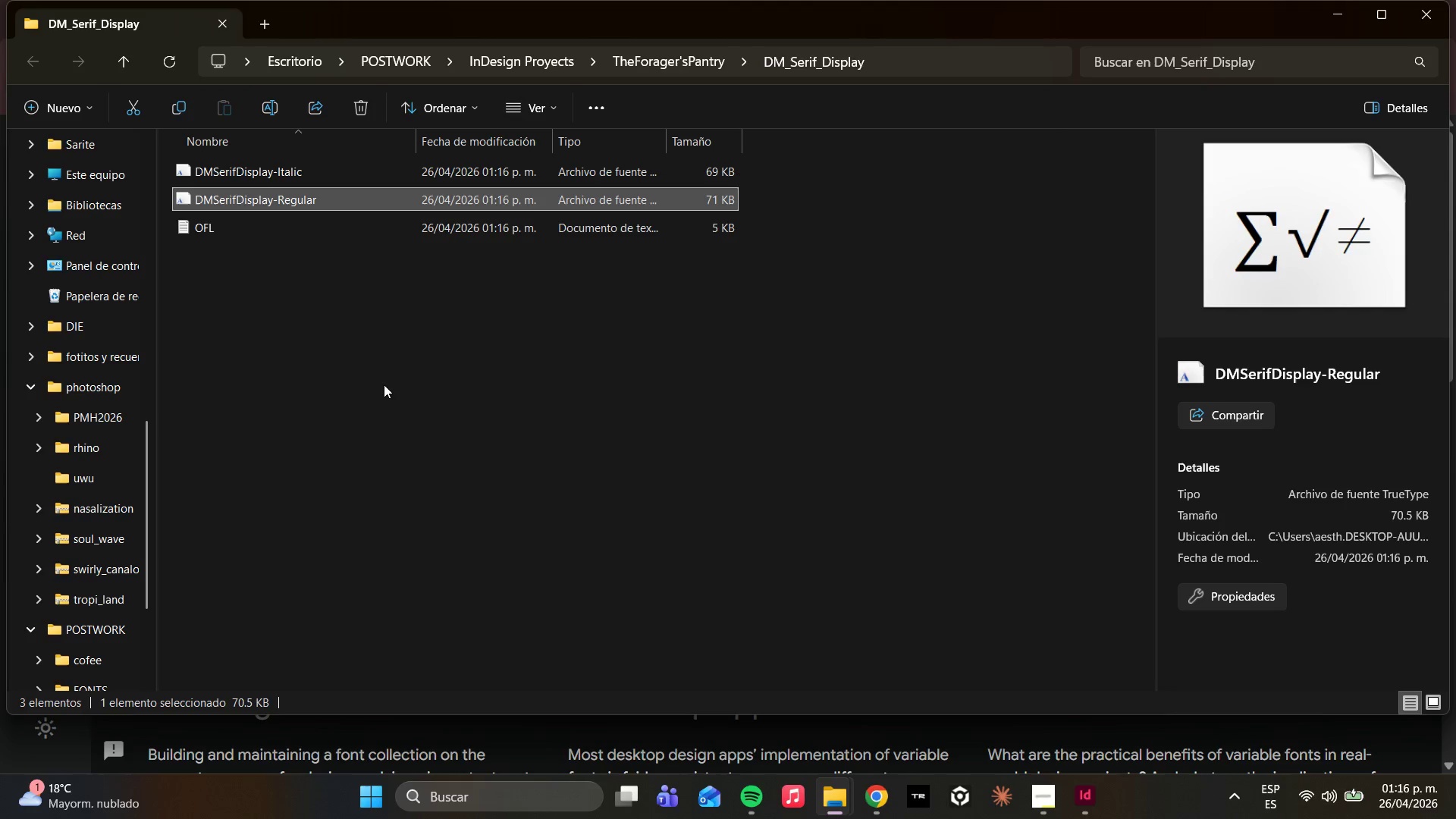 
wait(14.83)
 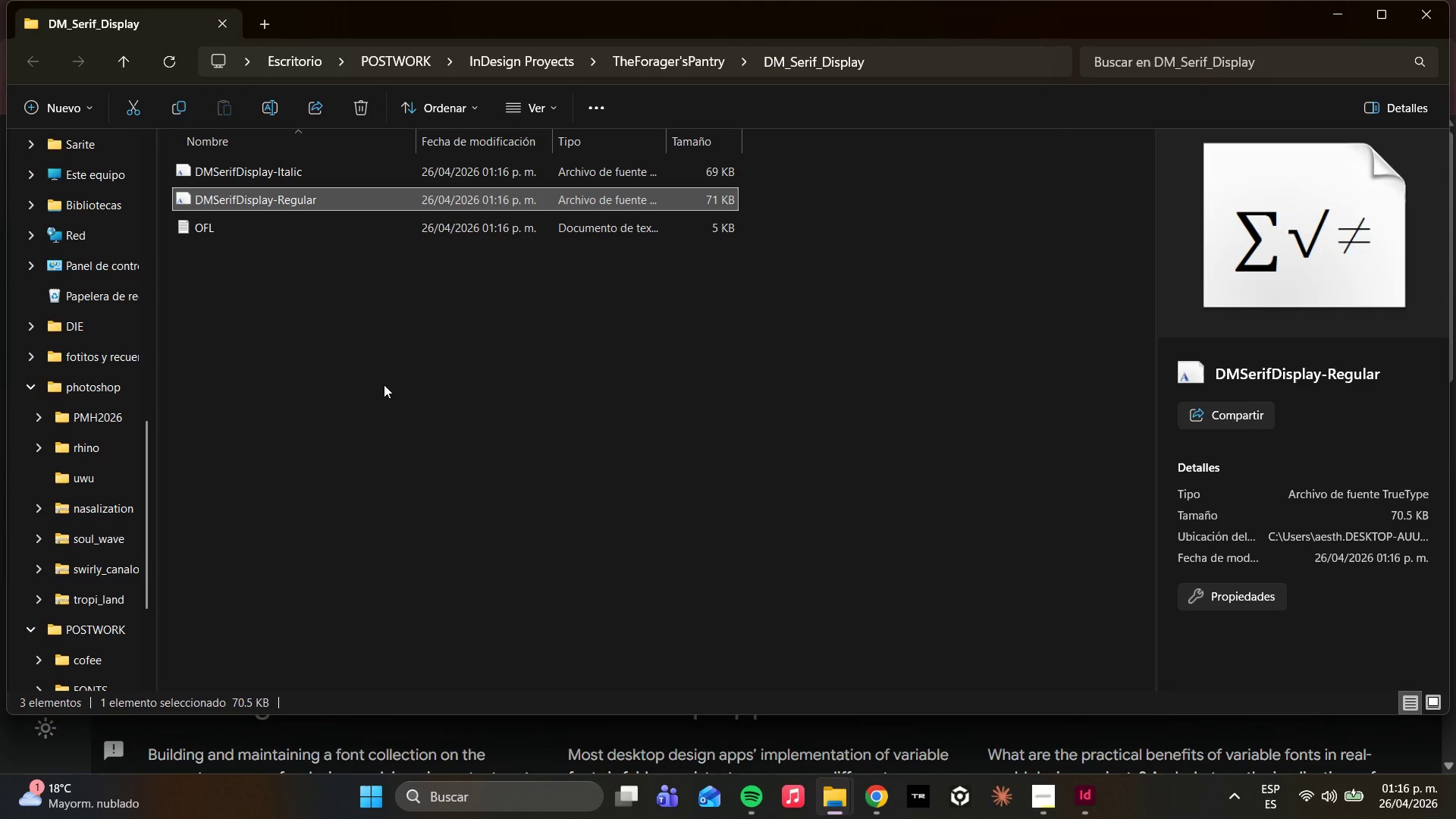 
left_click([1085, 810])
 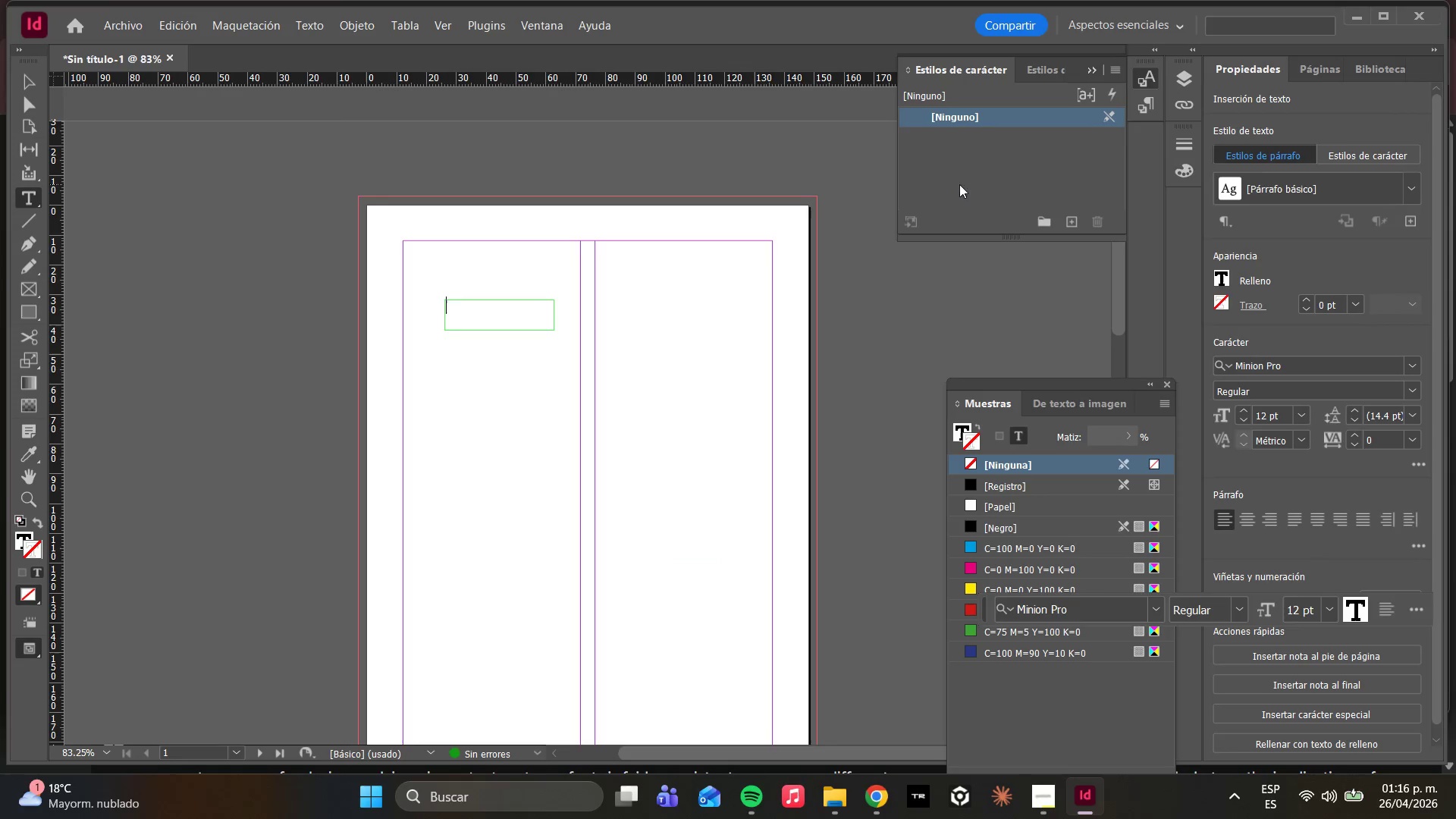 
wait(5.88)
 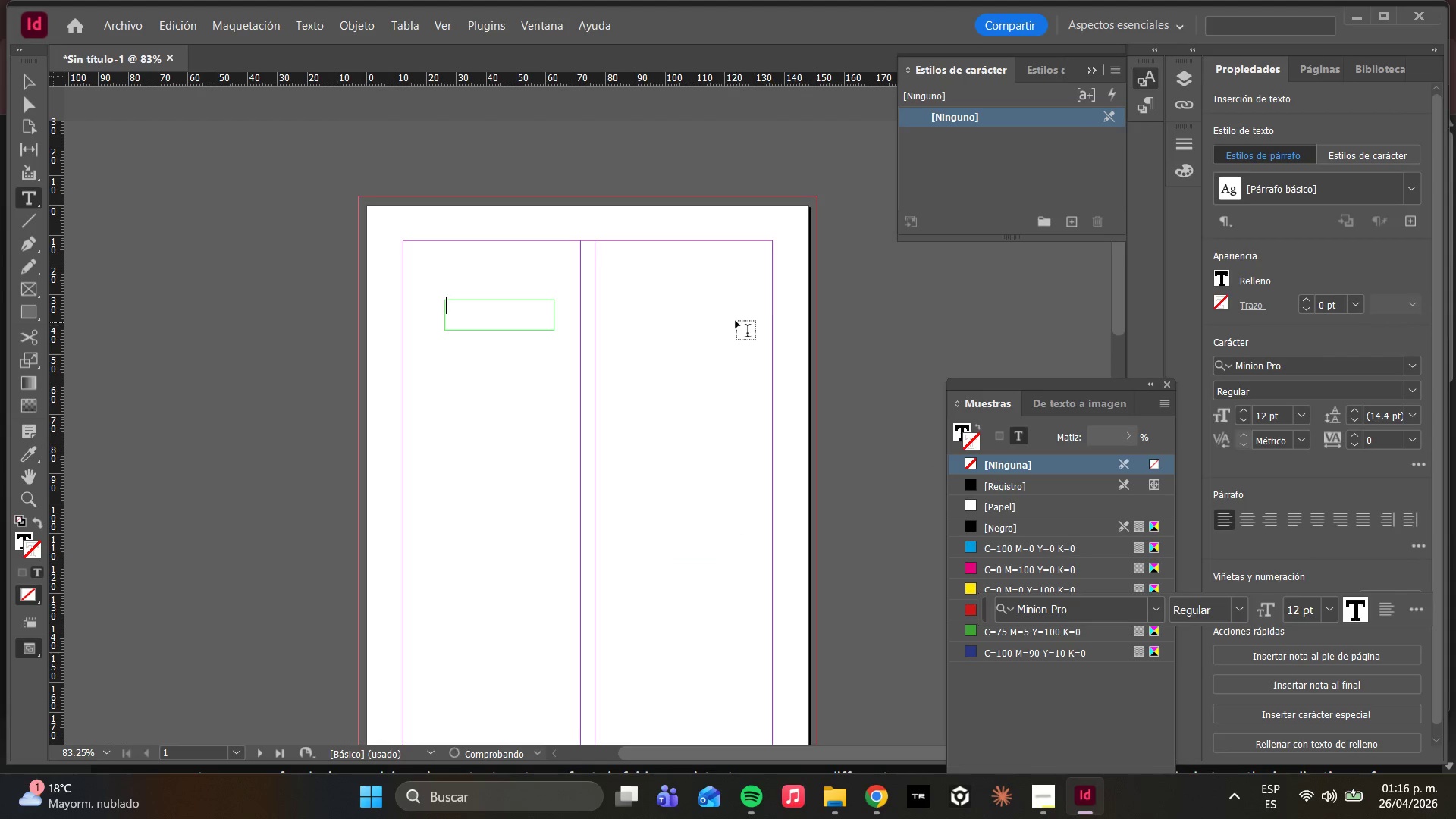 
left_click([1176, 74])
 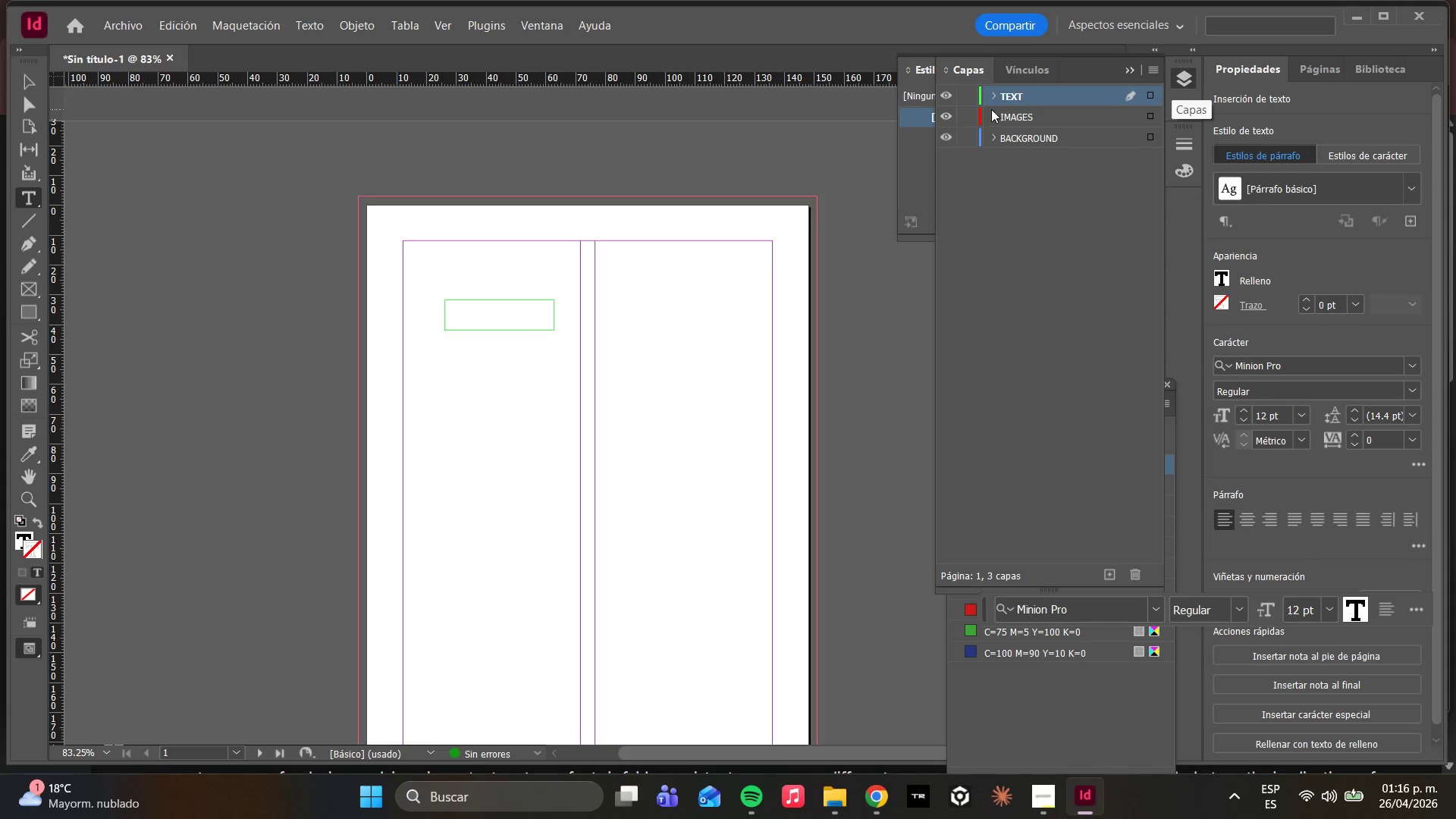 
left_click([995, 97])
 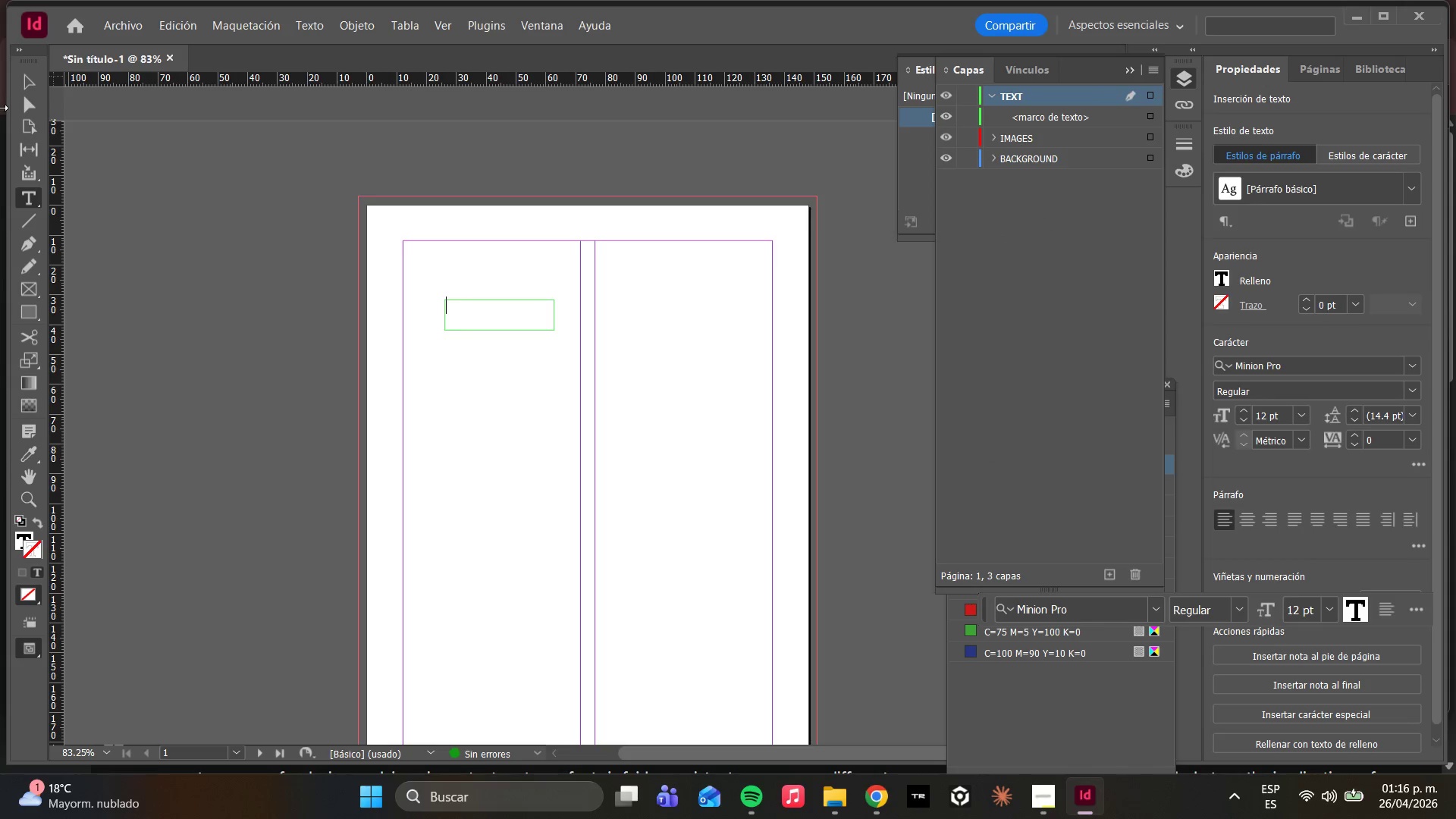 
left_click([27, 106])
 